 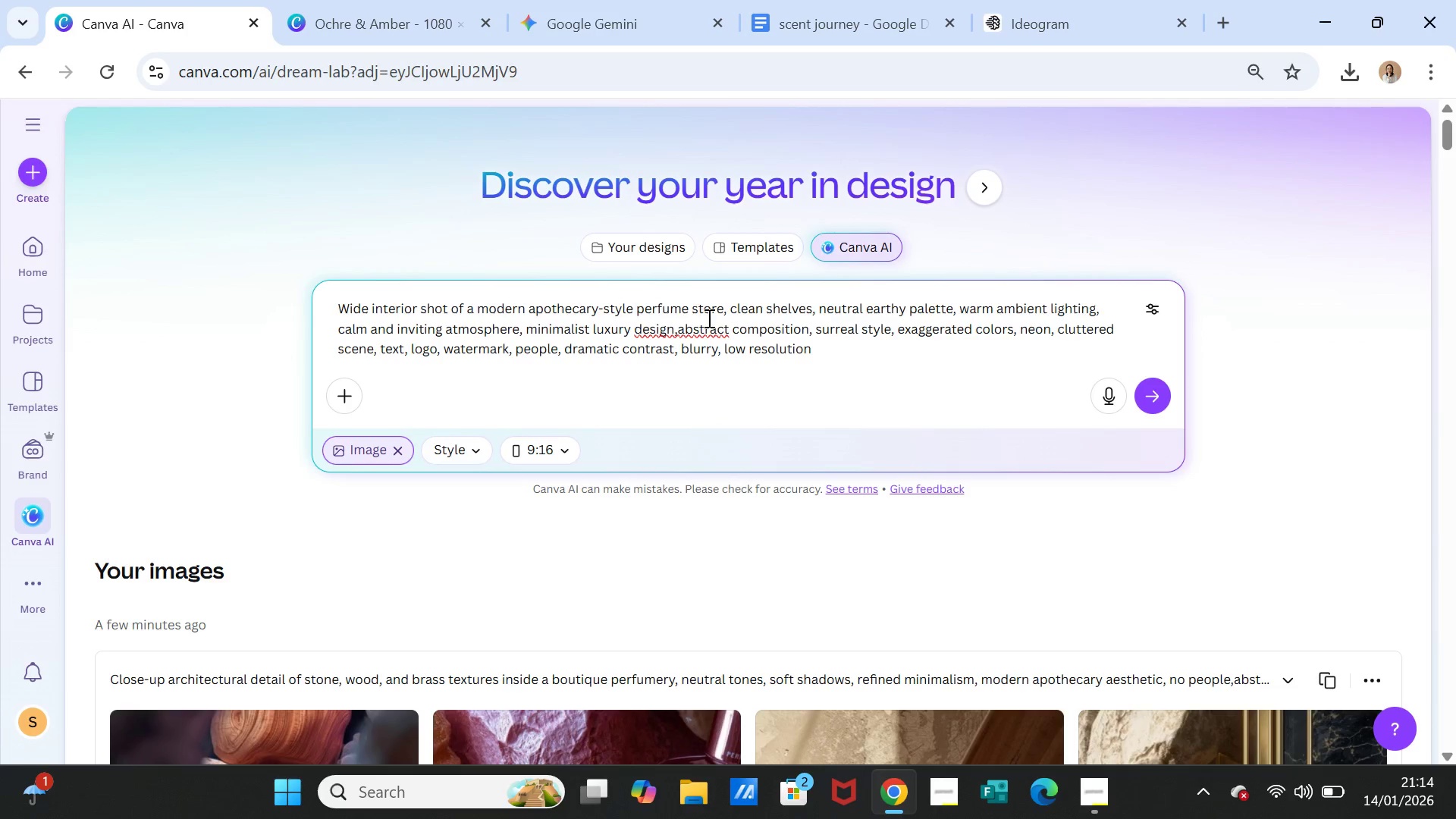 
hold_key(key=ShiftLeft, duration=0.83)
 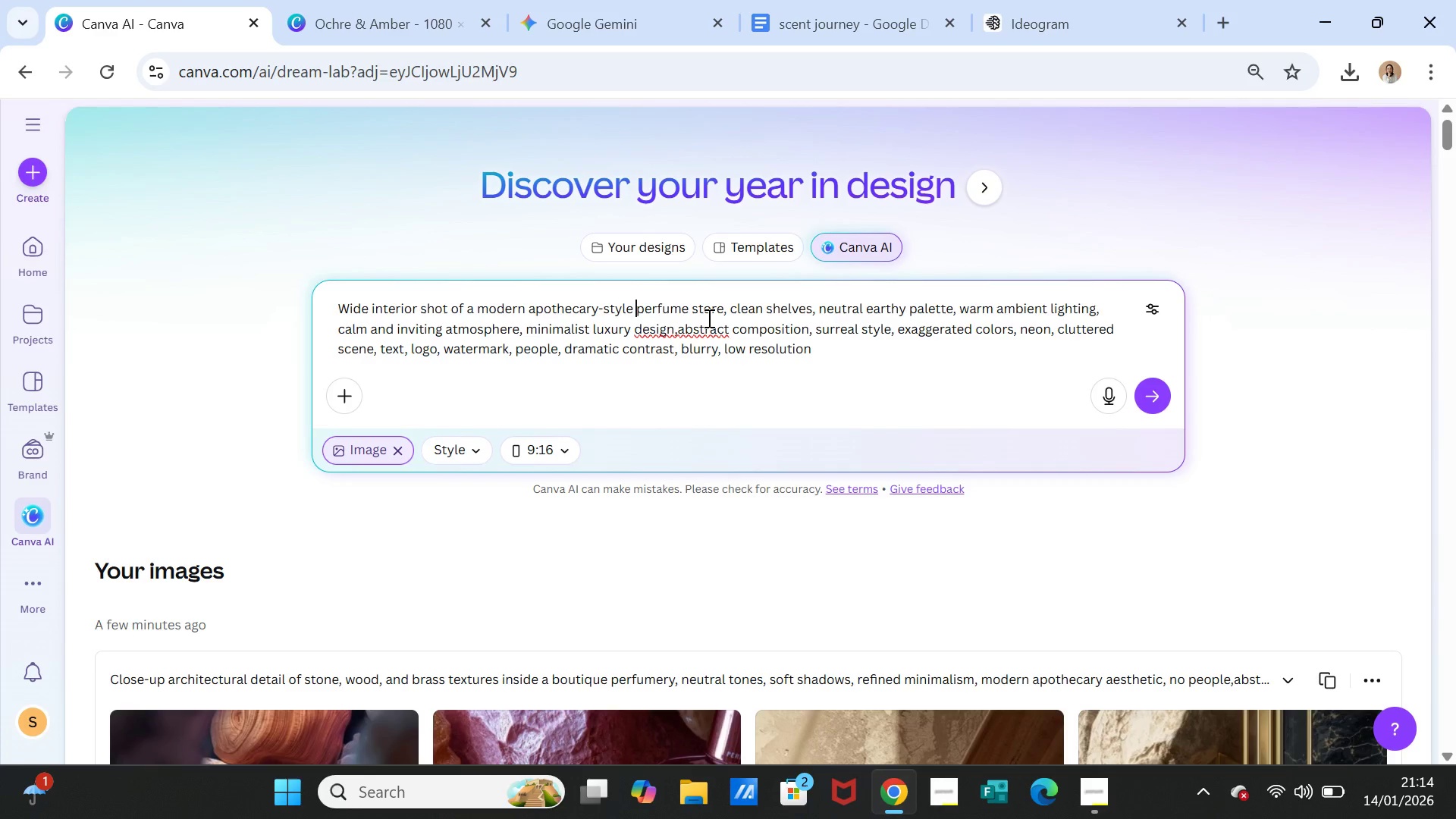 
hold_key(key=ControlLeft, duration=0.44)
 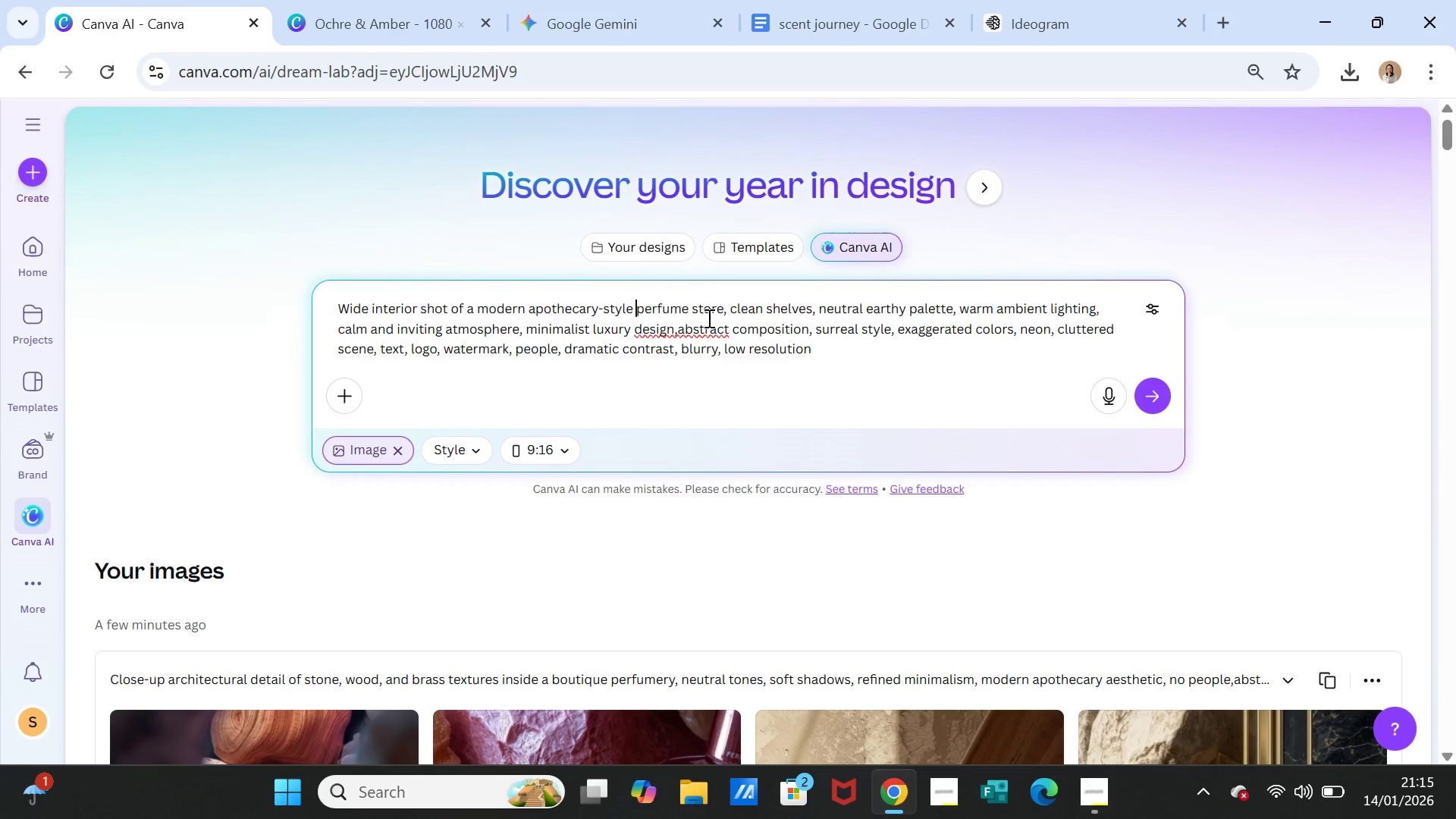 
key(Shift+Quote)
 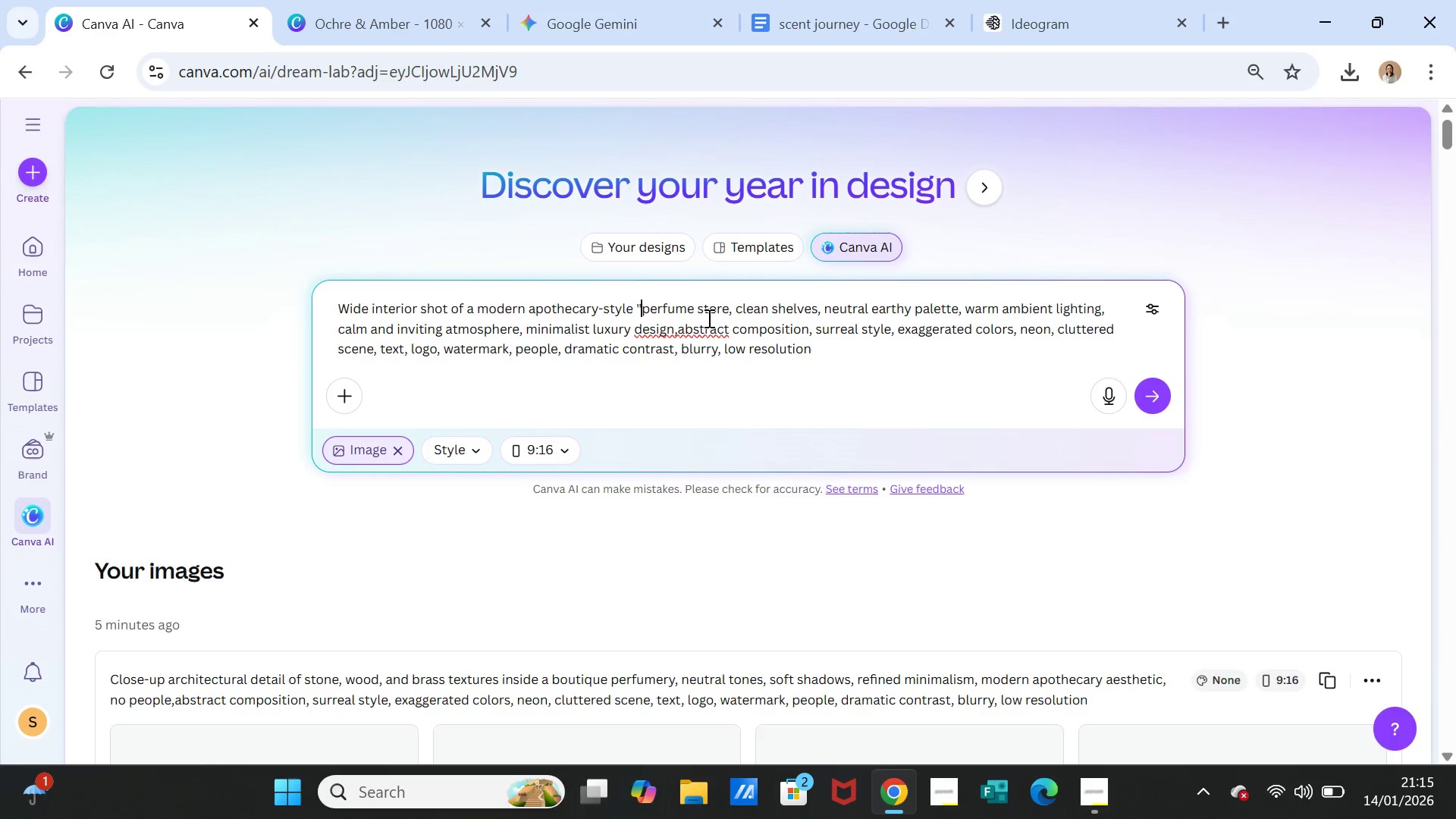 
key(Control+V)
 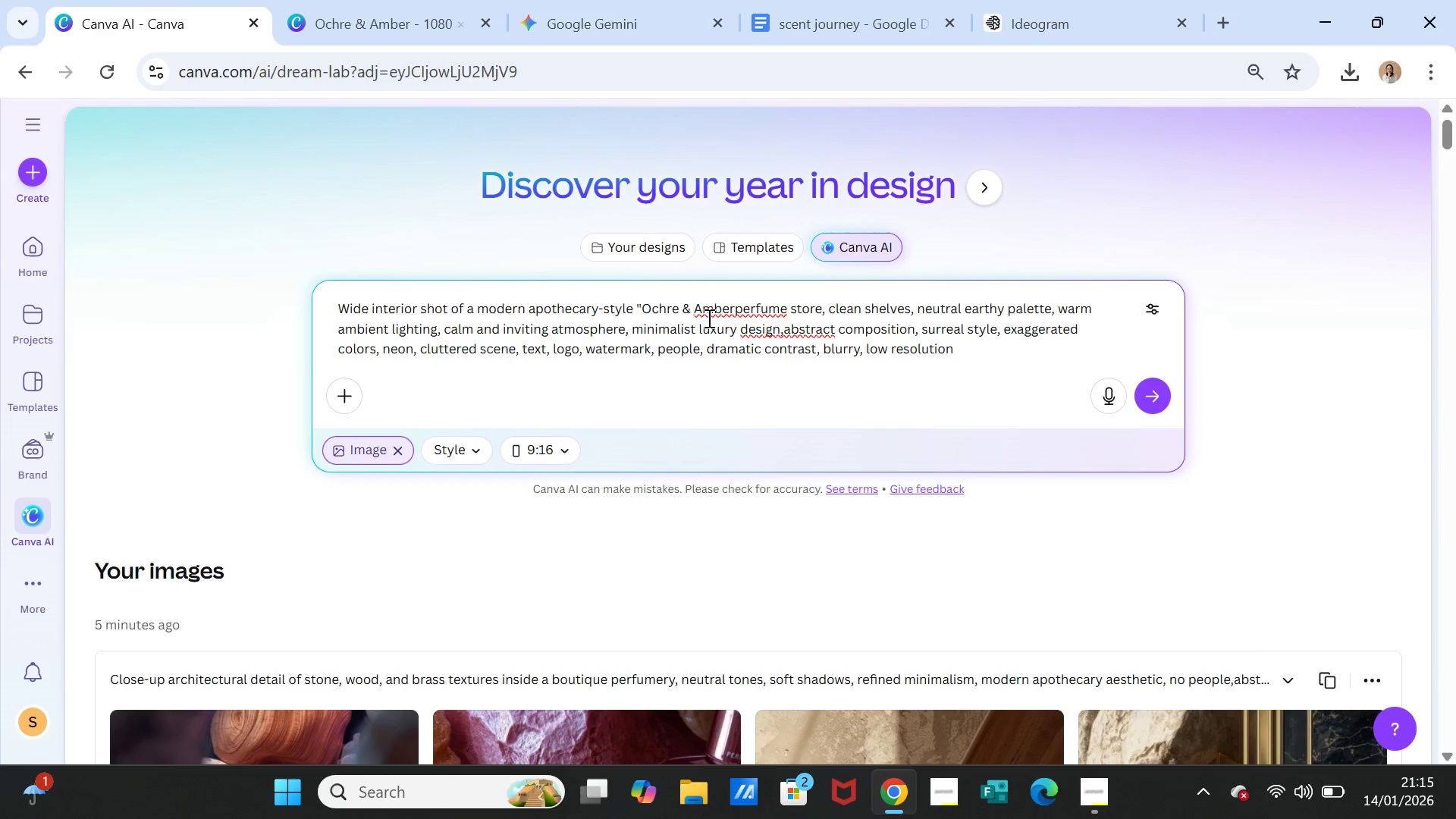 
key(Shift+Quote)
 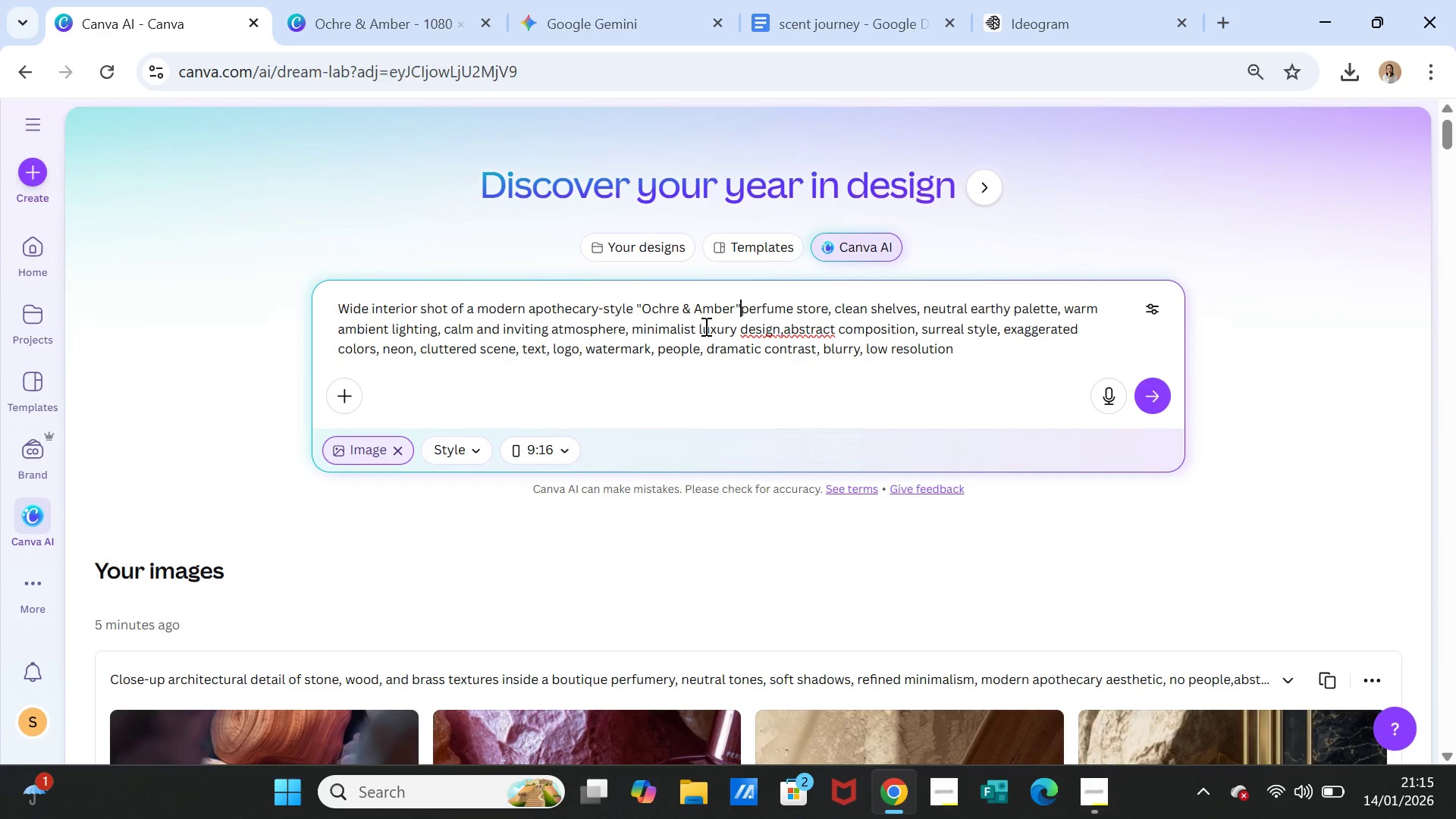 
key(Space)
 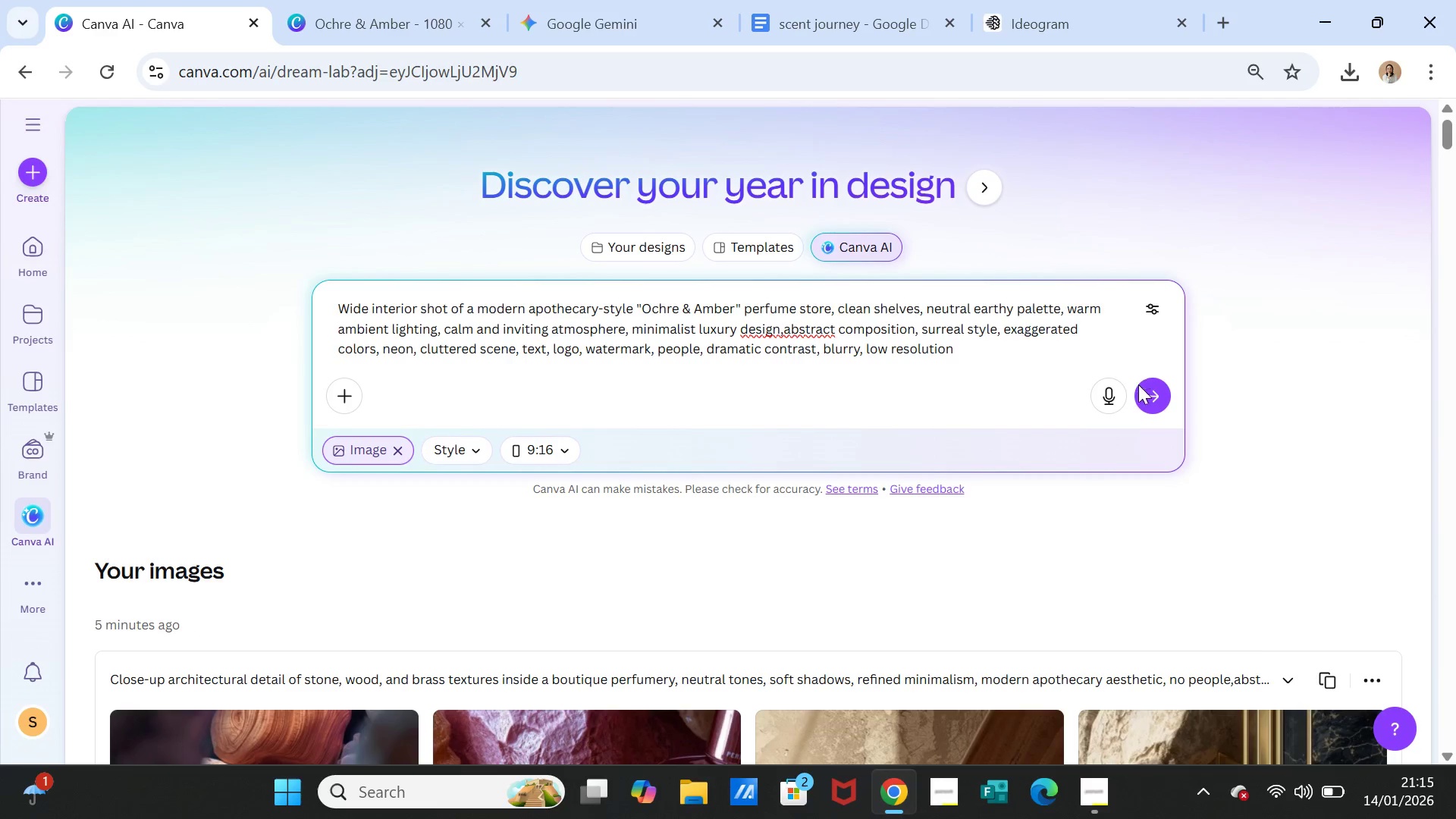 
left_click([1142, 388])
 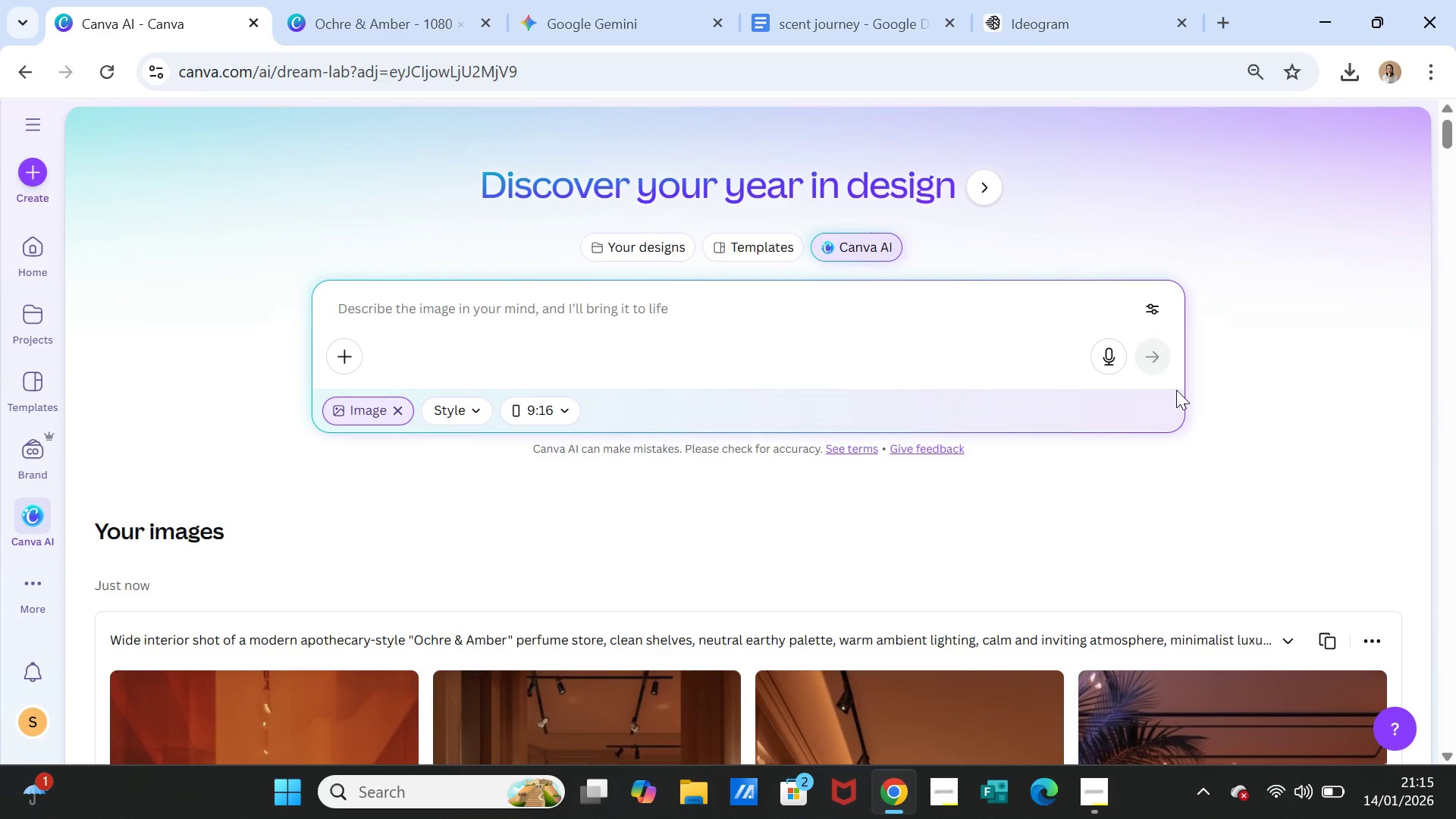 
wait(25.62)
 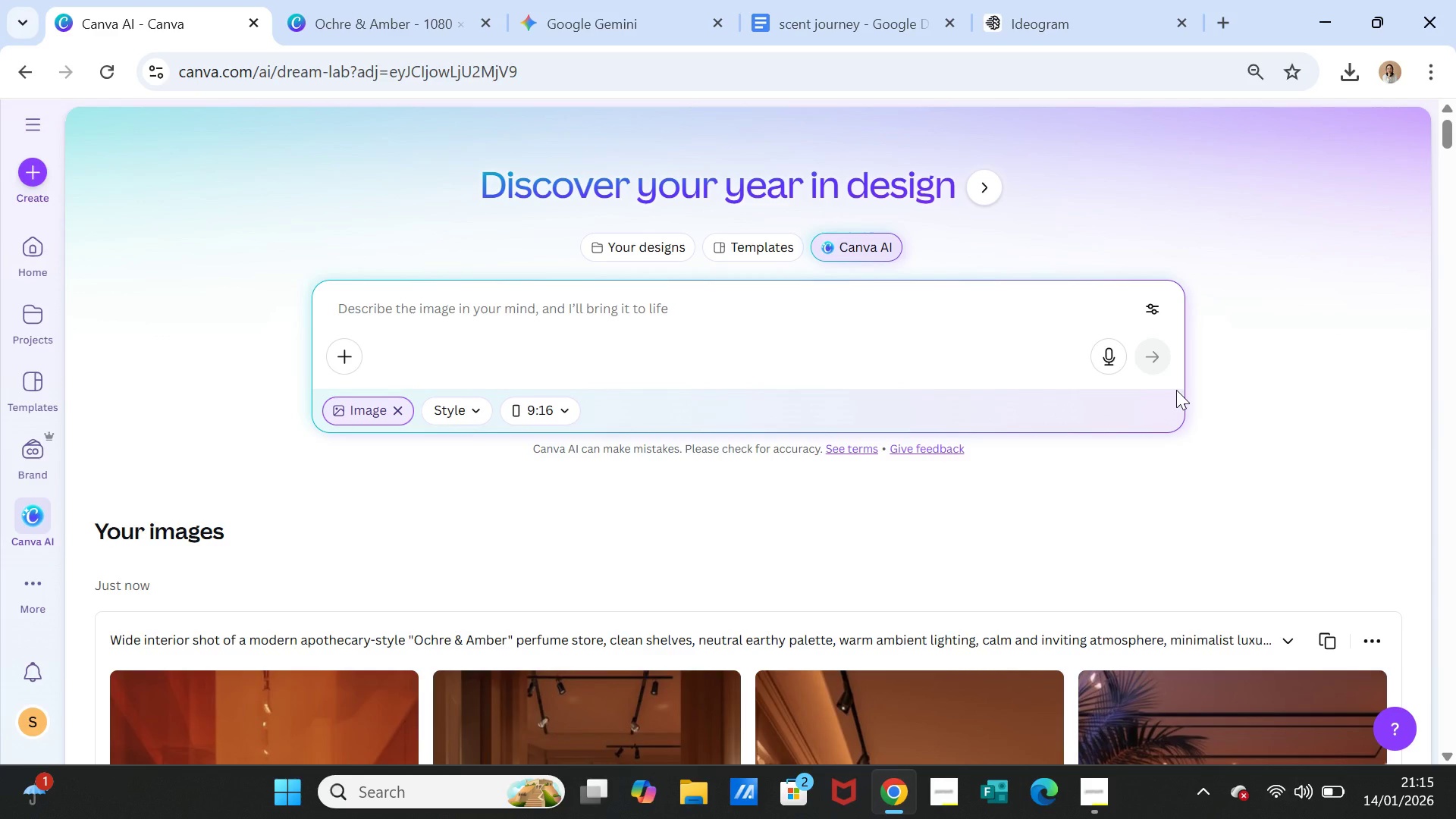 
scroll: coordinate [1218, 415], scroll_direction: down, amount: 4.0
 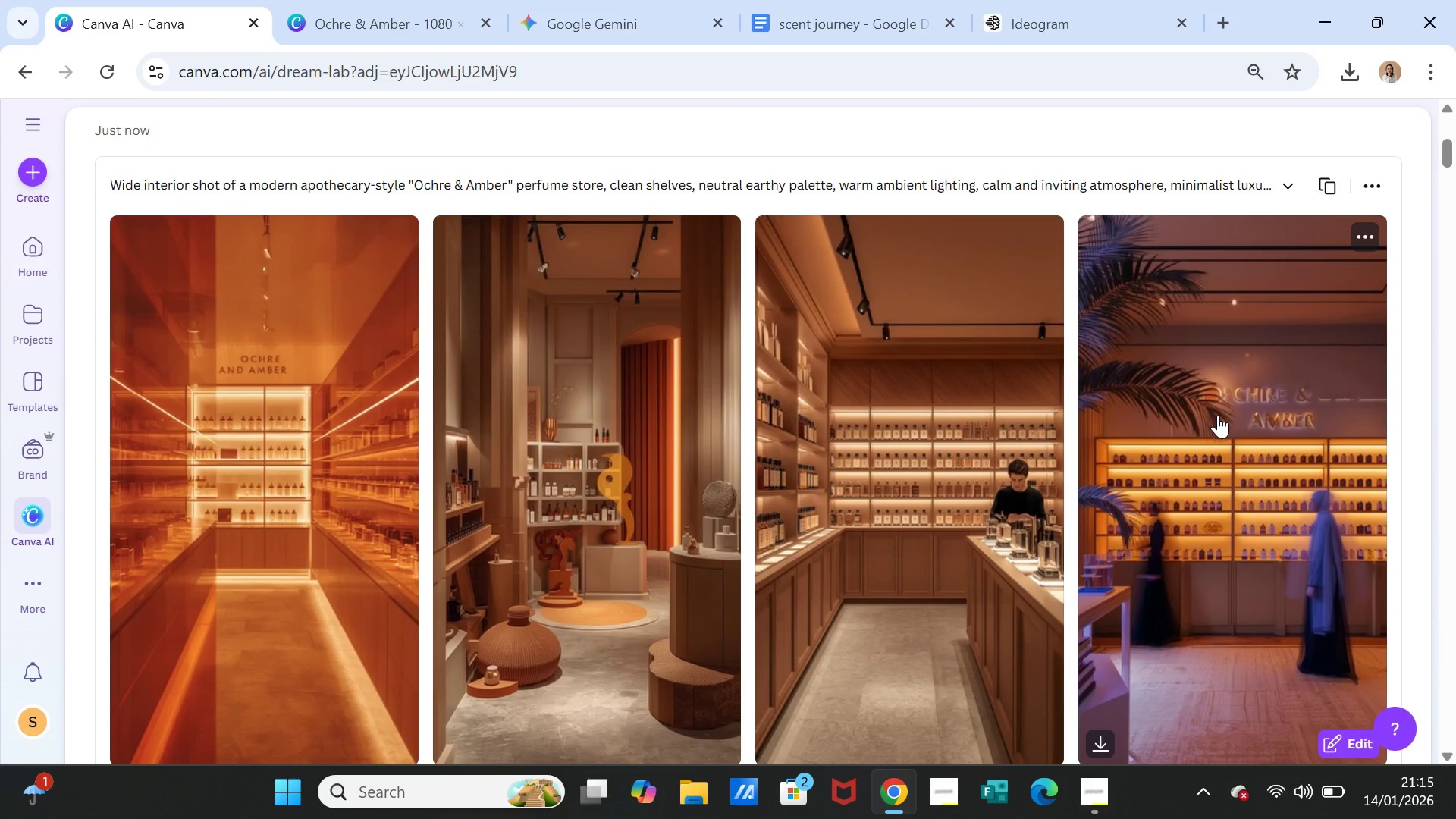 
wait(13.35)
 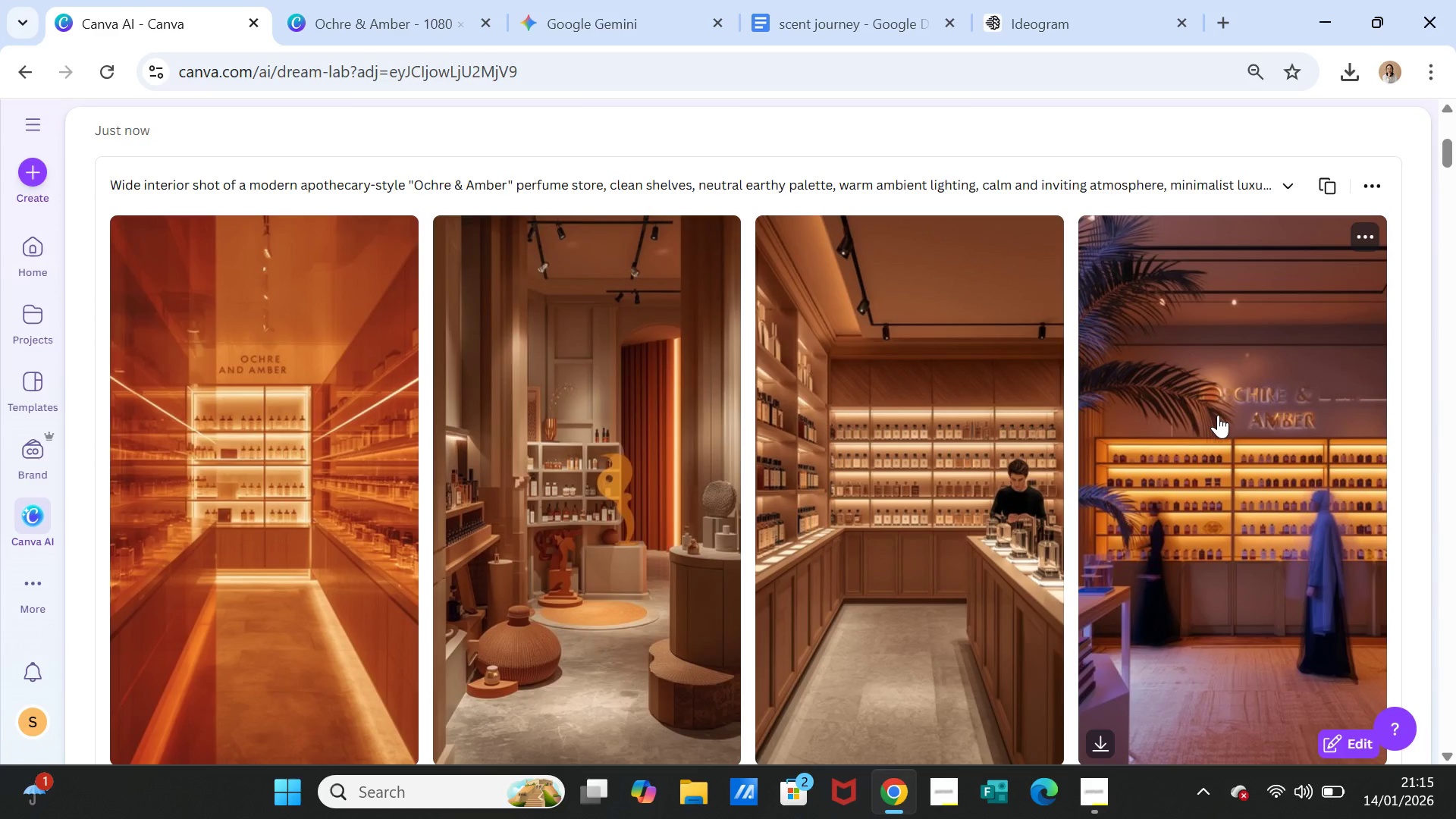 
left_click([1333, 186])
 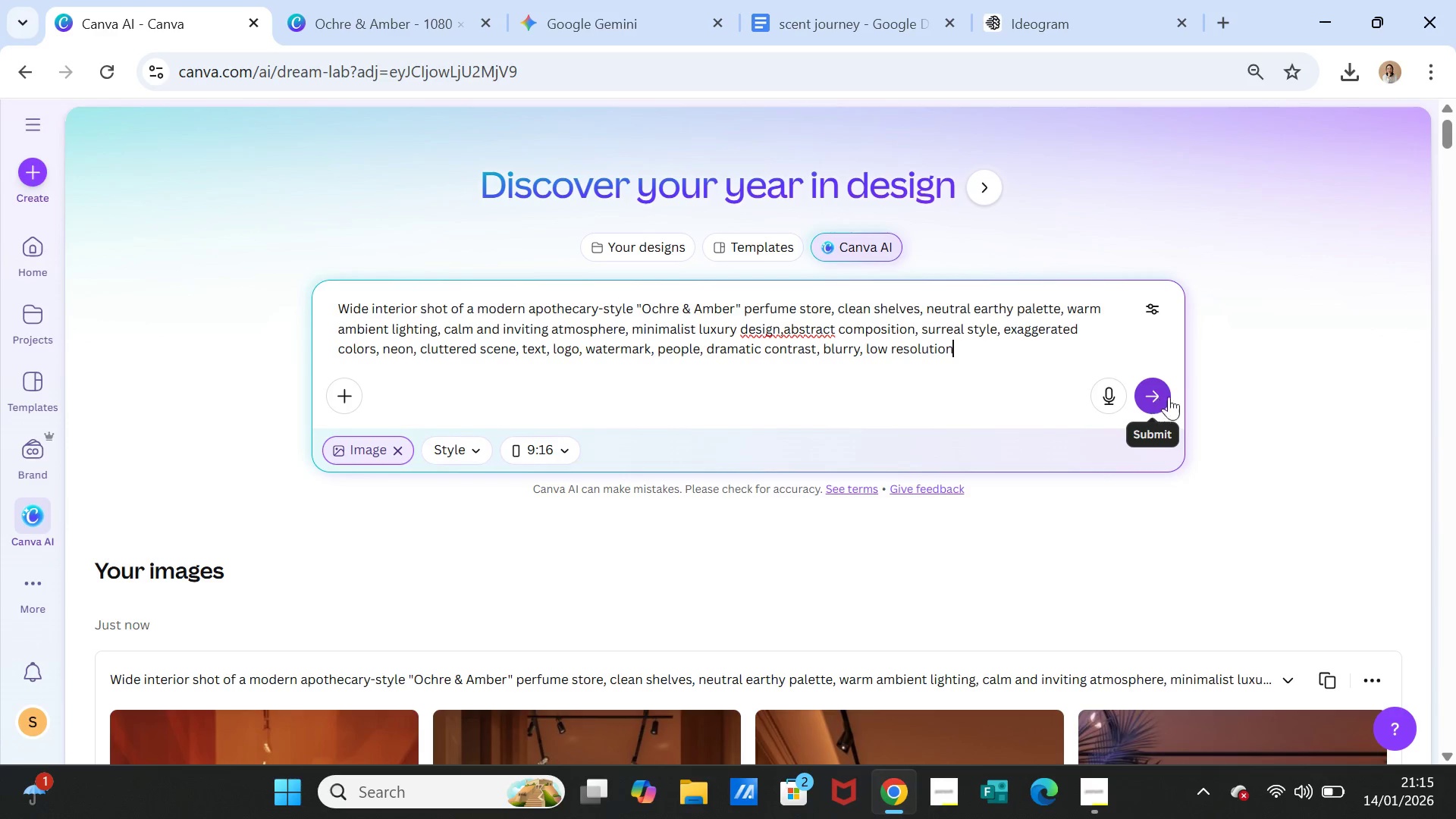 
left_click([1159, 399])
 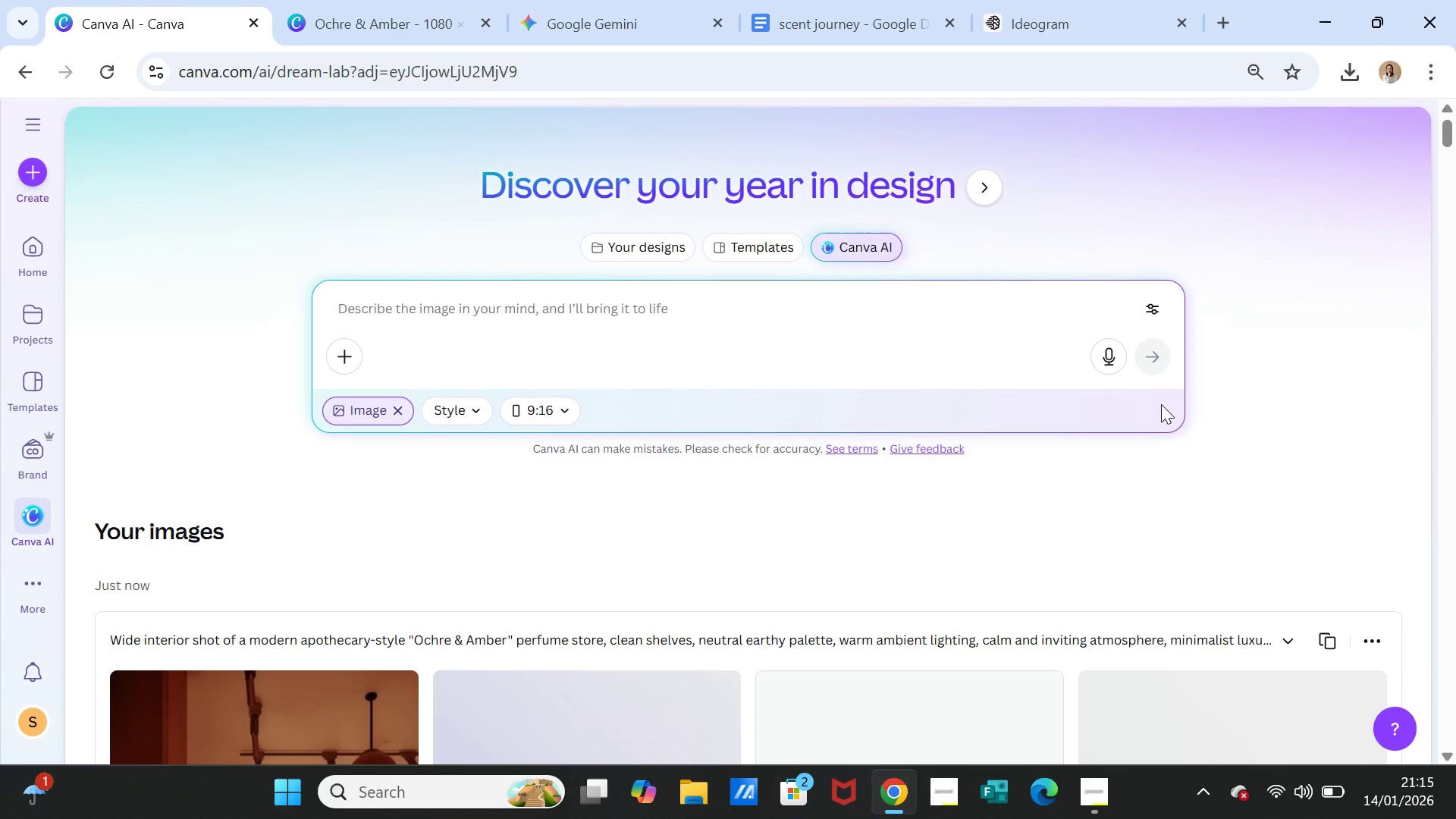 
wait(14.48)
 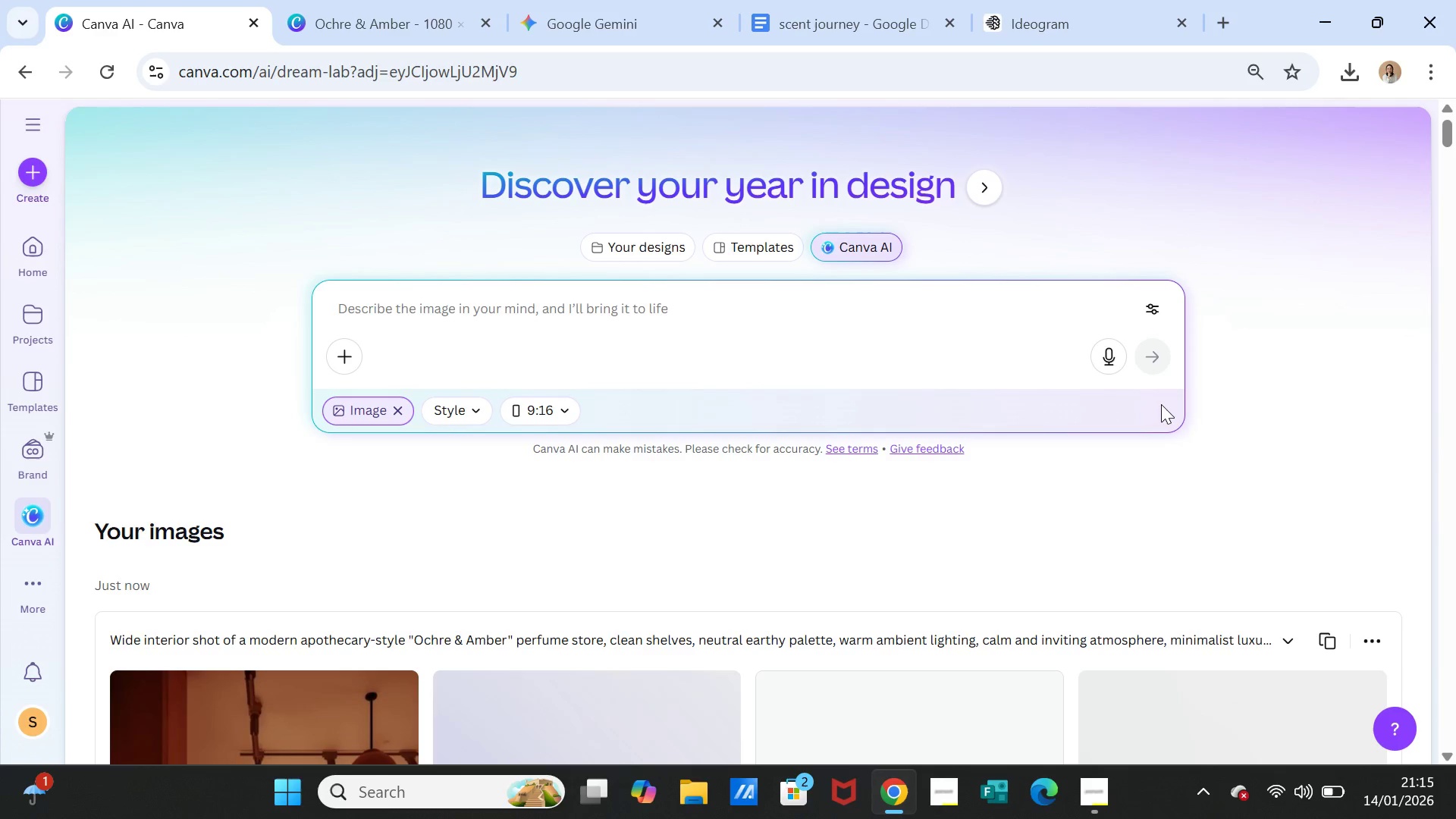 
scroll: coordinate [1164, 405], scroll_direction: down, amount: 4.0
 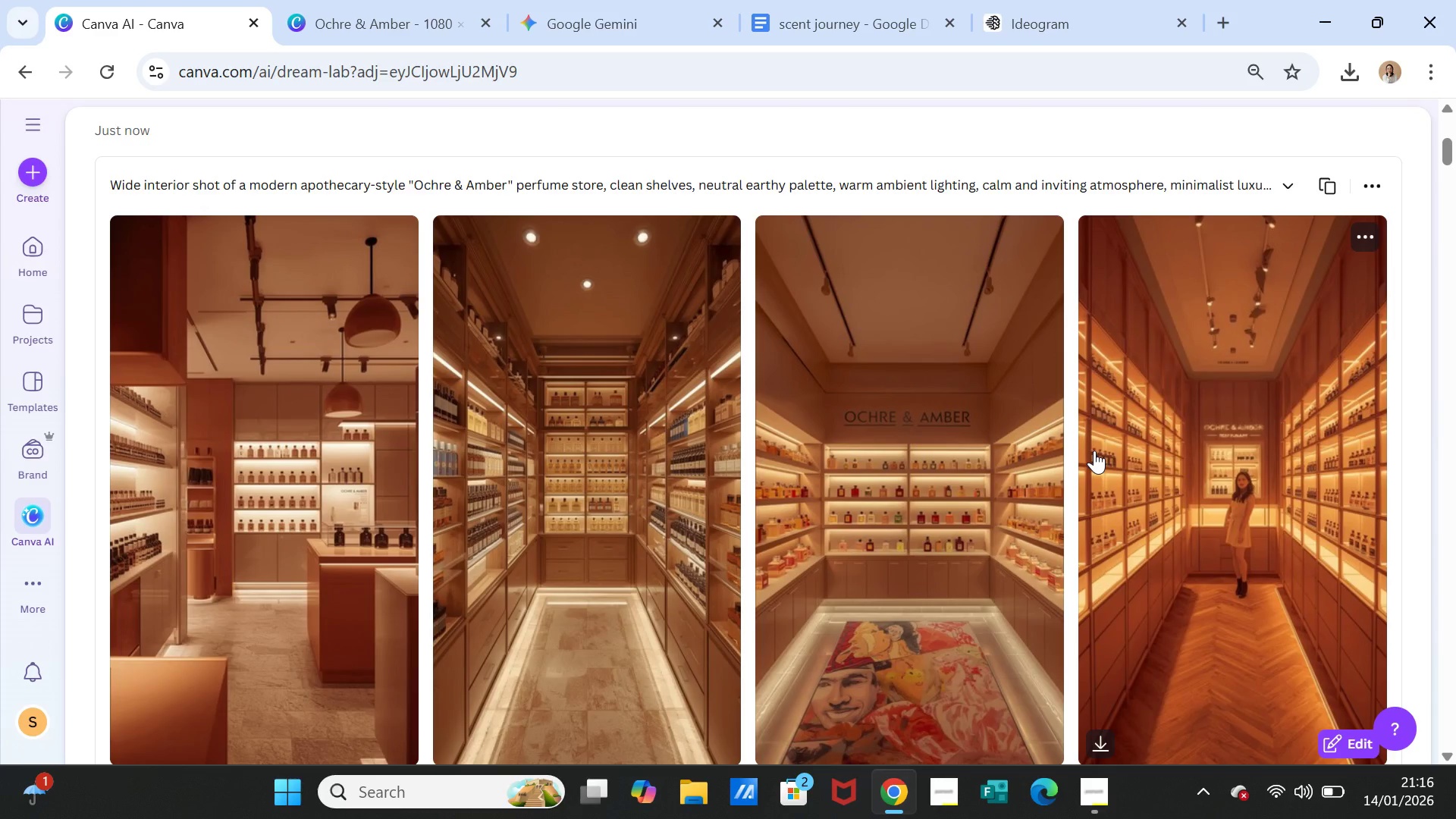 
wait(15.16)
 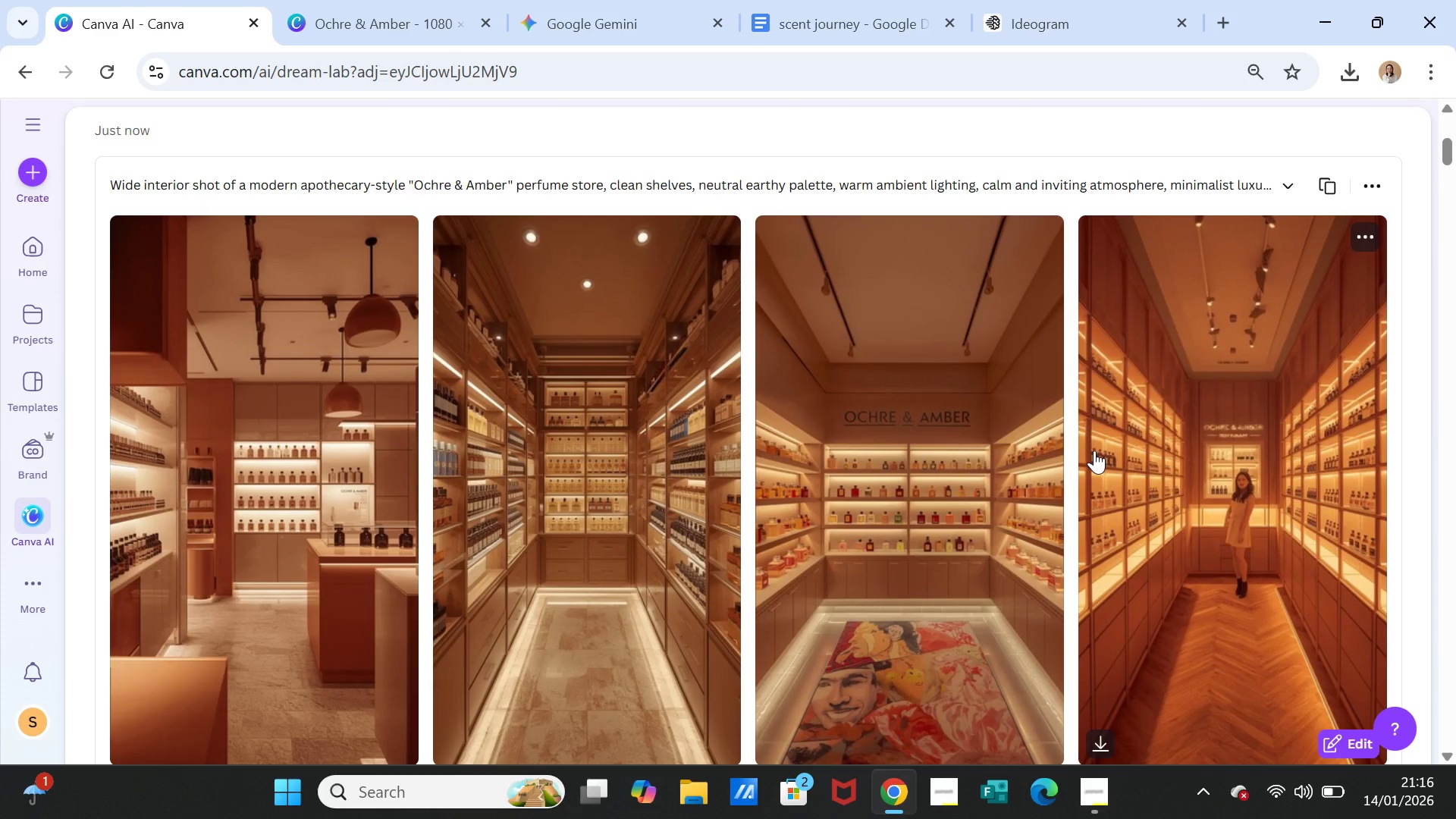 
scroll: coordinate [957, 460], scroll_direction: down, amount: 1.0
 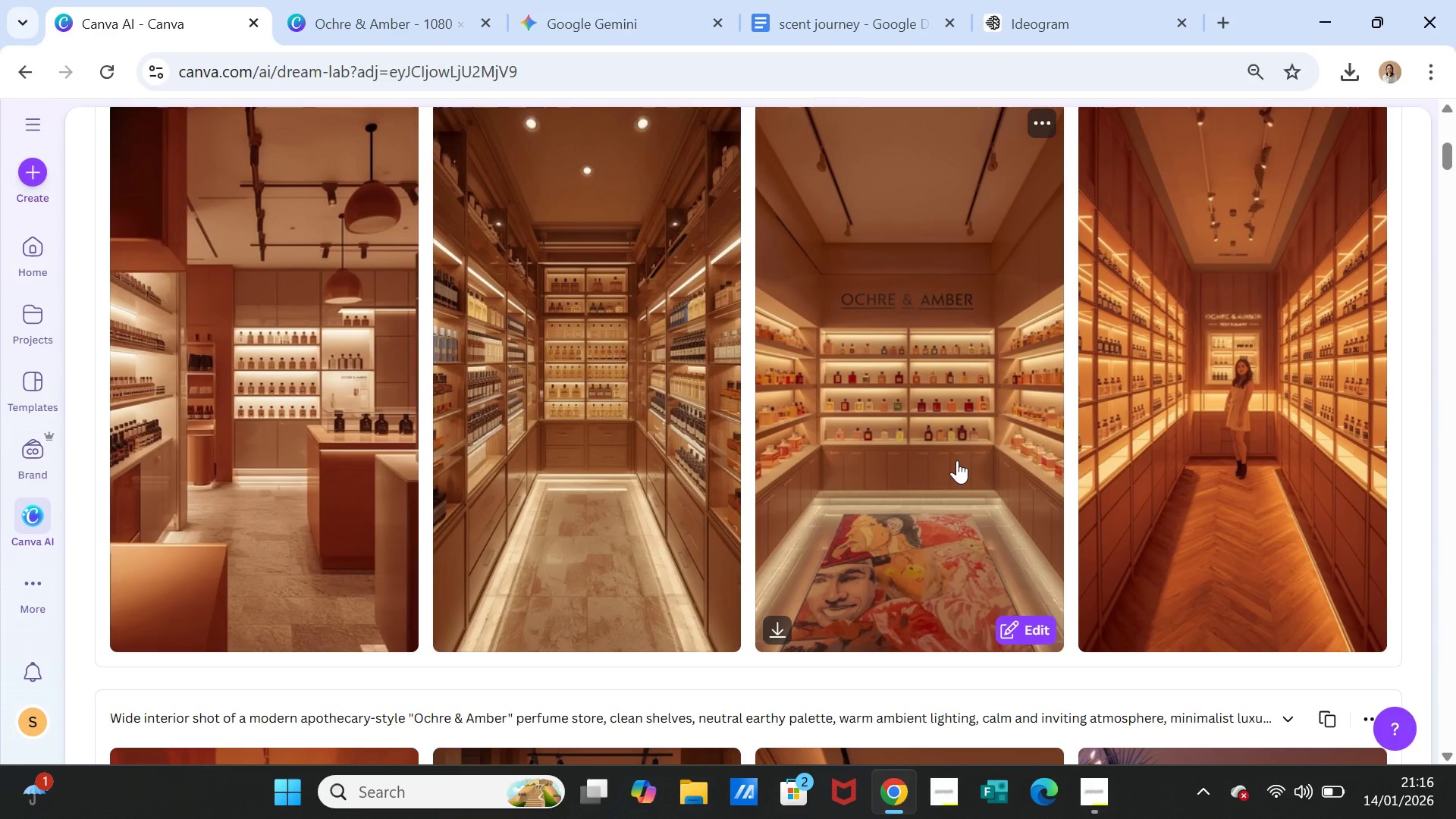 
scroll: coordinate [957, 460], scroll_direction: up, amount: 1.0
 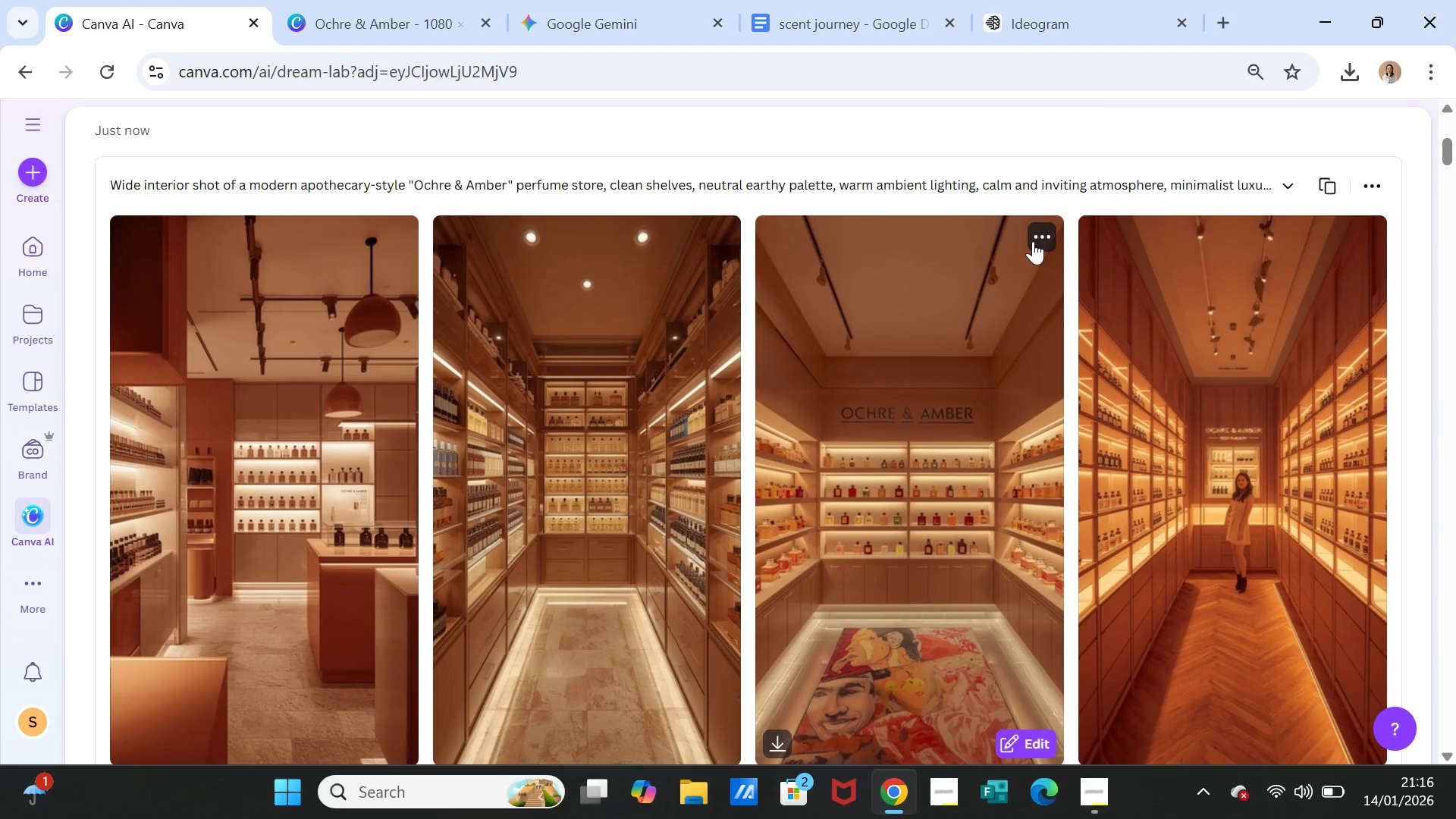 
left_click([1036, 240])
 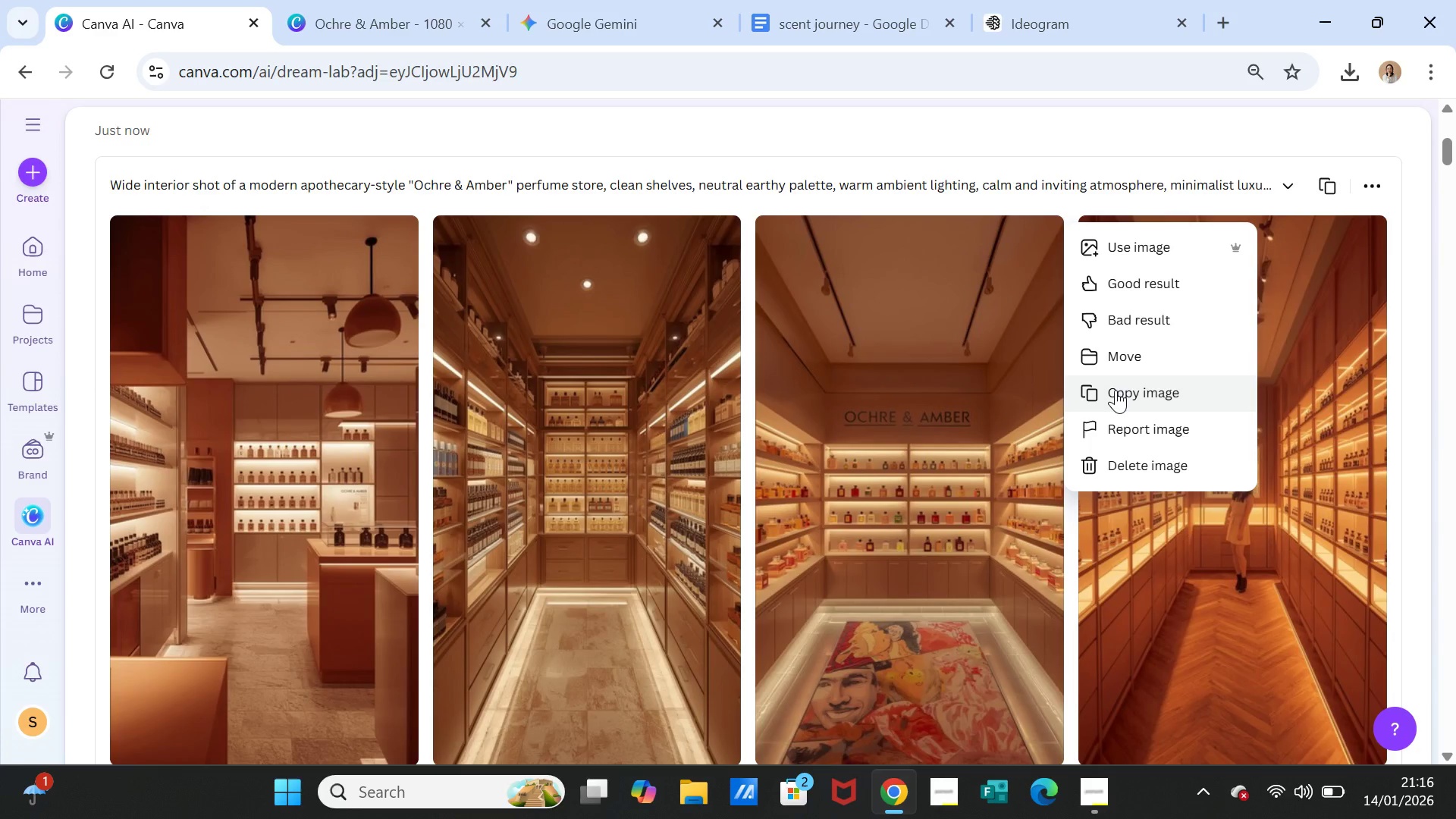 
left_click([1116, 389])
 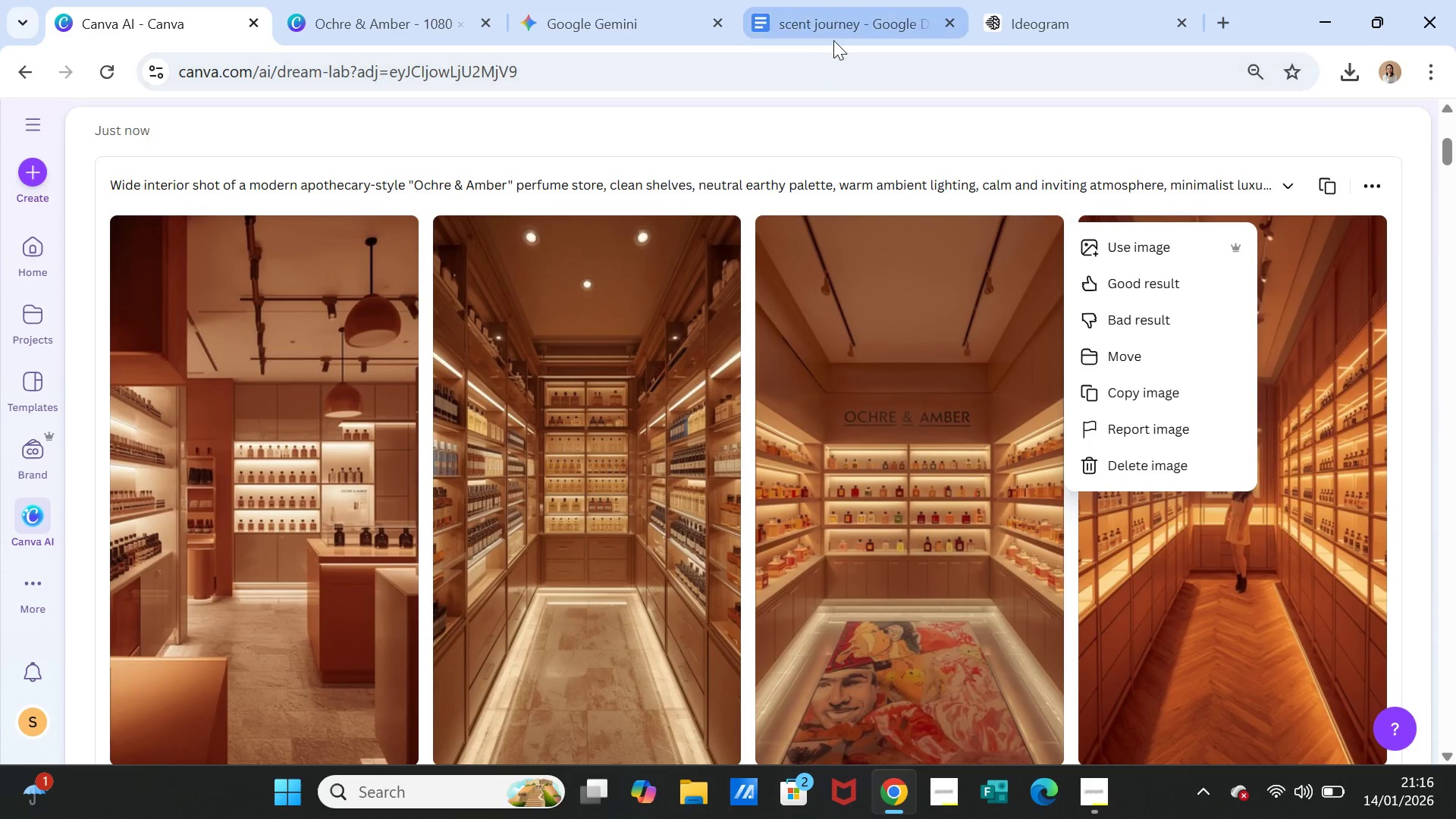 
wait(6.2)
 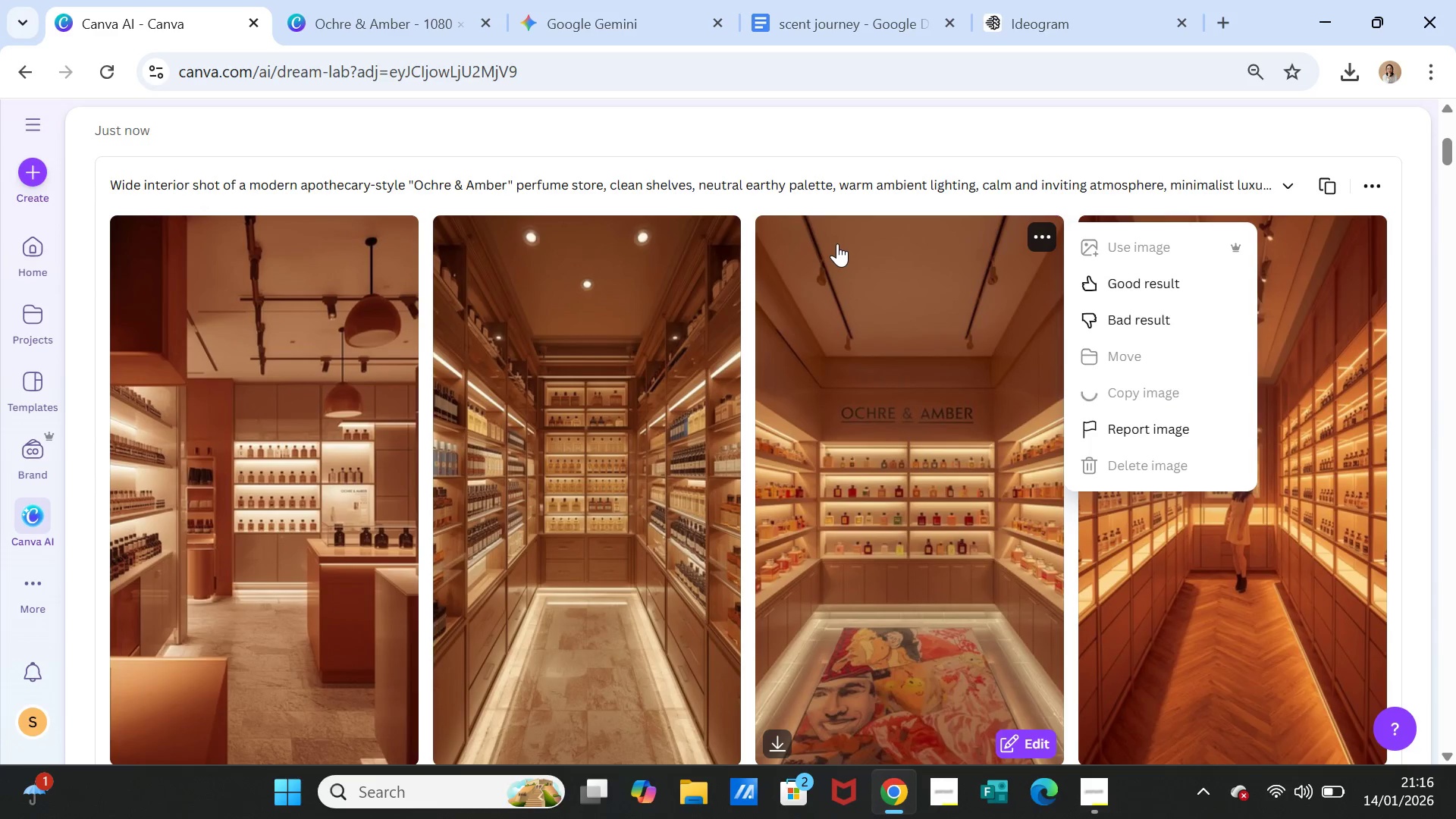 
left_click([406, 8])
 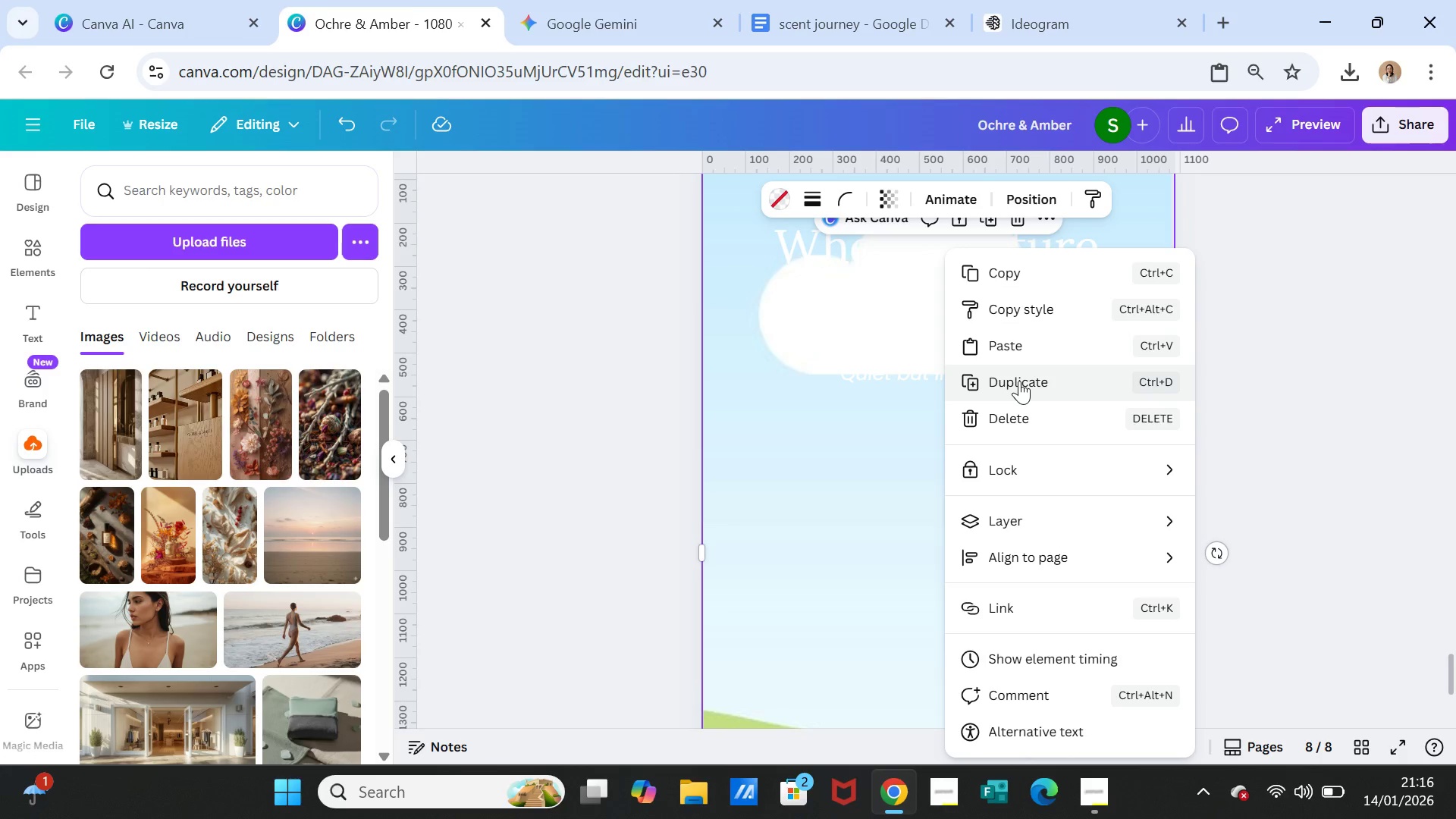 
left_click([1021, 348])
 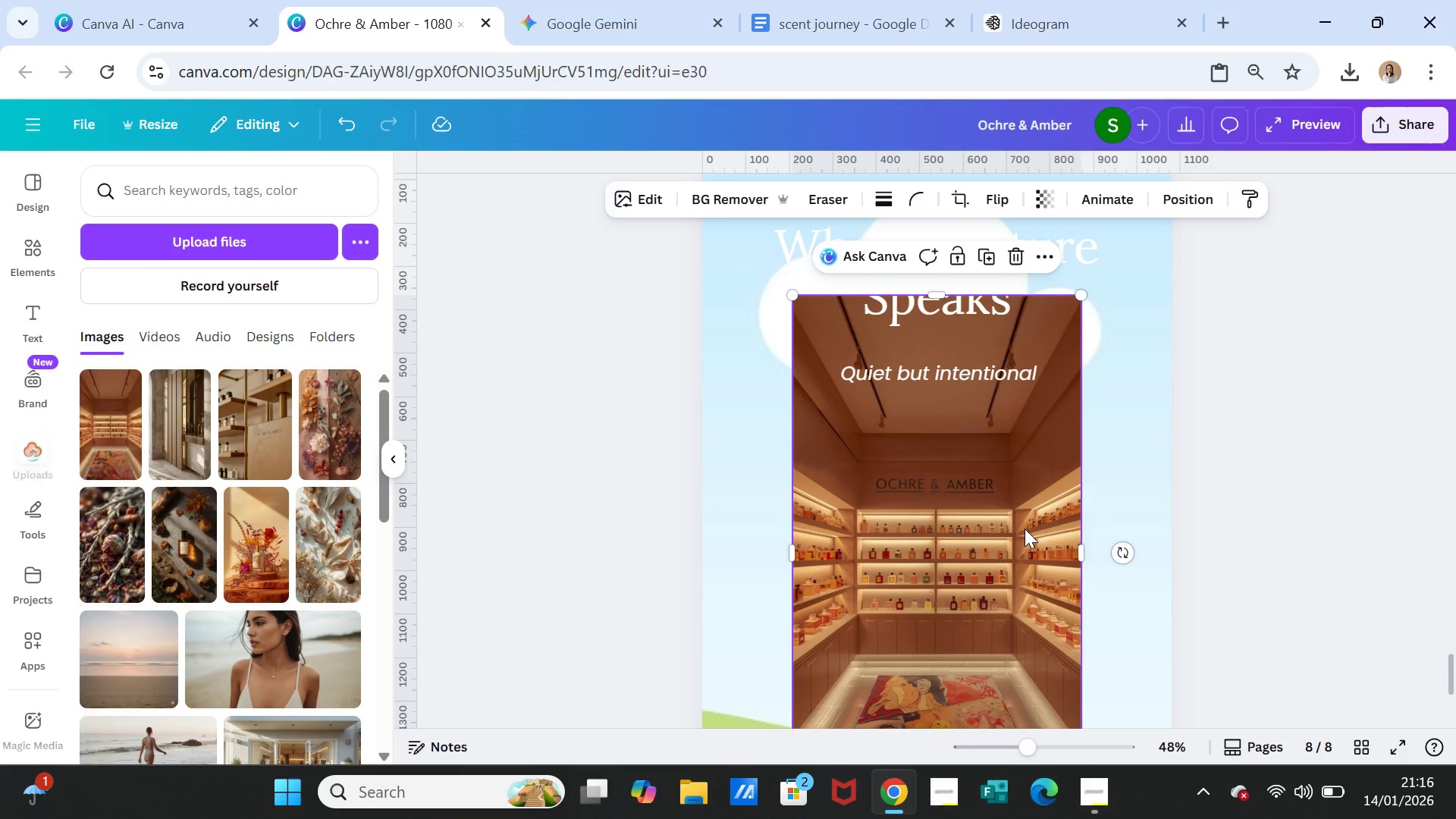 
left_click_drag(start_coordinate=[1019, 526], to_coordinate=[1018, 513])
 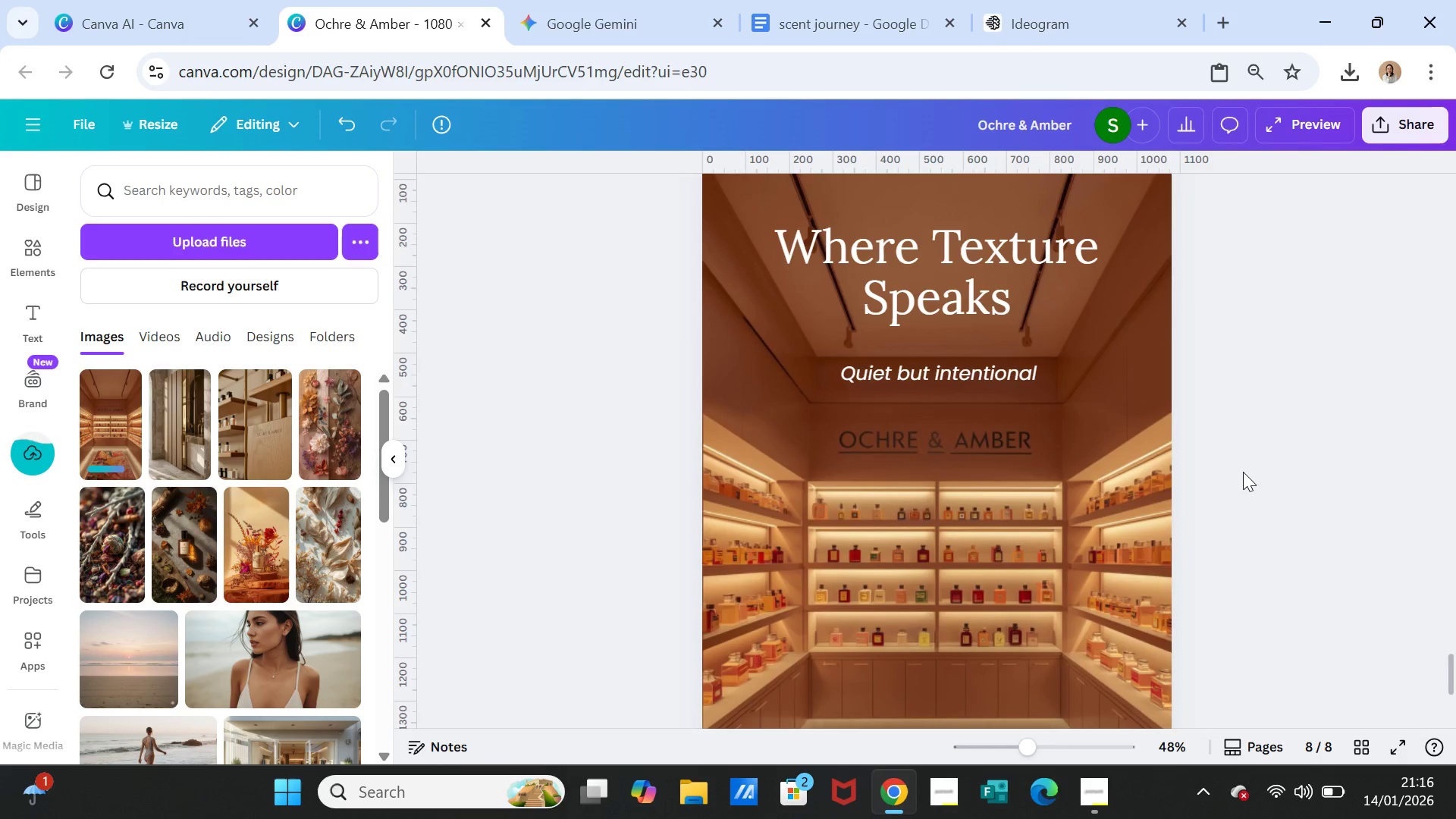 
left_click([1243, 472])
 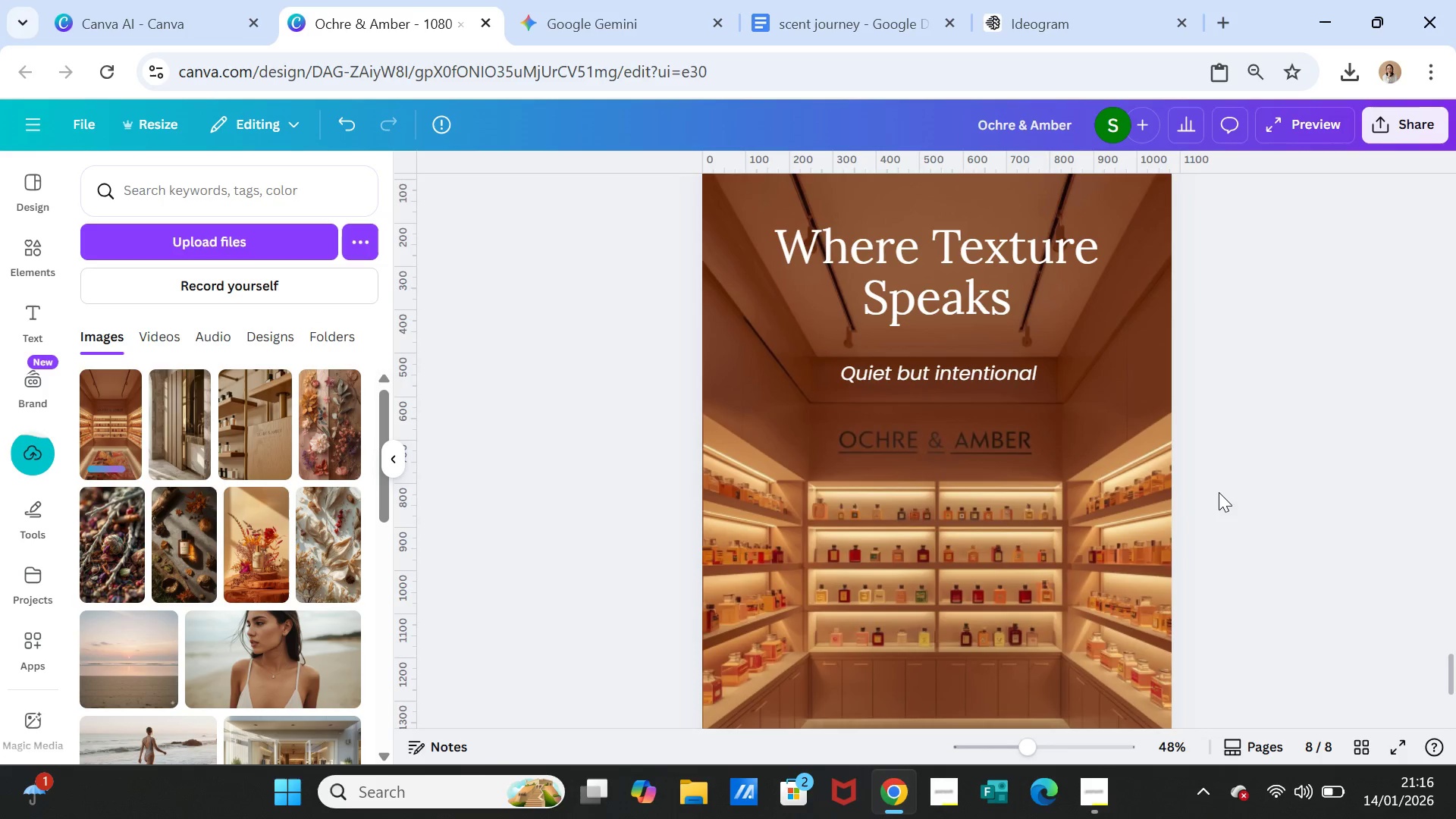 
scroll: coordinate [1225, 526], scroll_direction: down, amount: 3.0
 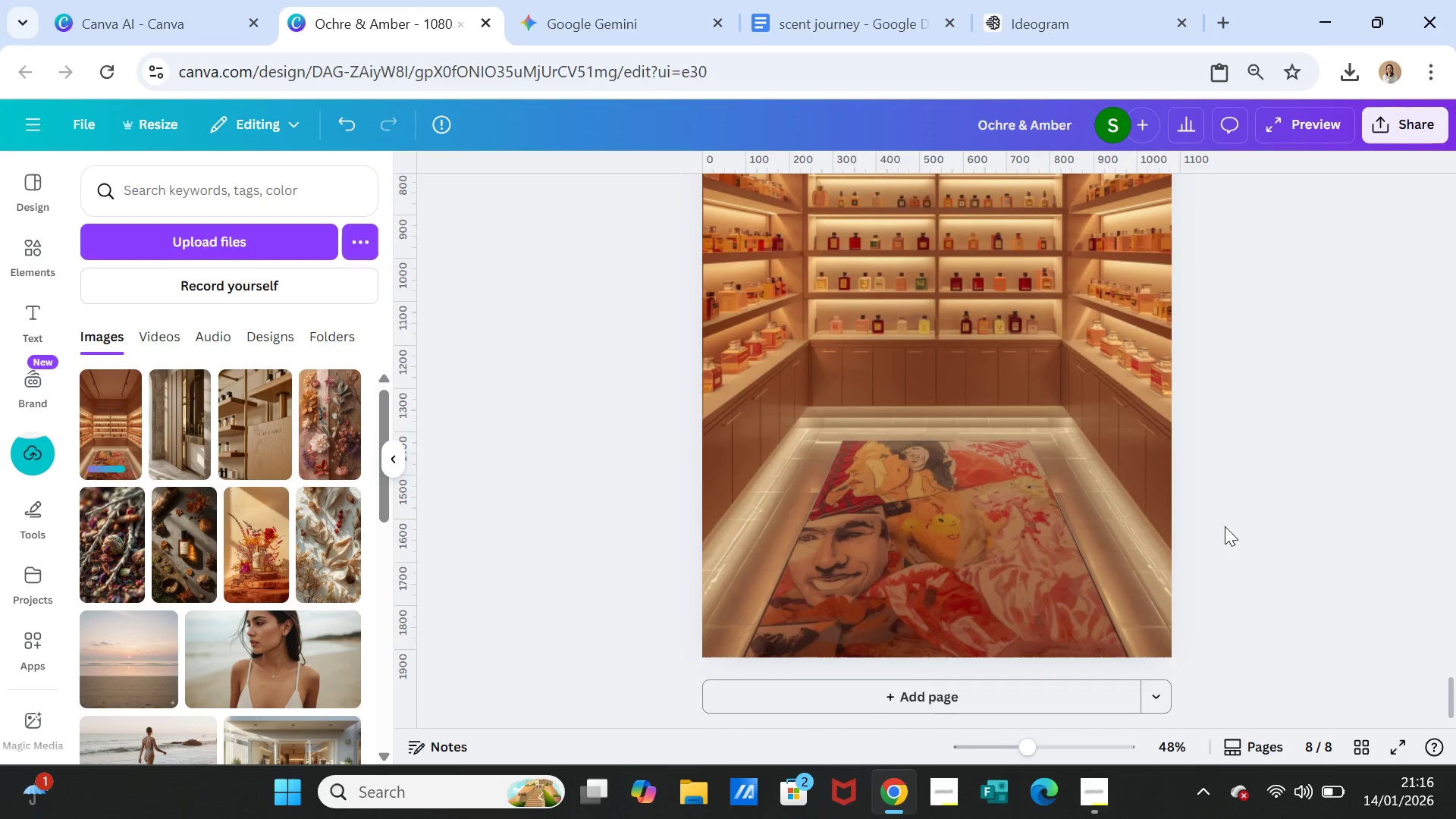 
scroll: coordinate [1225, 526], scroll_direction: up, amount: 3.0
 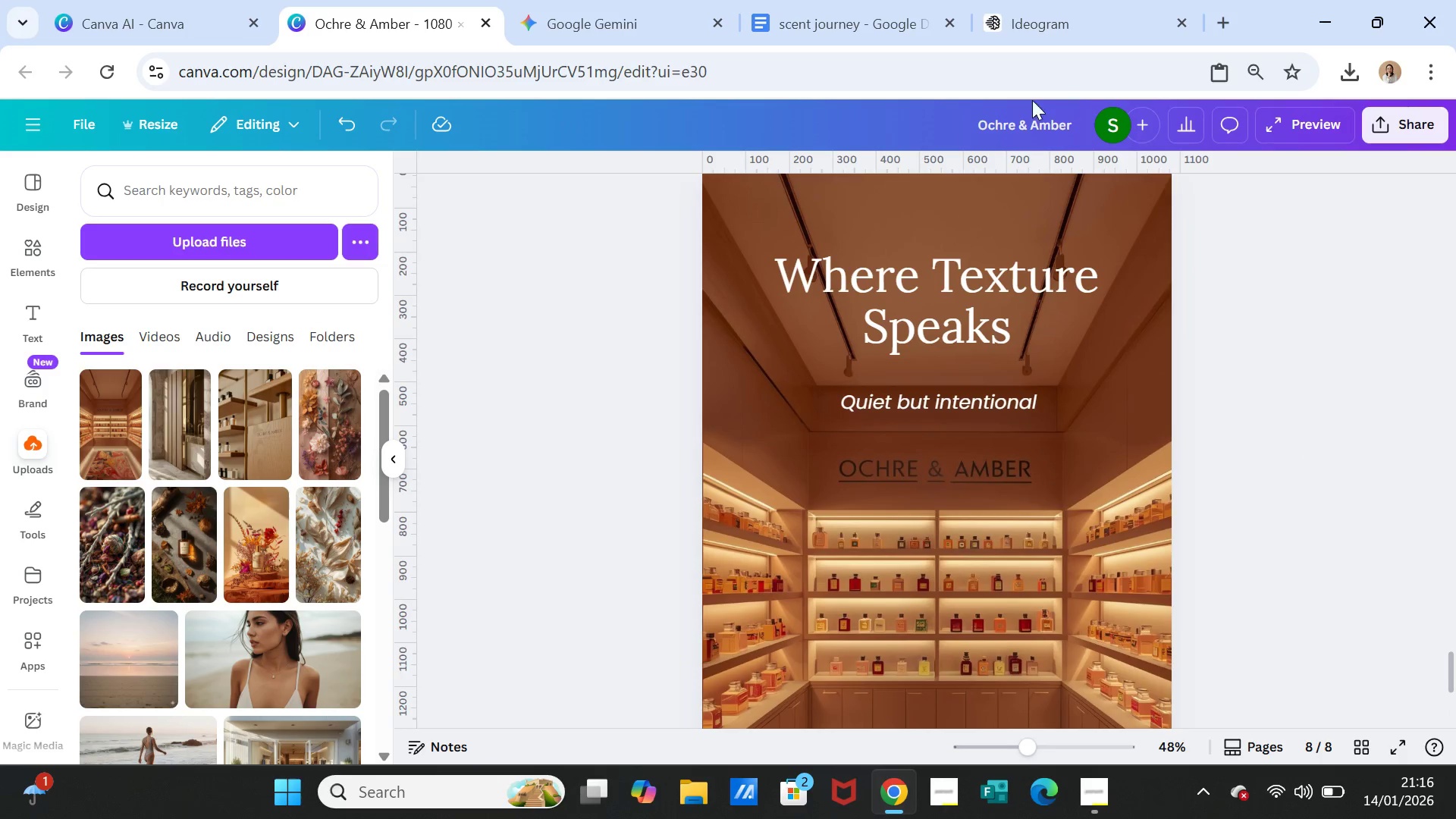 
left_click([837, 27])
 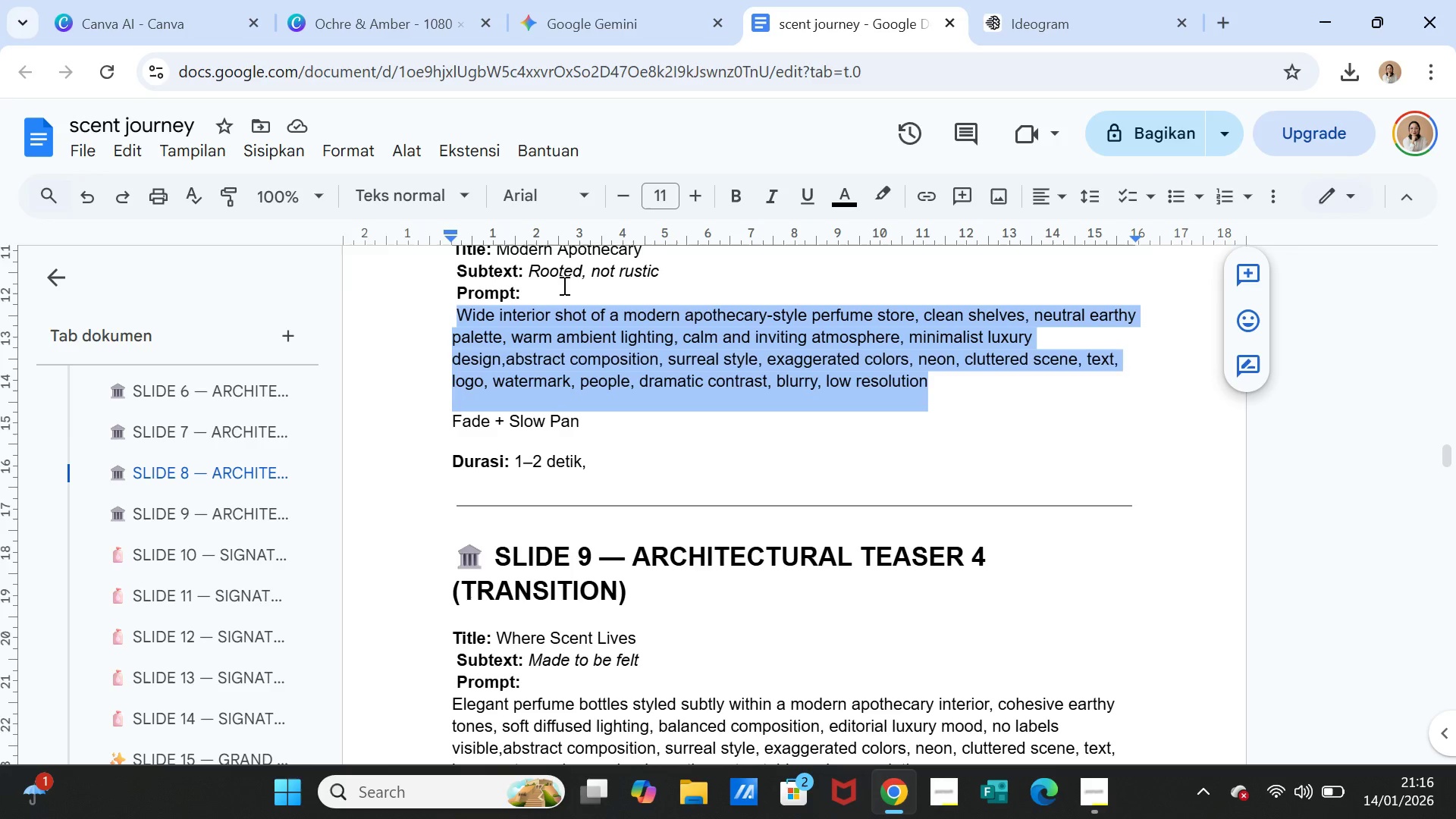 
scroll: coordinate [575, 291], scroll_direction: up, amount: 1.0
 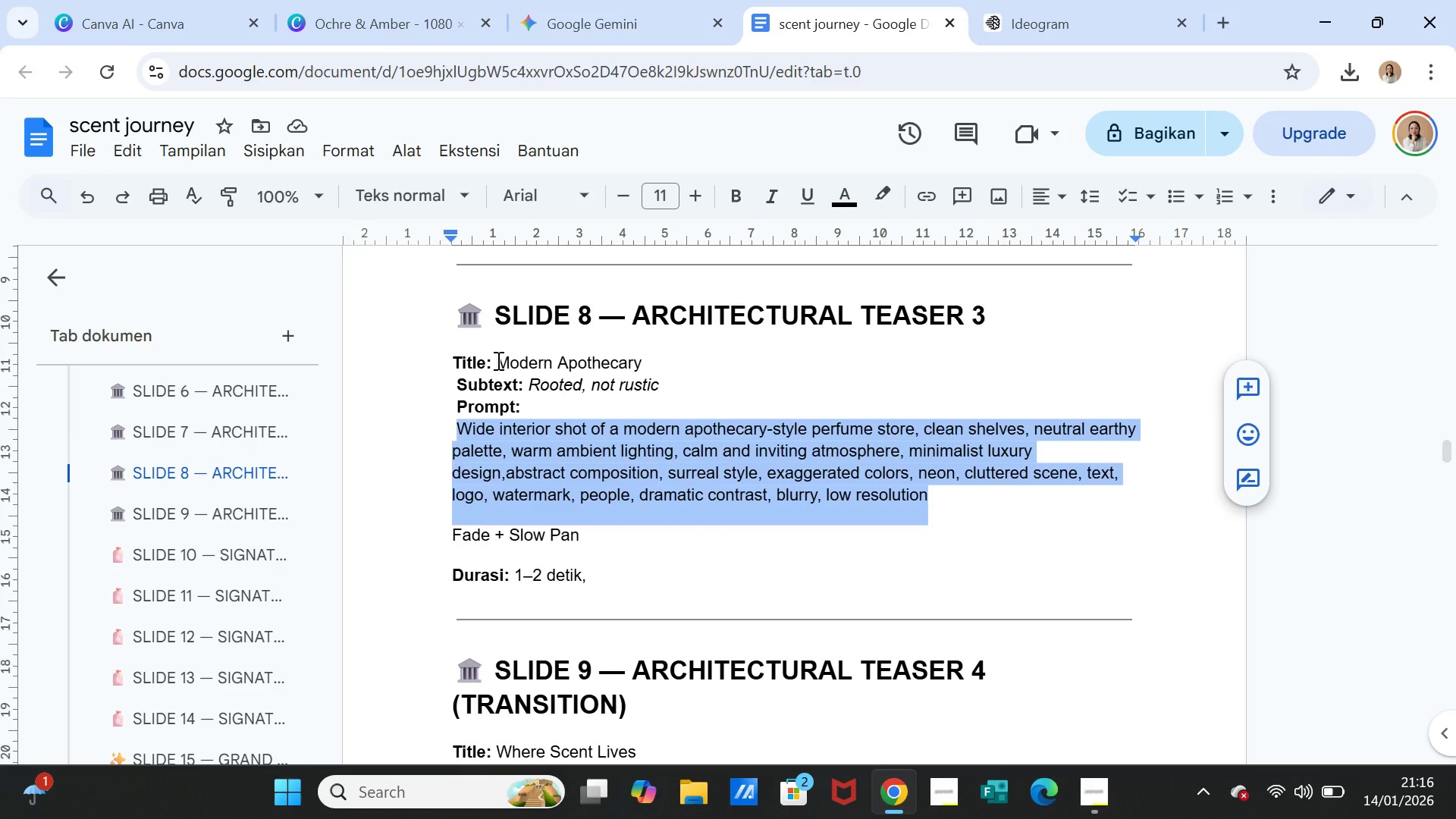 
left_click_drag(start_coordinate=[497, 360], to_coordinate=[642, 367])
 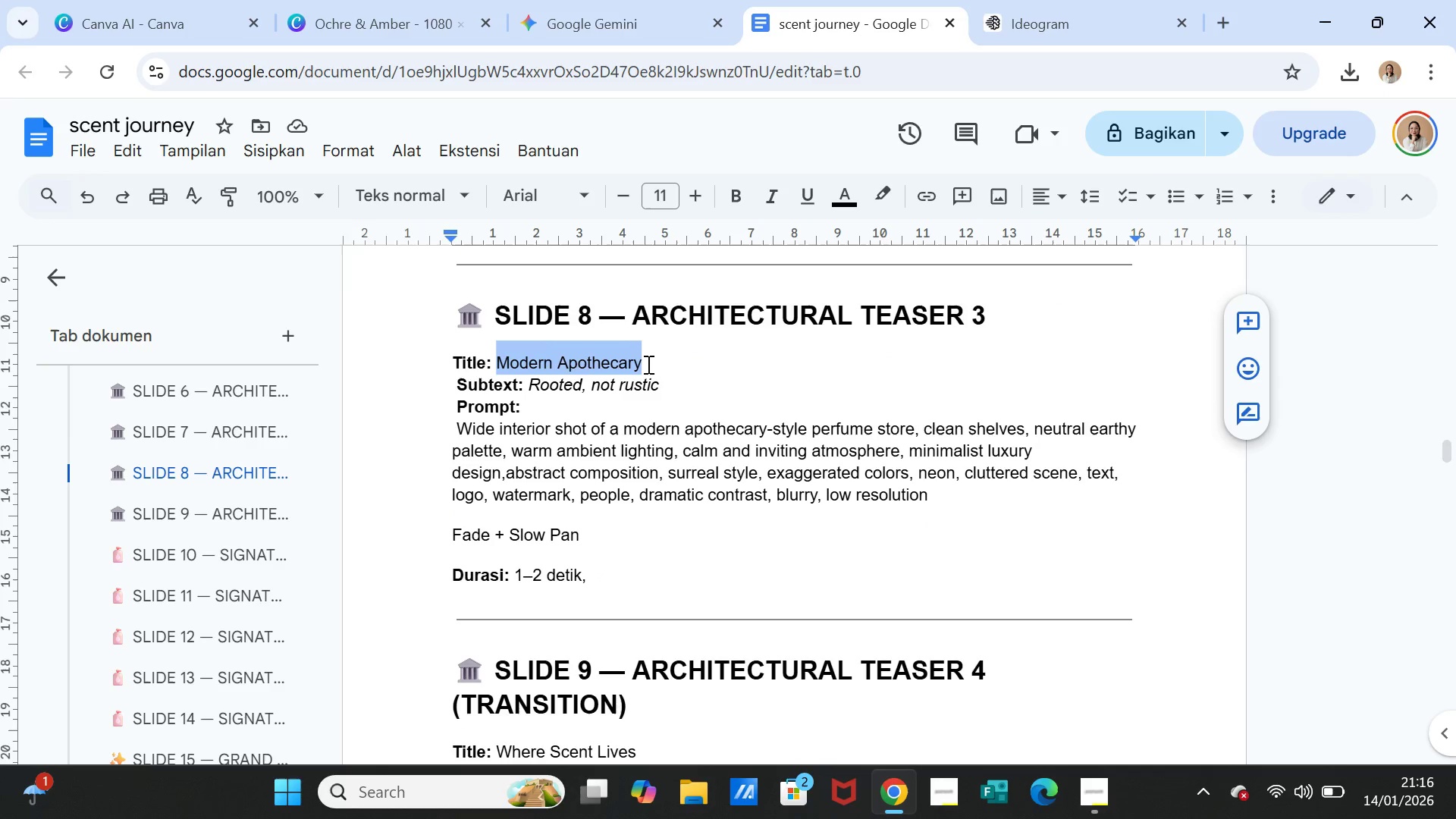 
key(Control+C)
 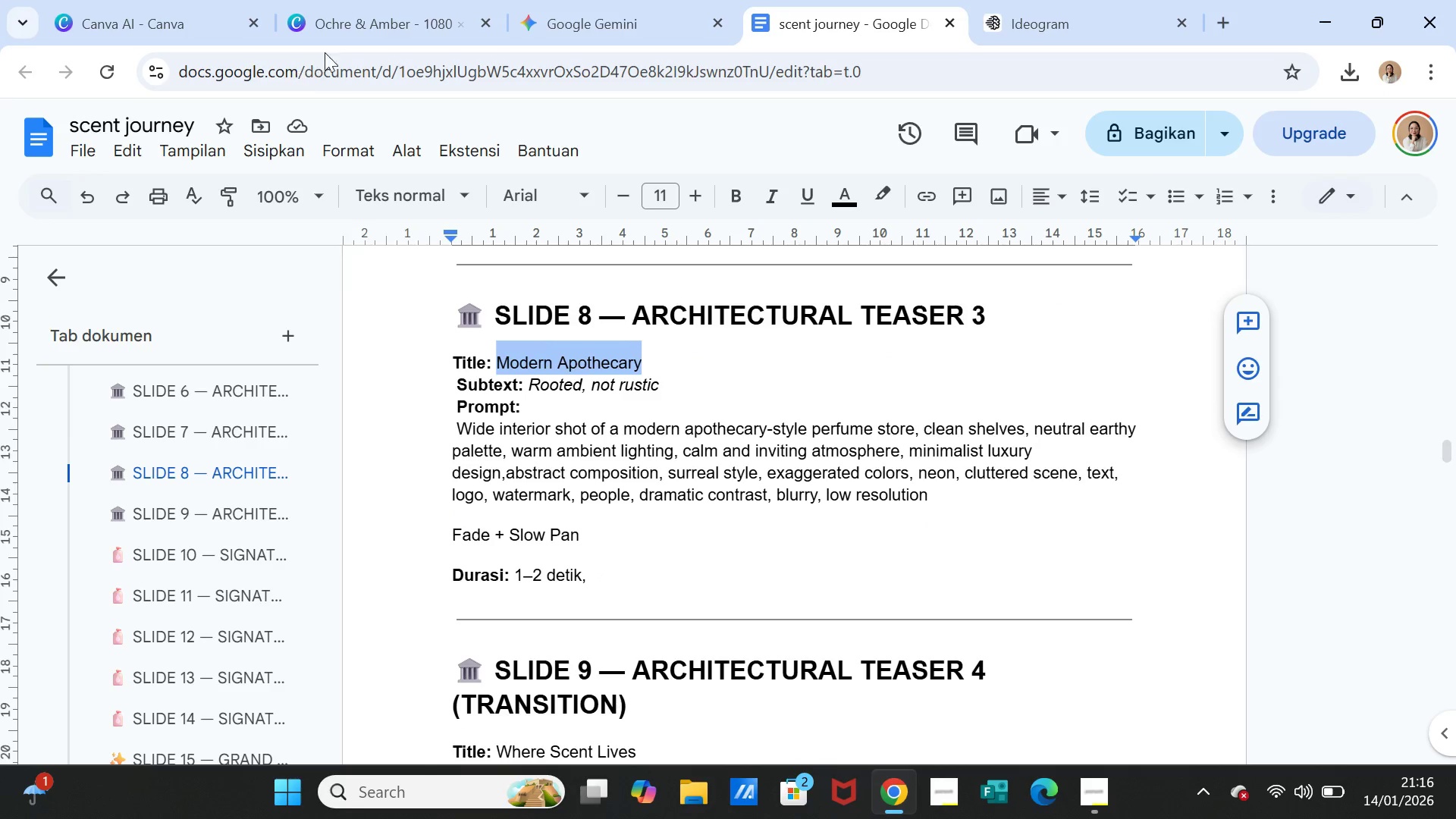 
left_click([330, 33])
 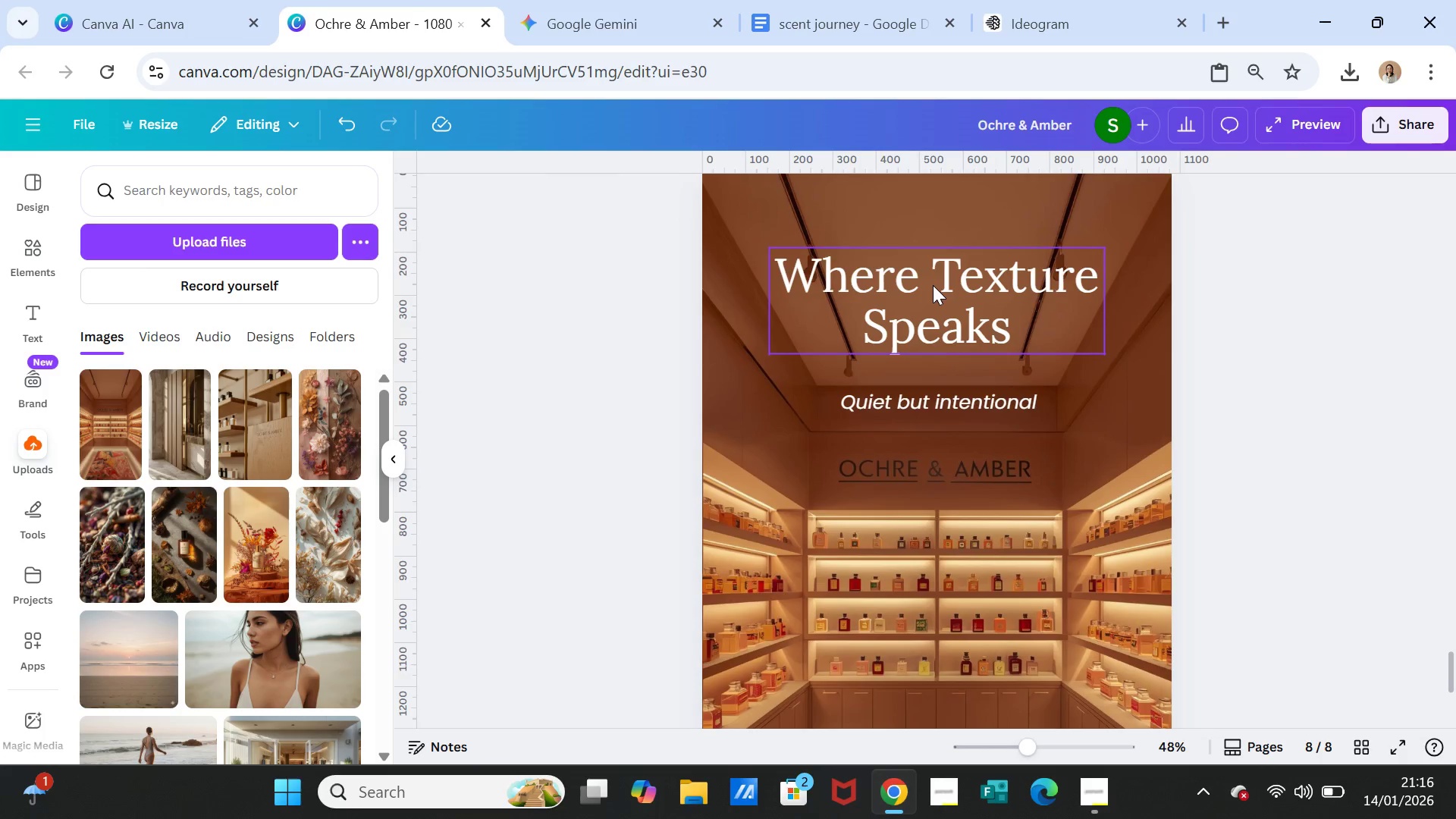 
double_click([933, 285])
 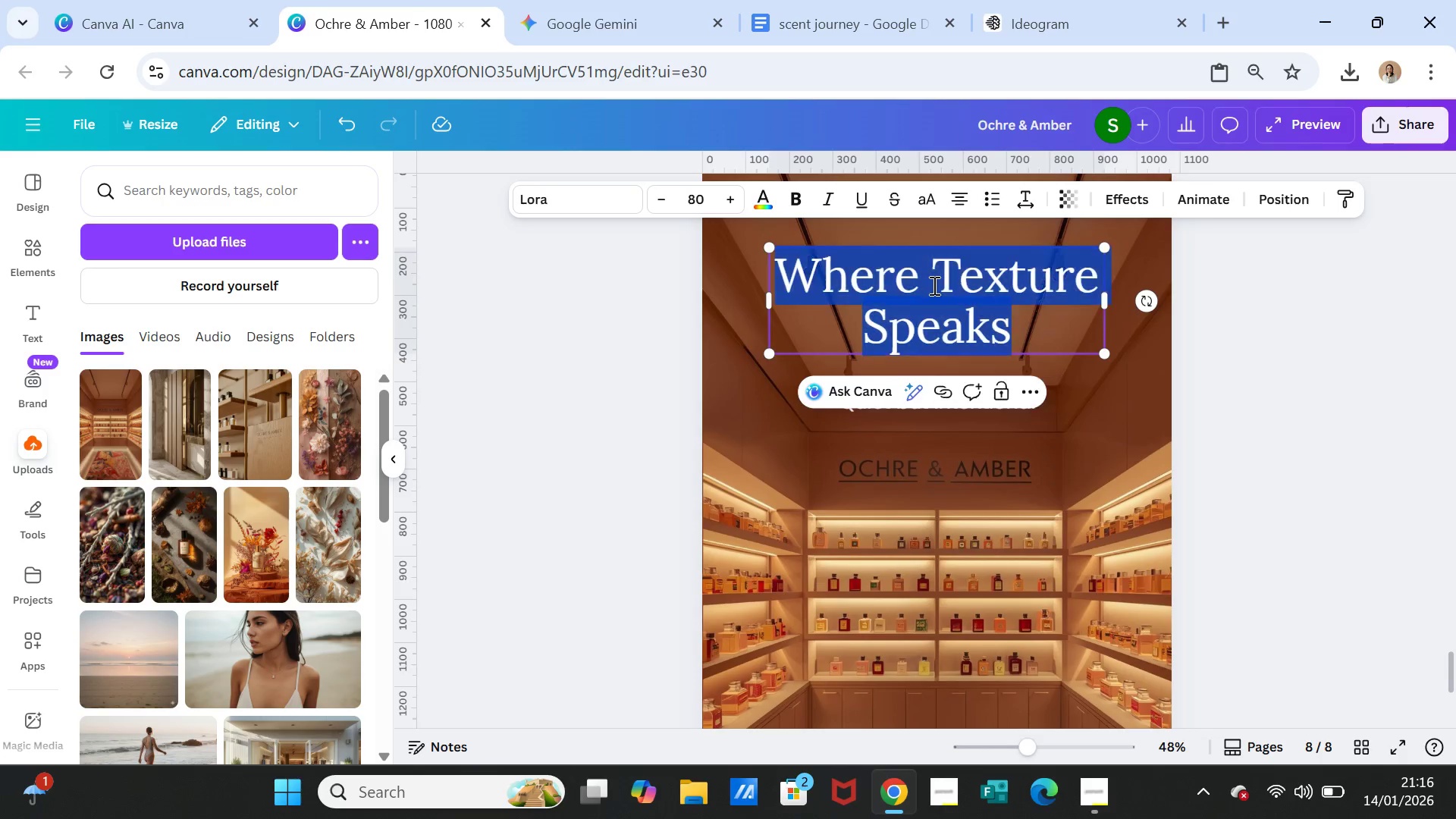 
triple_click([933, 285])
 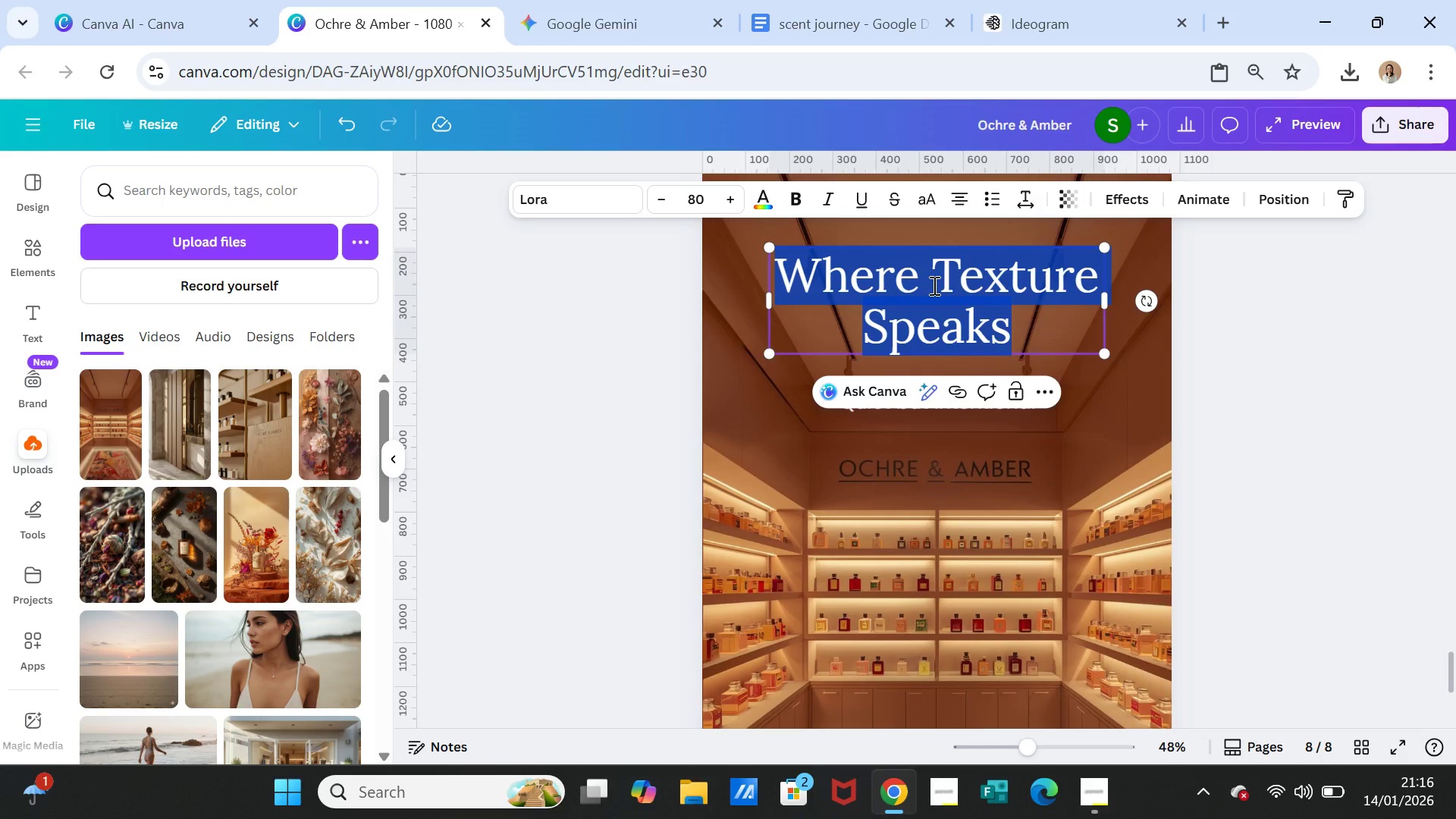 
key(Control+V)
 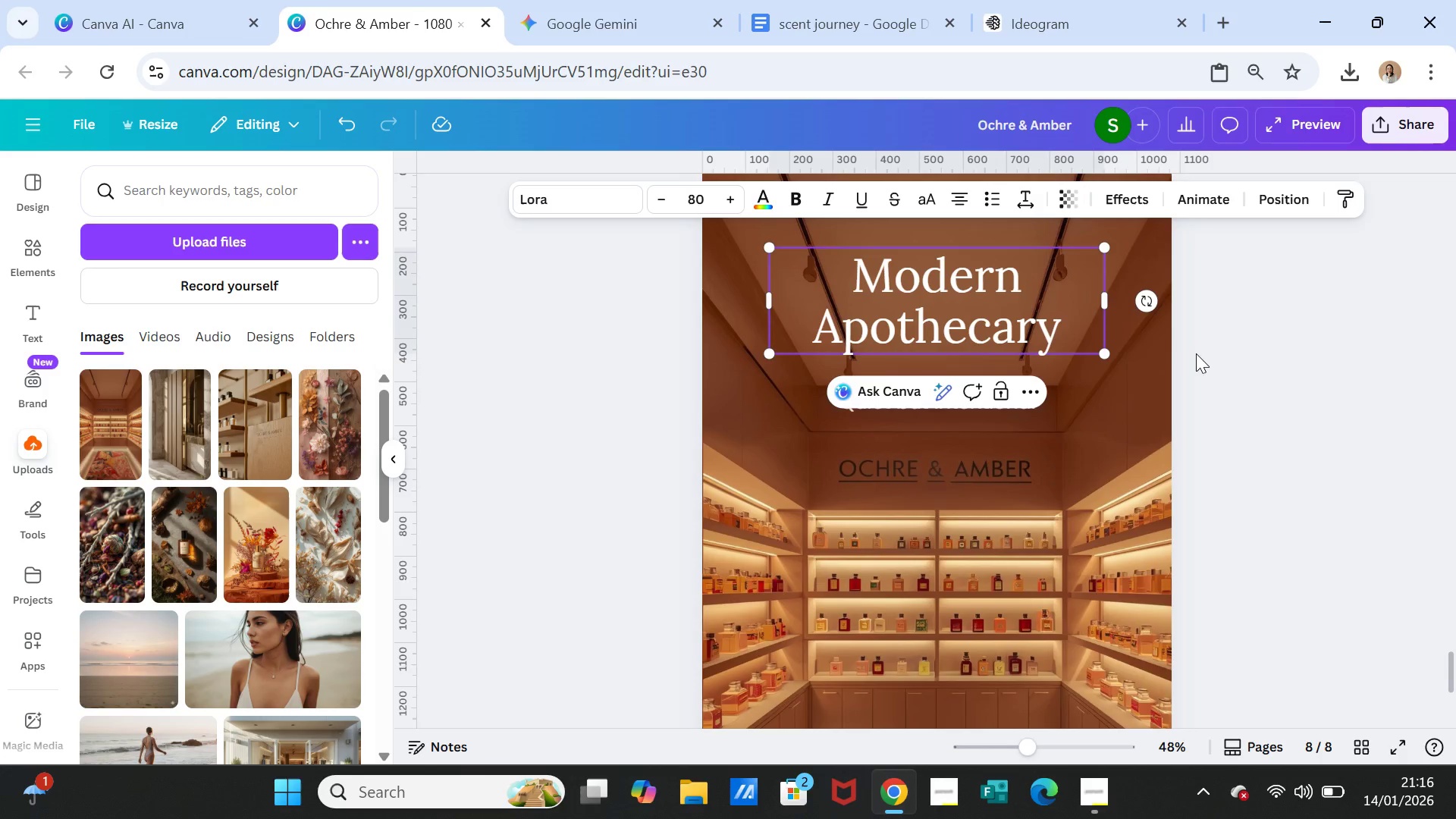 
left_click([1196, 353])
 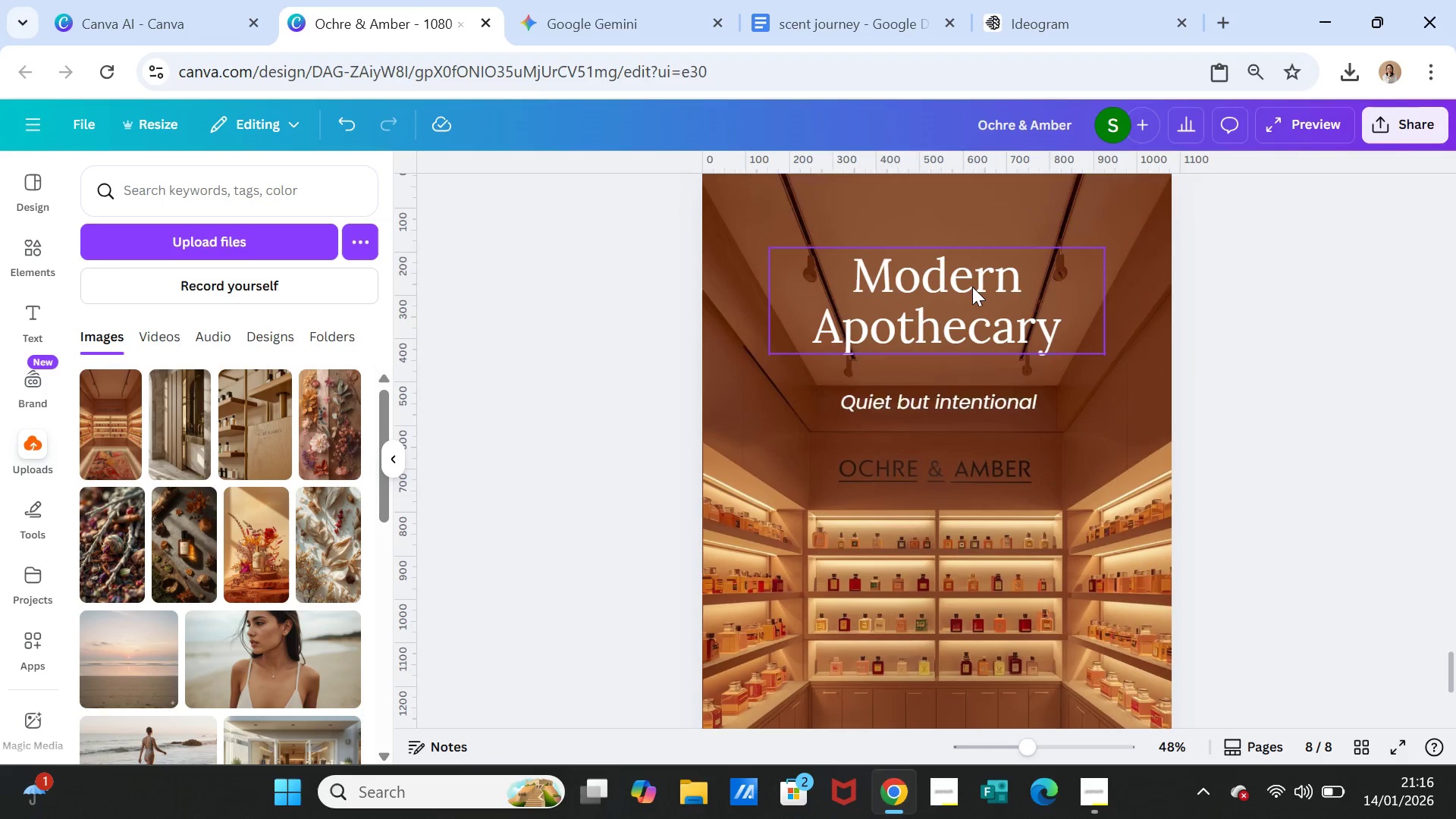 
double_click([972, 287])
 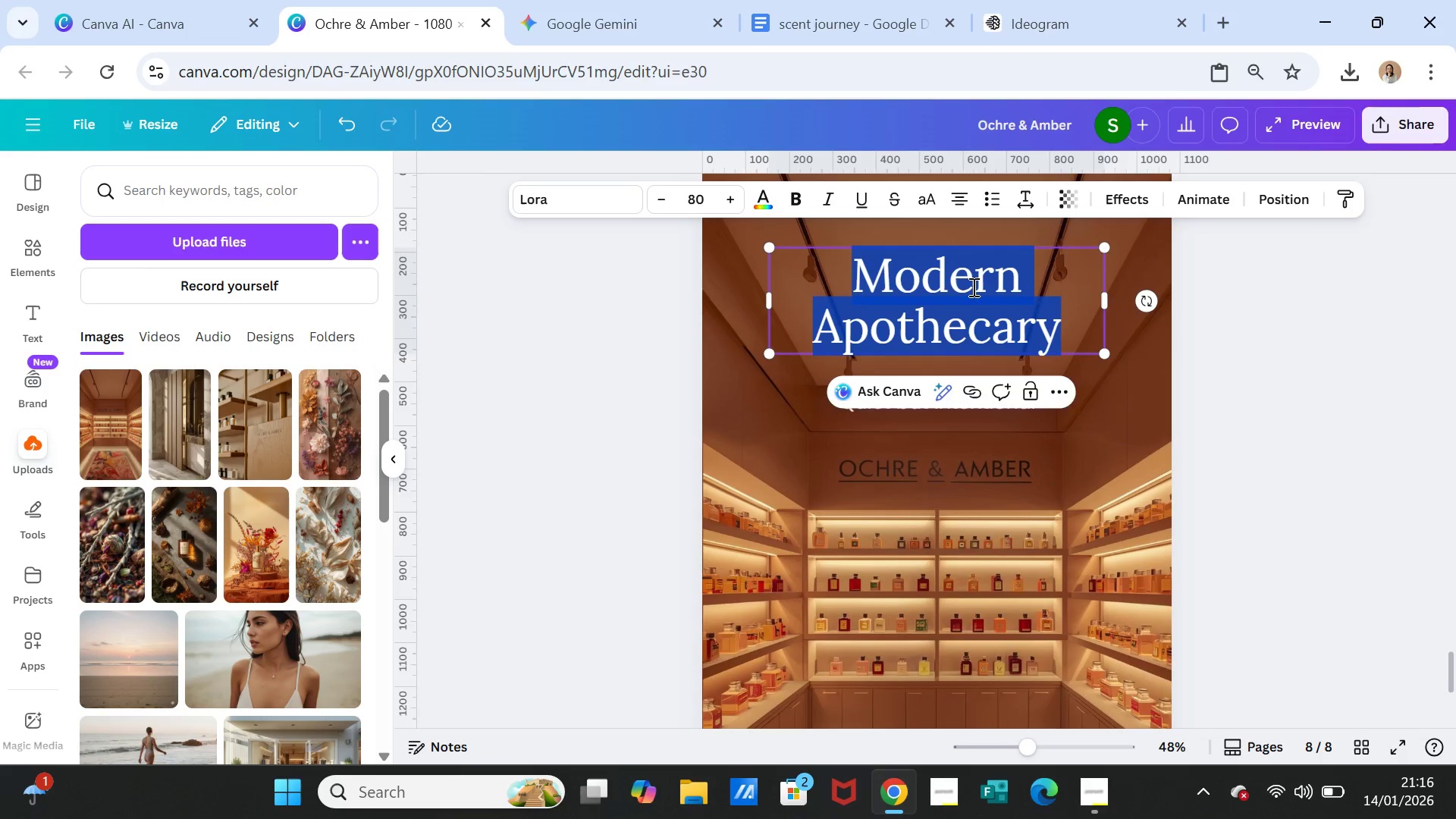 
triple_click([972, 287])
 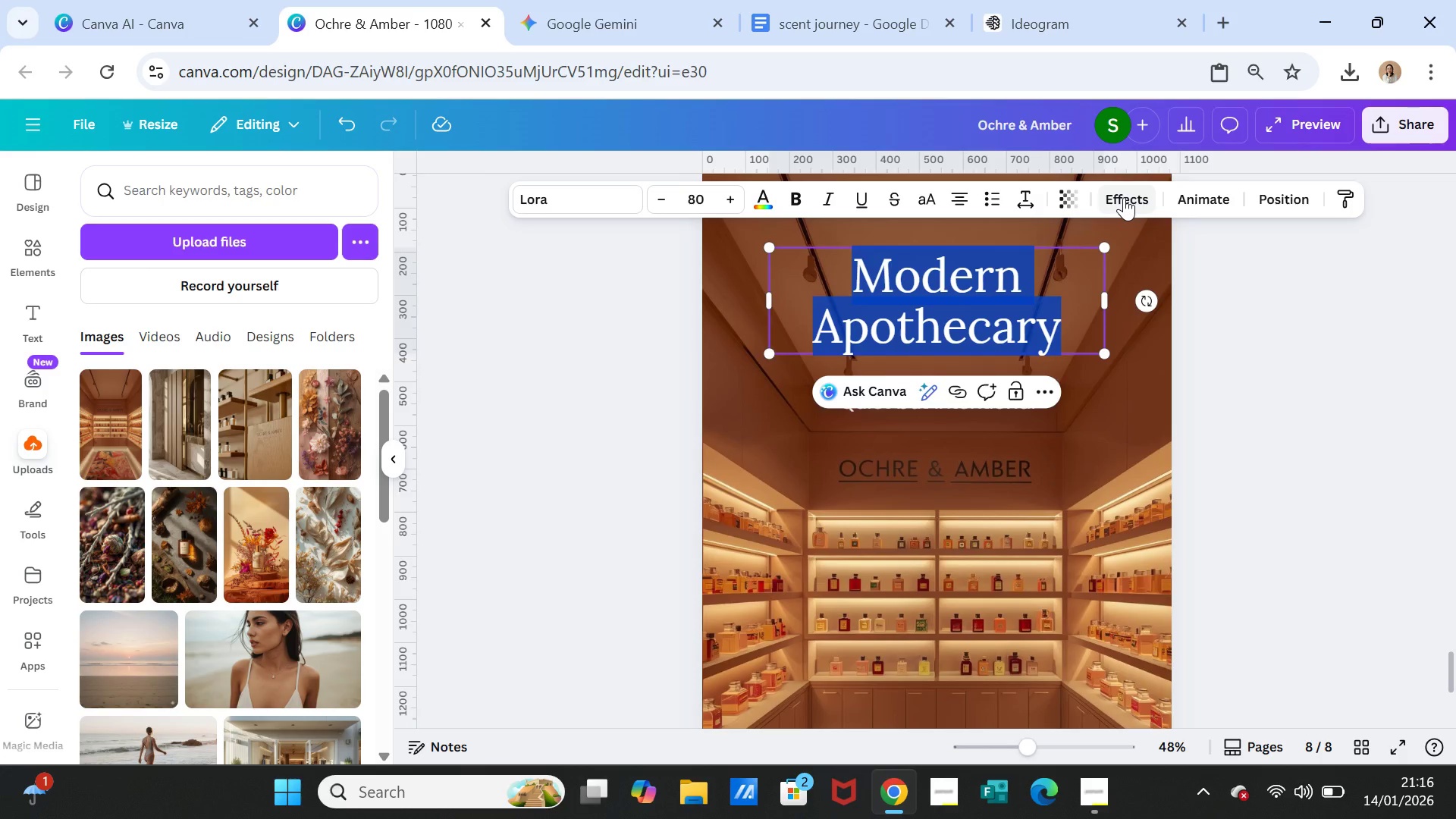 
left_click([1216, 205])
 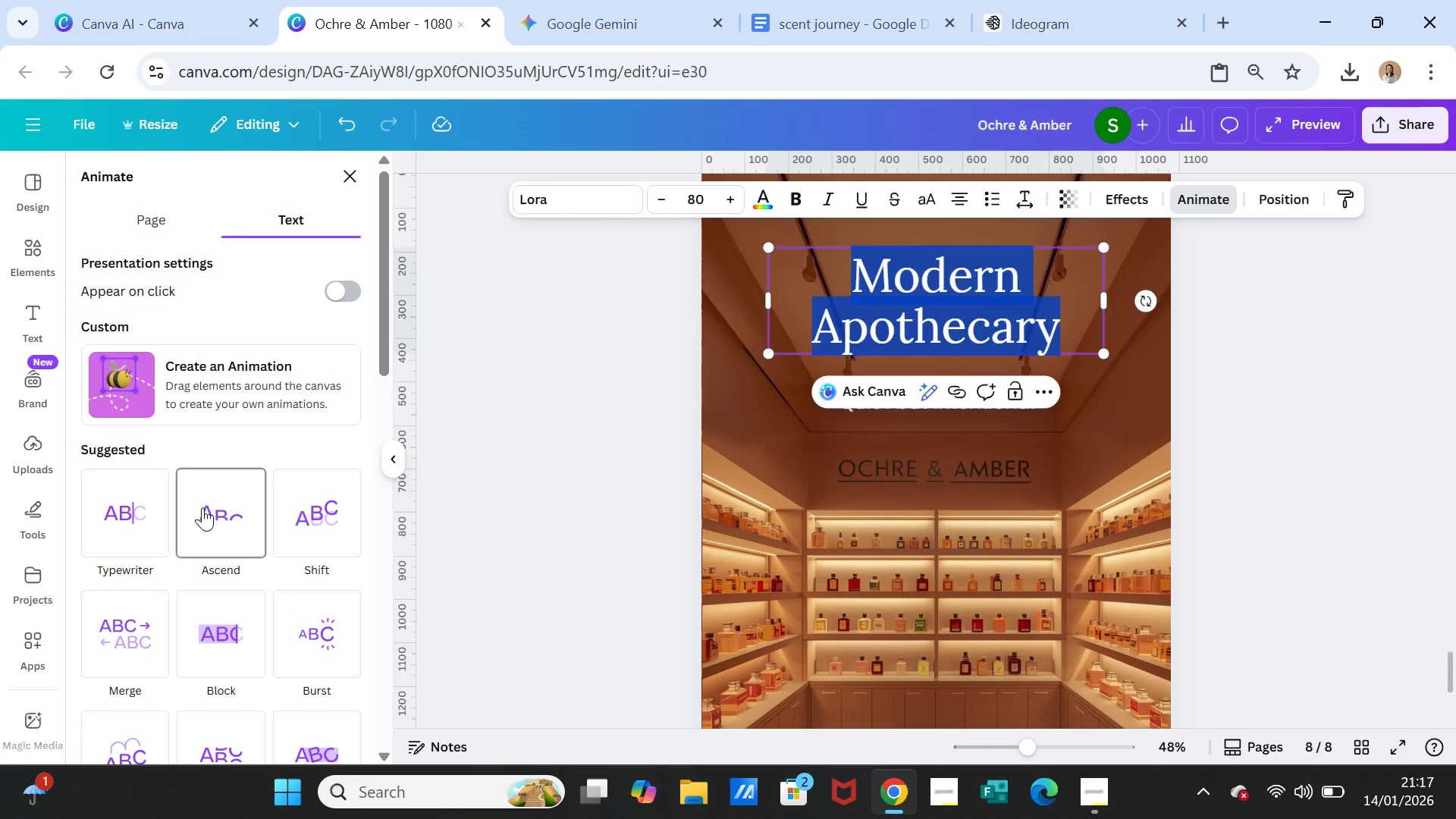 
scroll: coordinate [295, 649], scroll_direction: down, amount: 6.0
 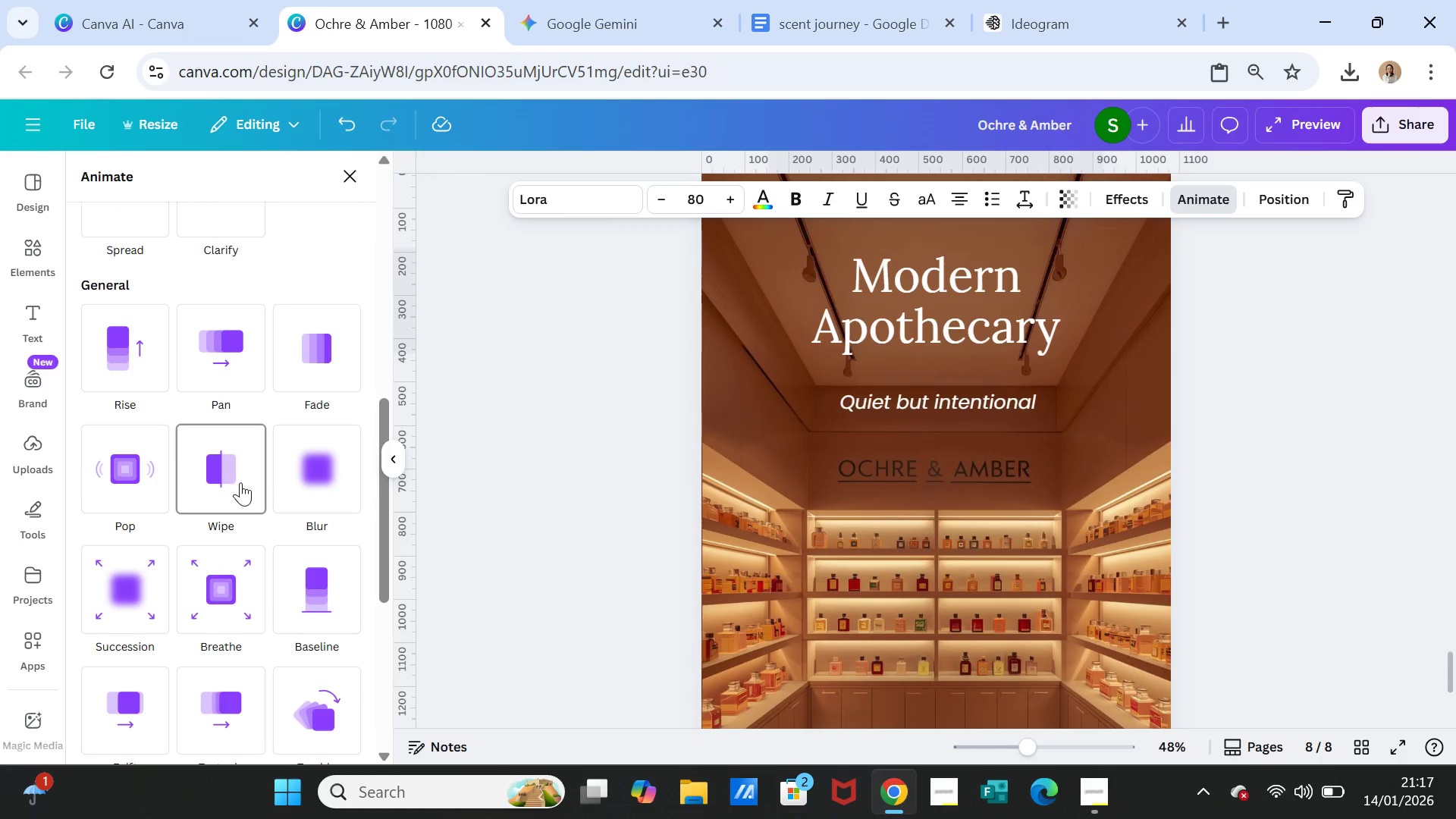 
left_click([314, 356])
 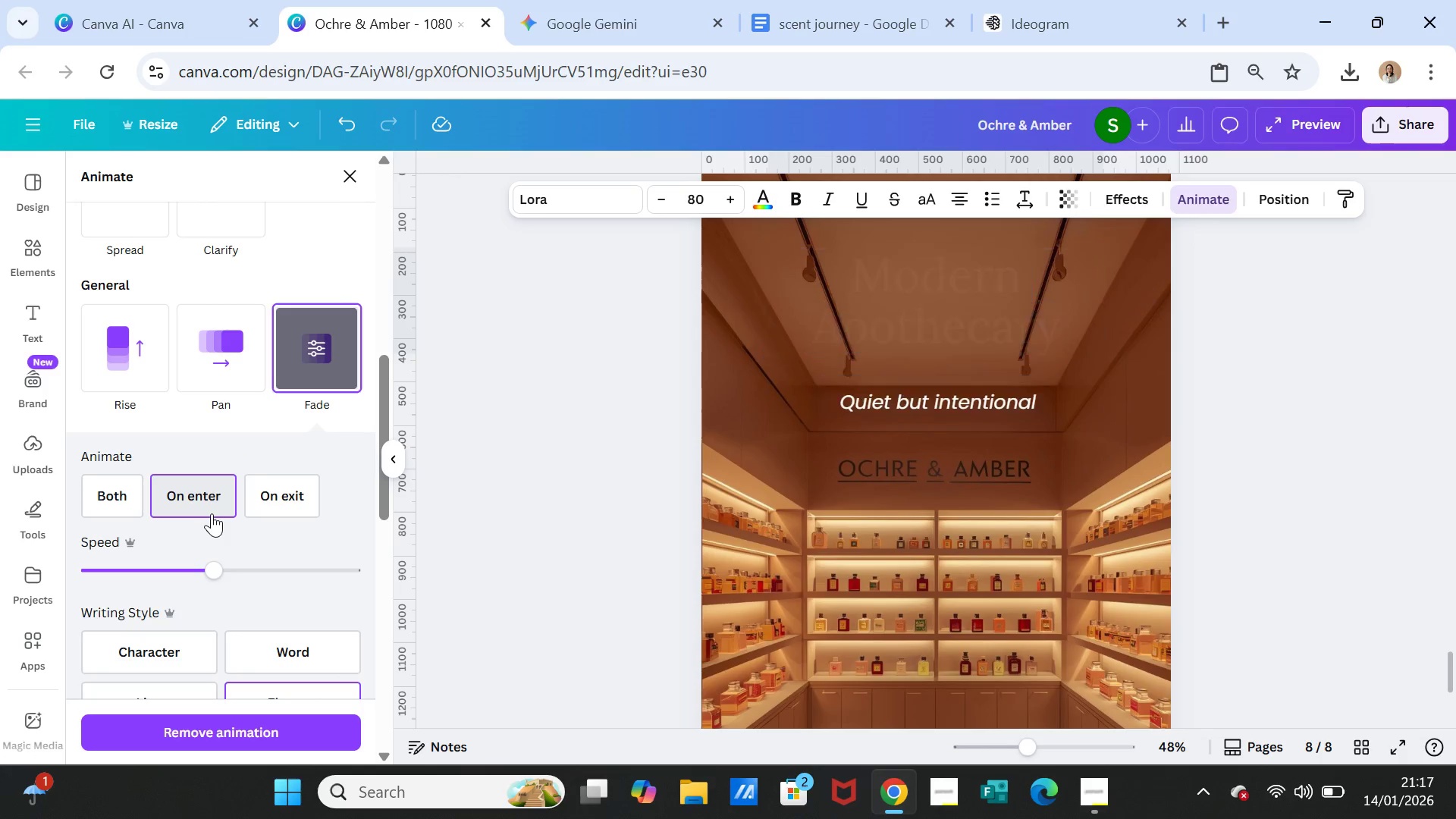 
wait(6.47)
 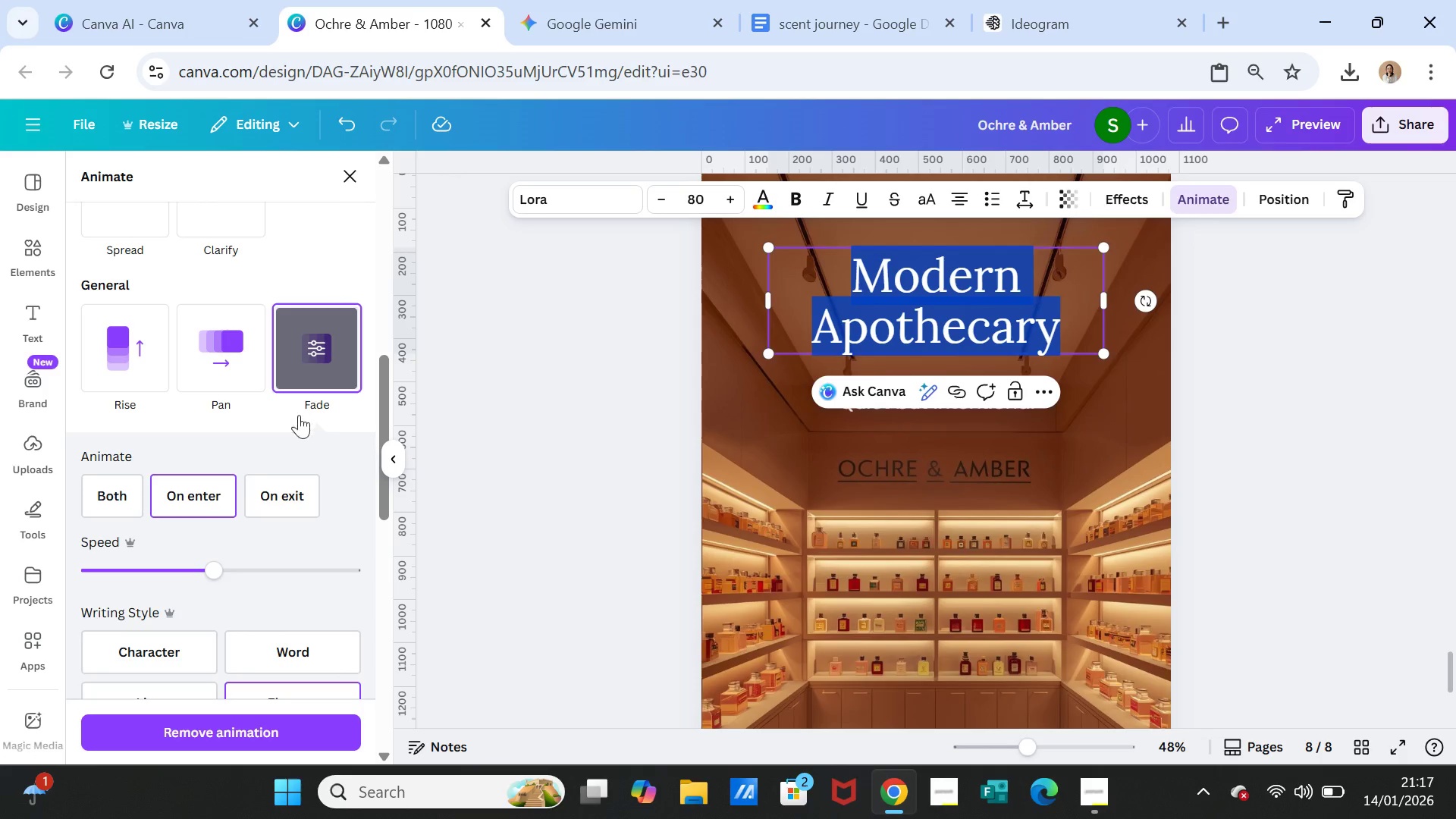 
left_click([198, 359])
 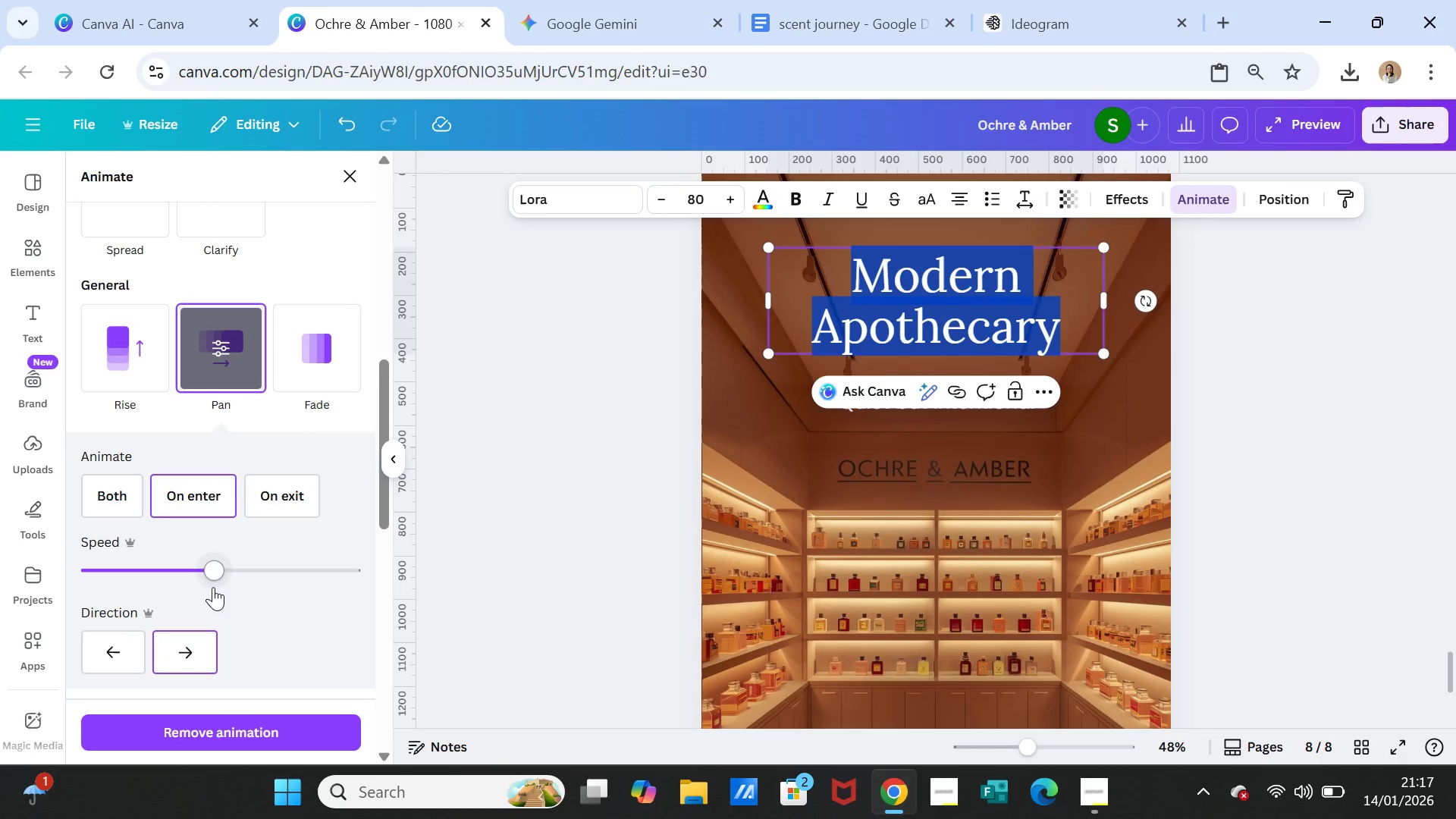 
left_click_drag(start_coordinate=[209, 566], to_coordinate=[133, 556])
 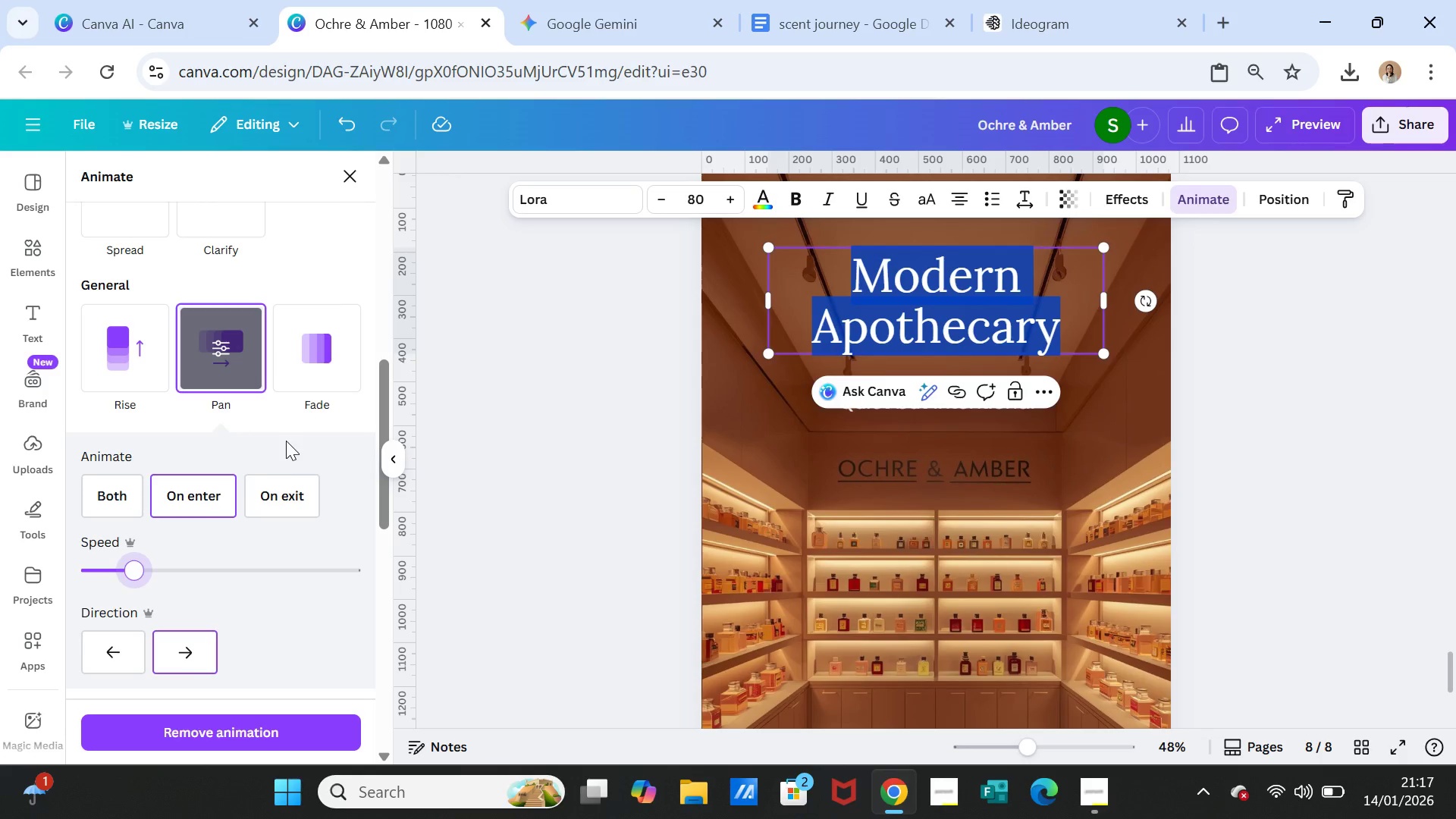 
left_click([262, 496])
 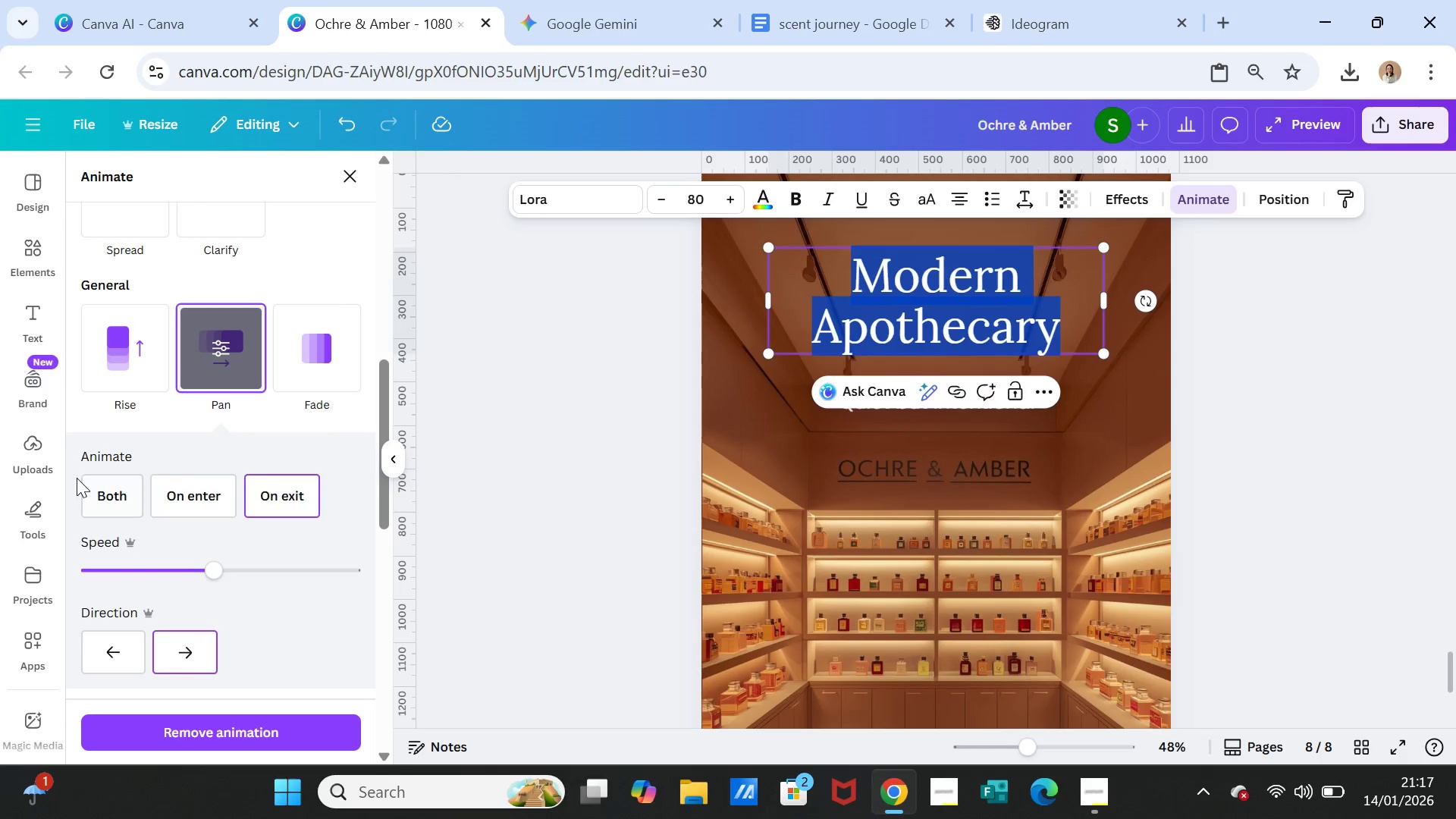 
left_click([108, 500])
 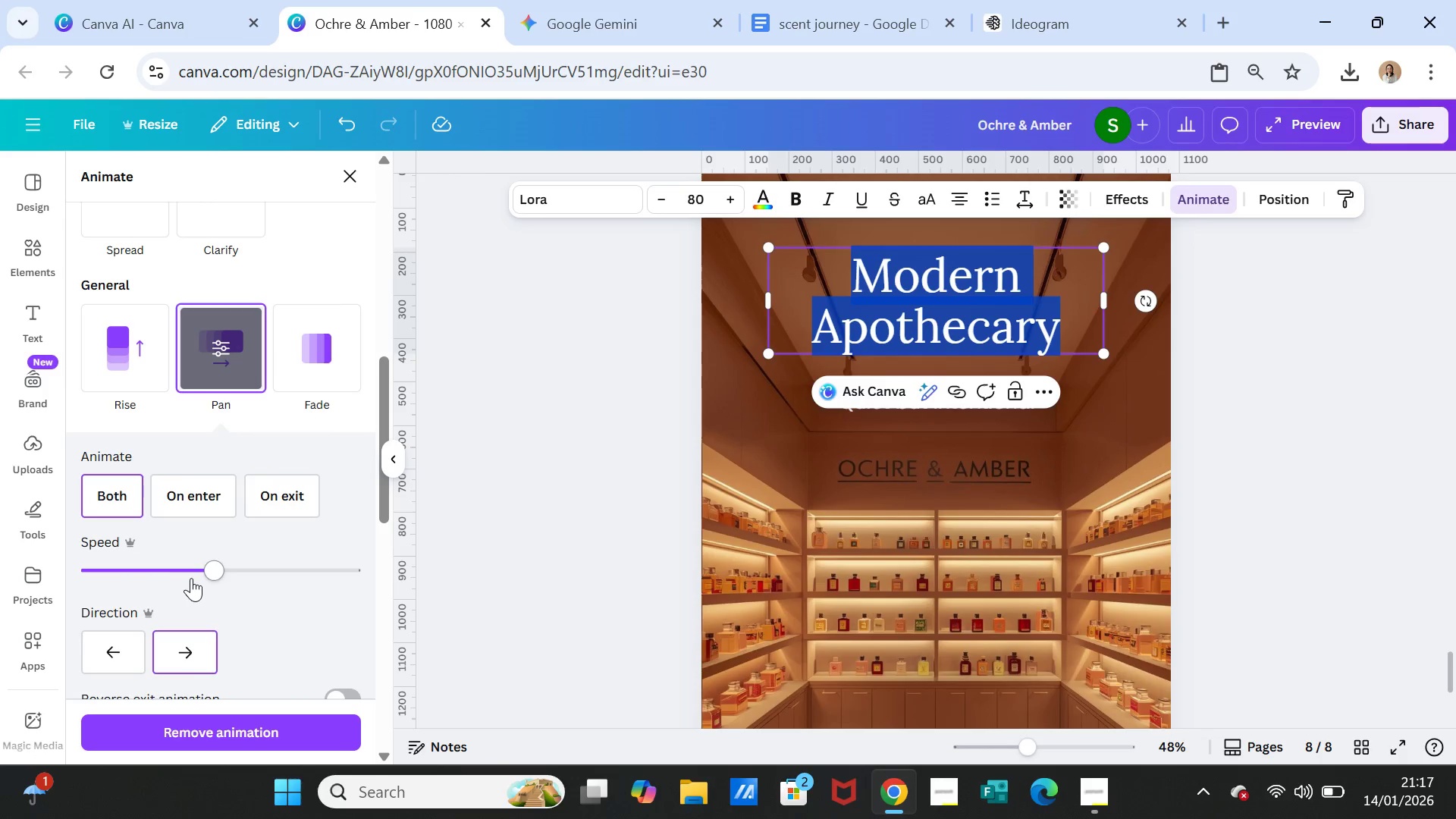 
left_click_drag(start_coordinate=[206, 572], to_coordinate=[142, 572])
 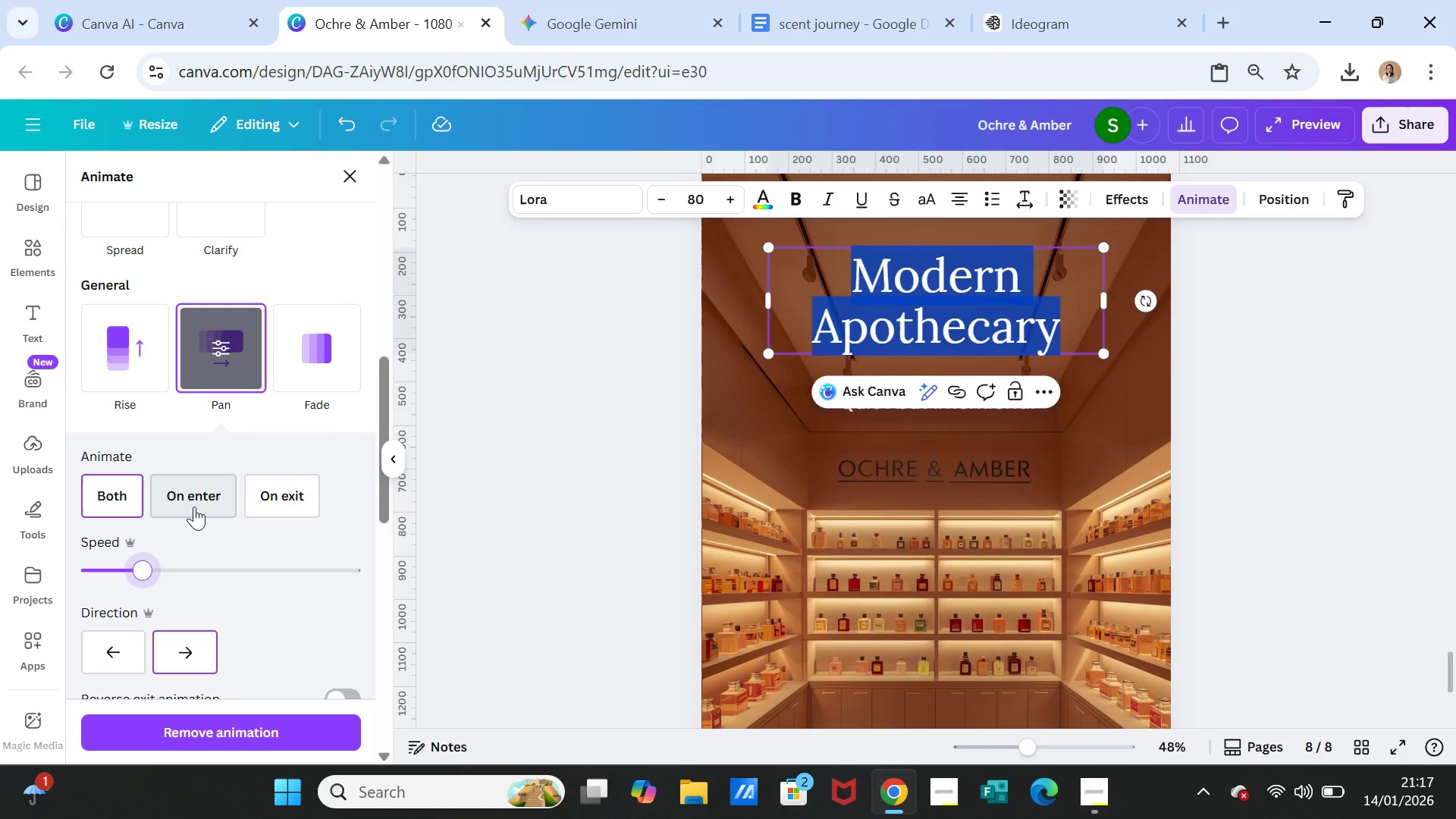 
left_click([209, 491])
 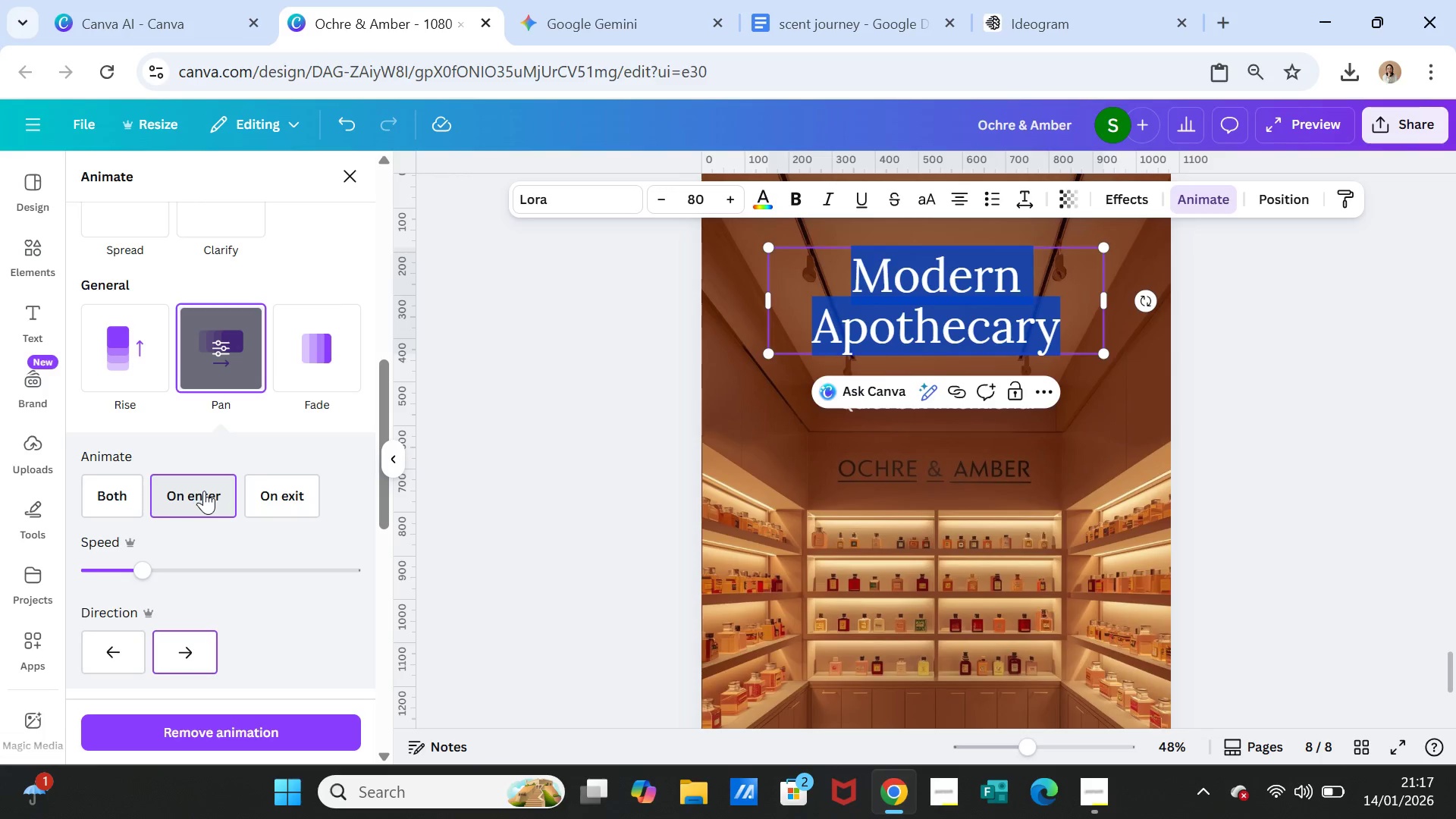 
left_click([126, 494])
 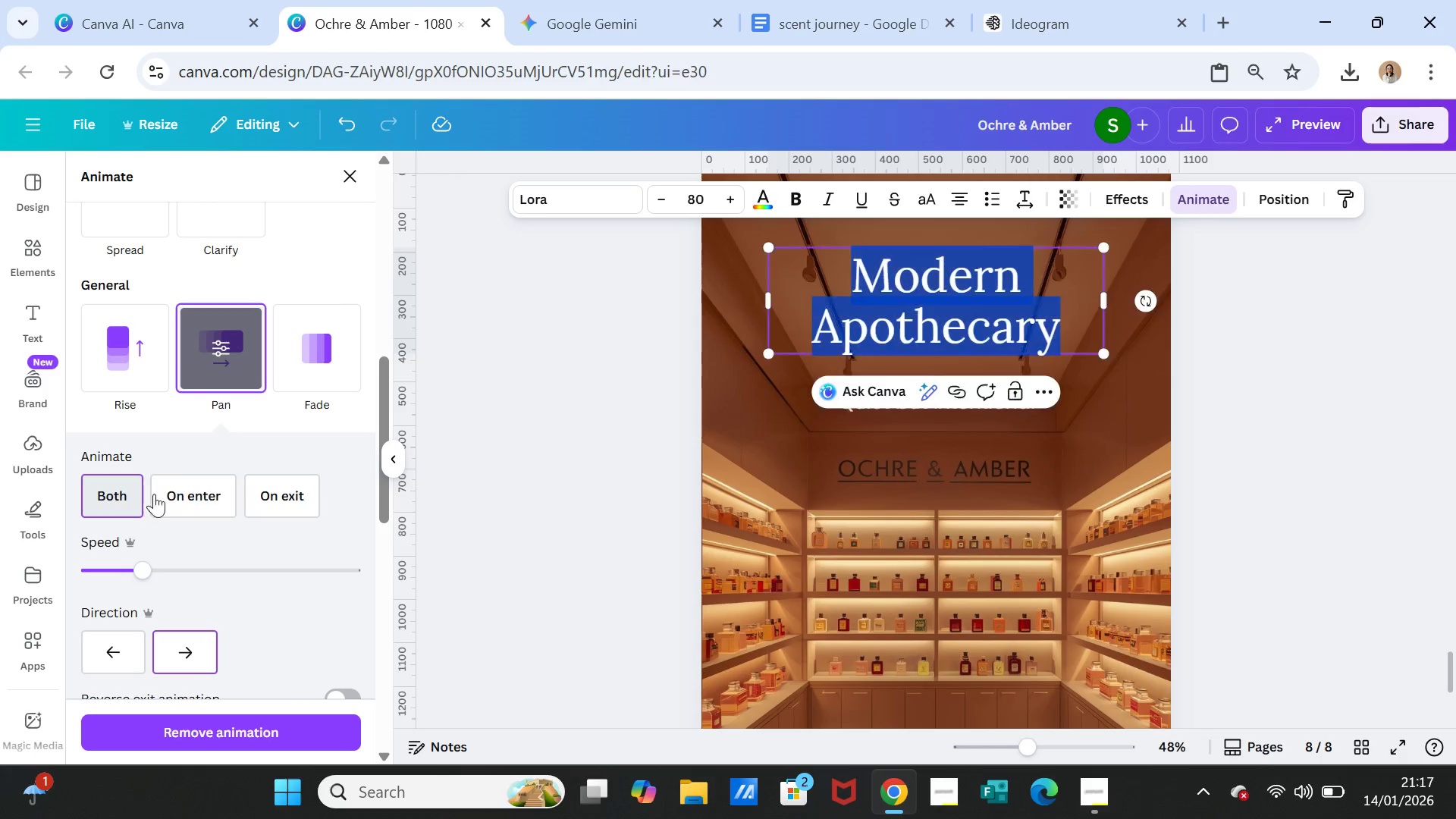 
left_click([192, 494])
 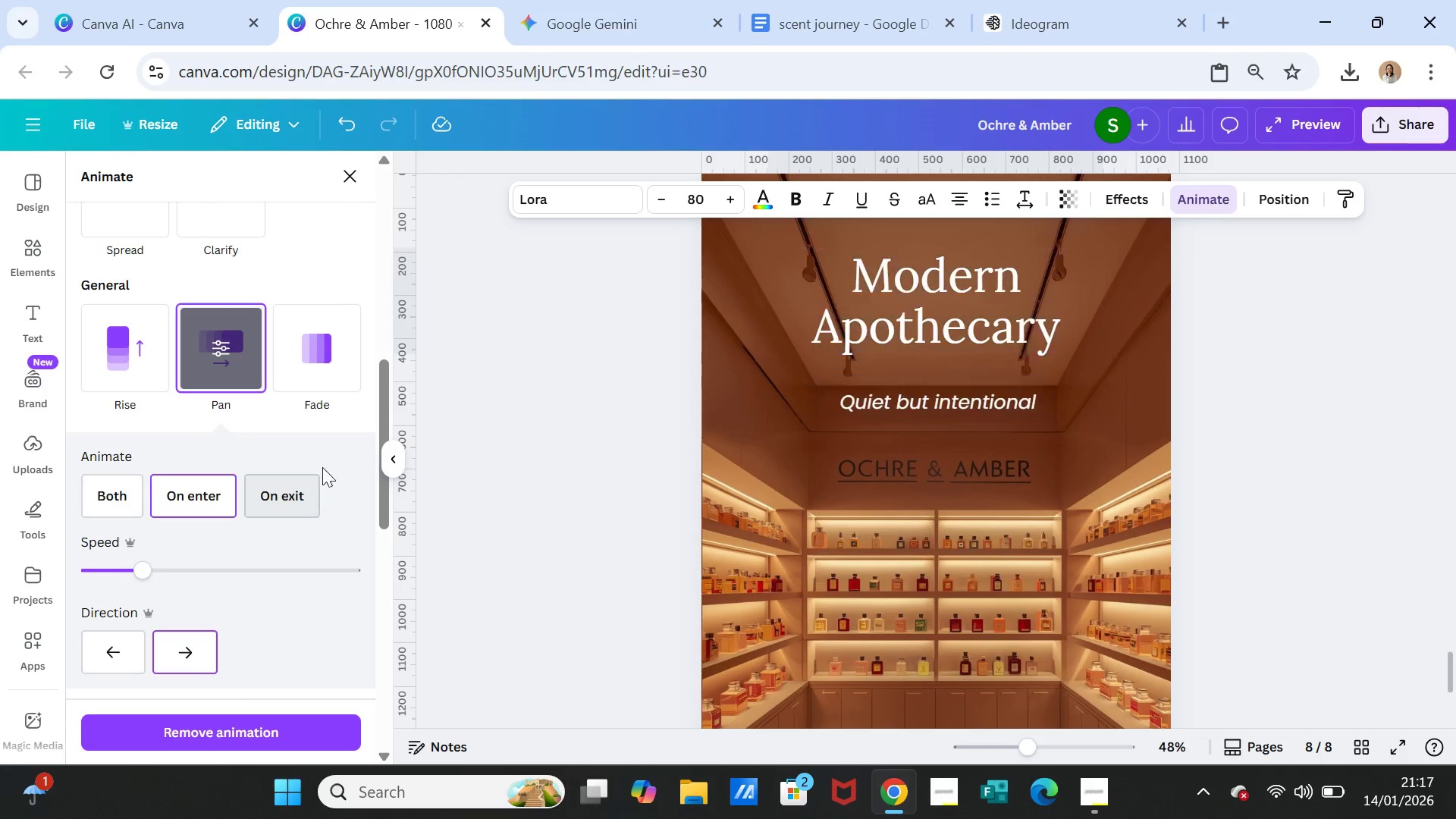 
left_click([312, 362])
 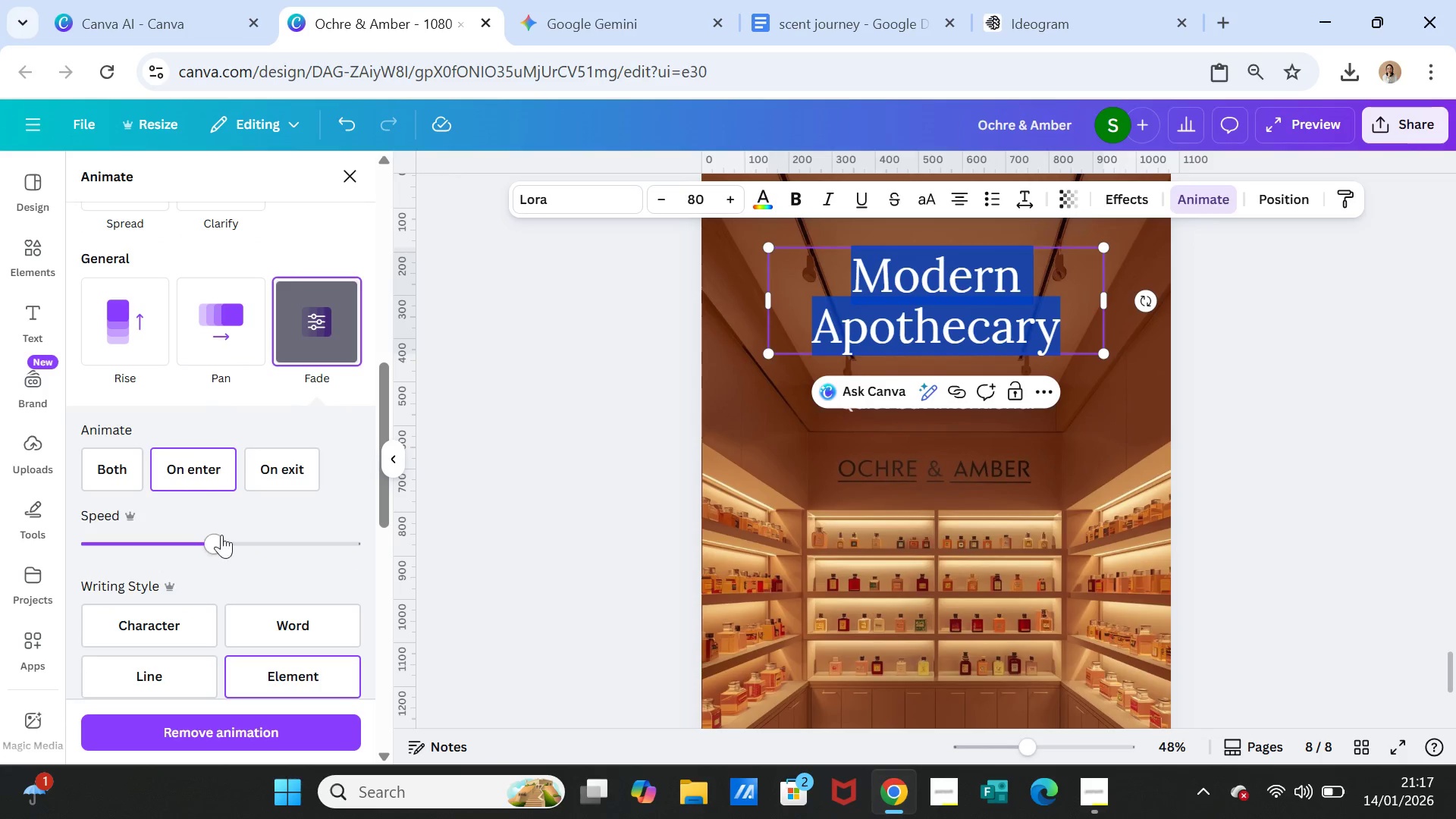 
left_click([90, 476])
 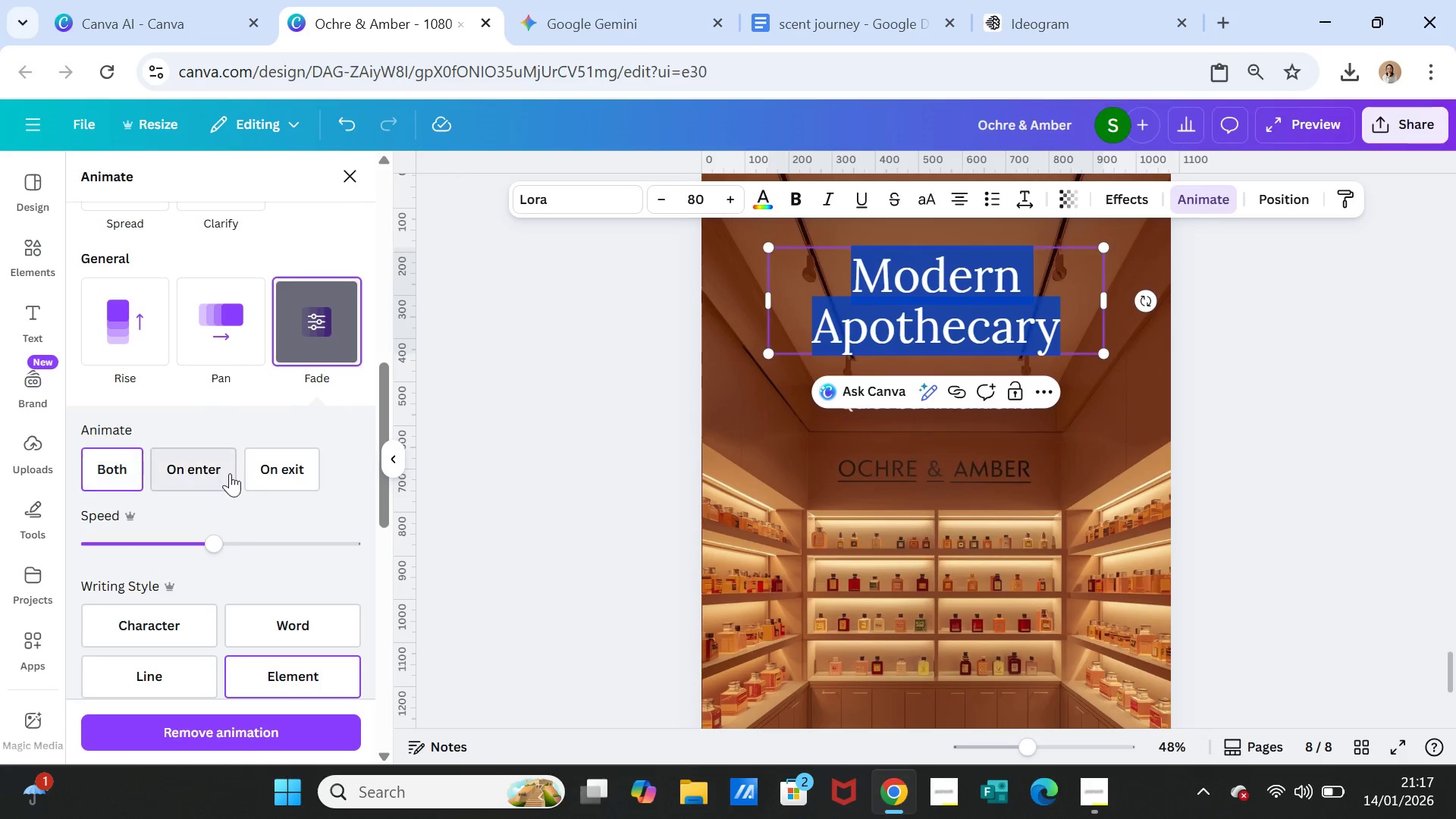 
left_click([263, 472])
 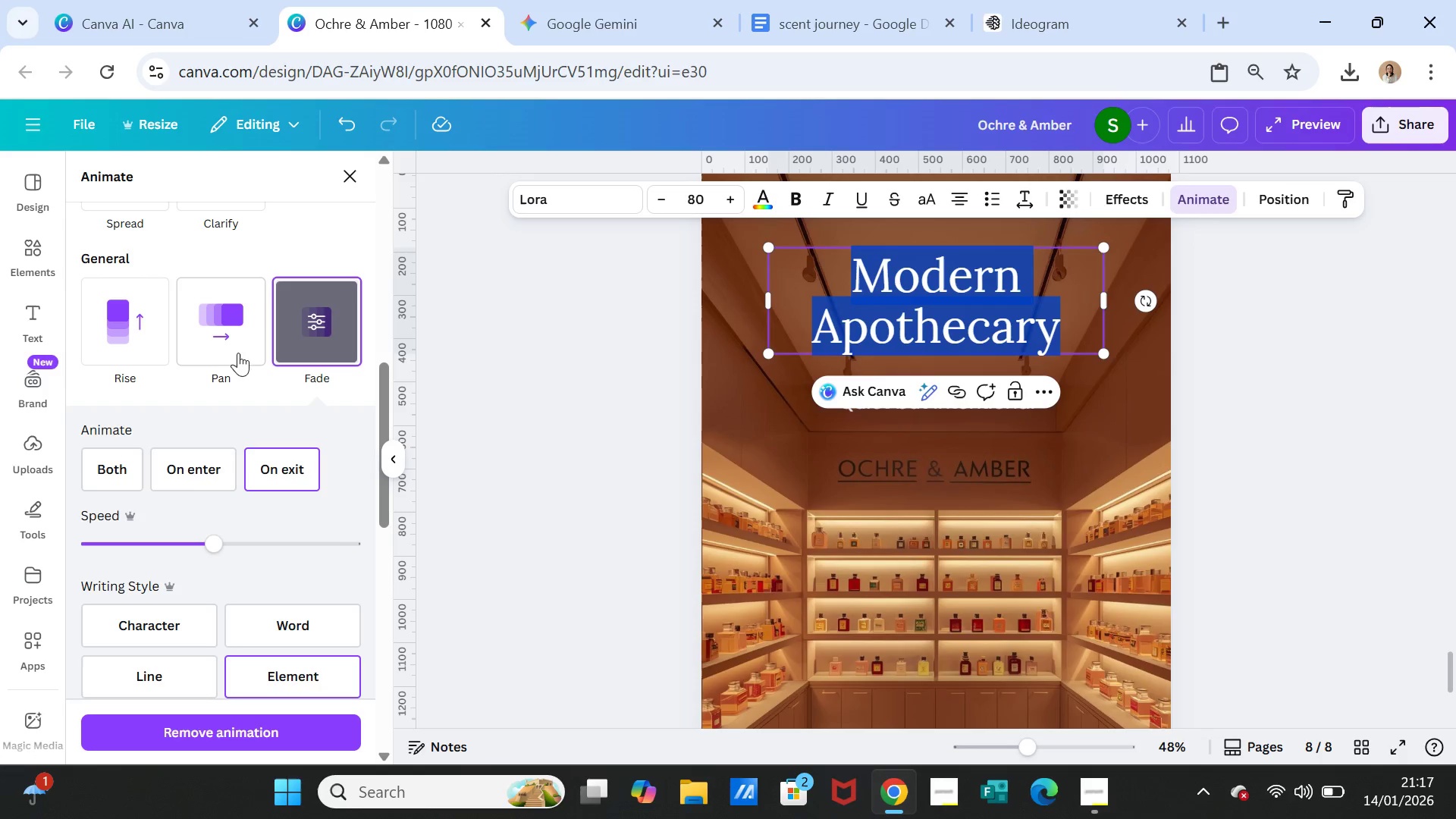 
left_click([217, 326])
 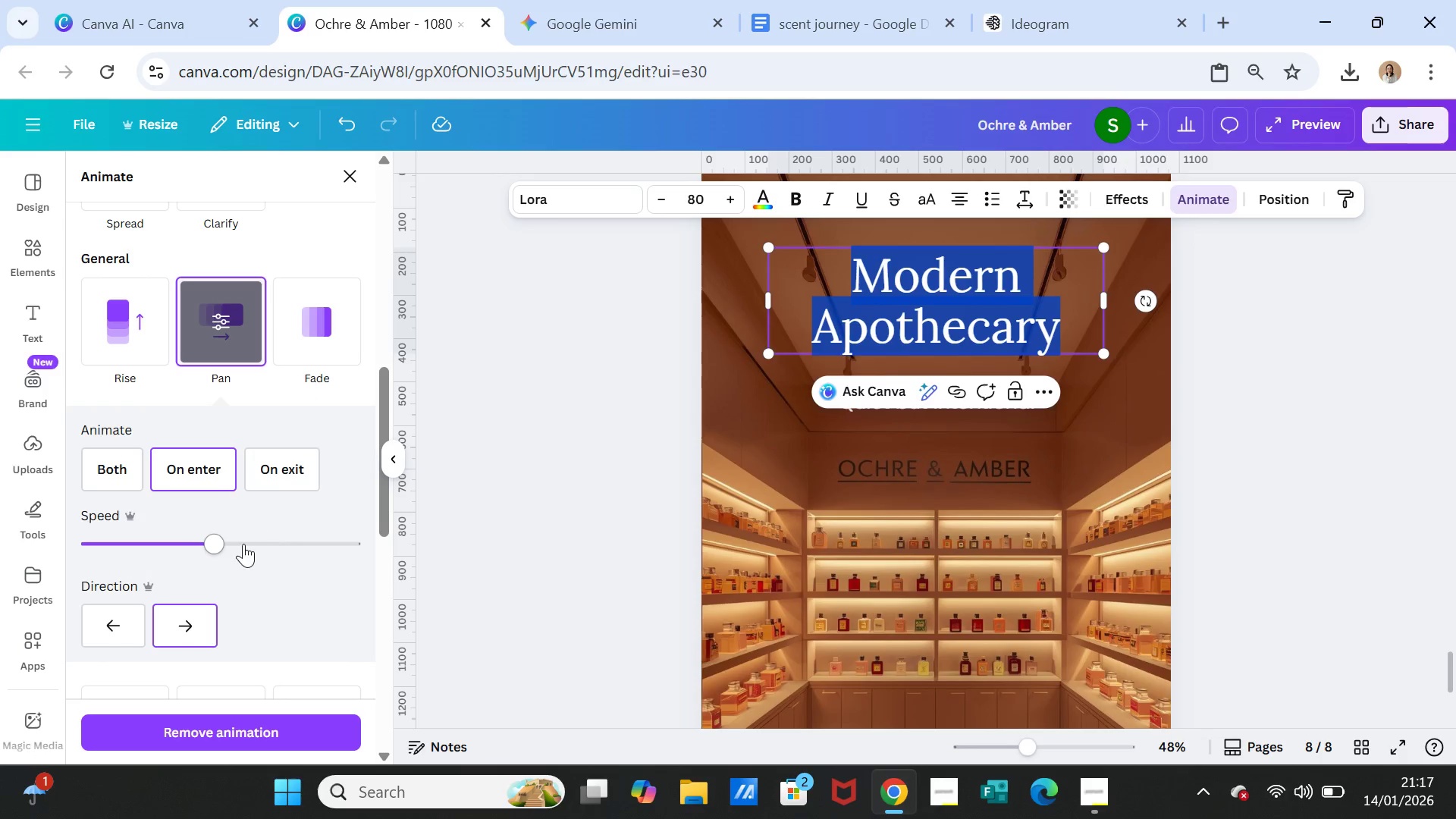 
left_click_drag(start_coordinate=[210, 541], to_coordinate=[135, 537])
 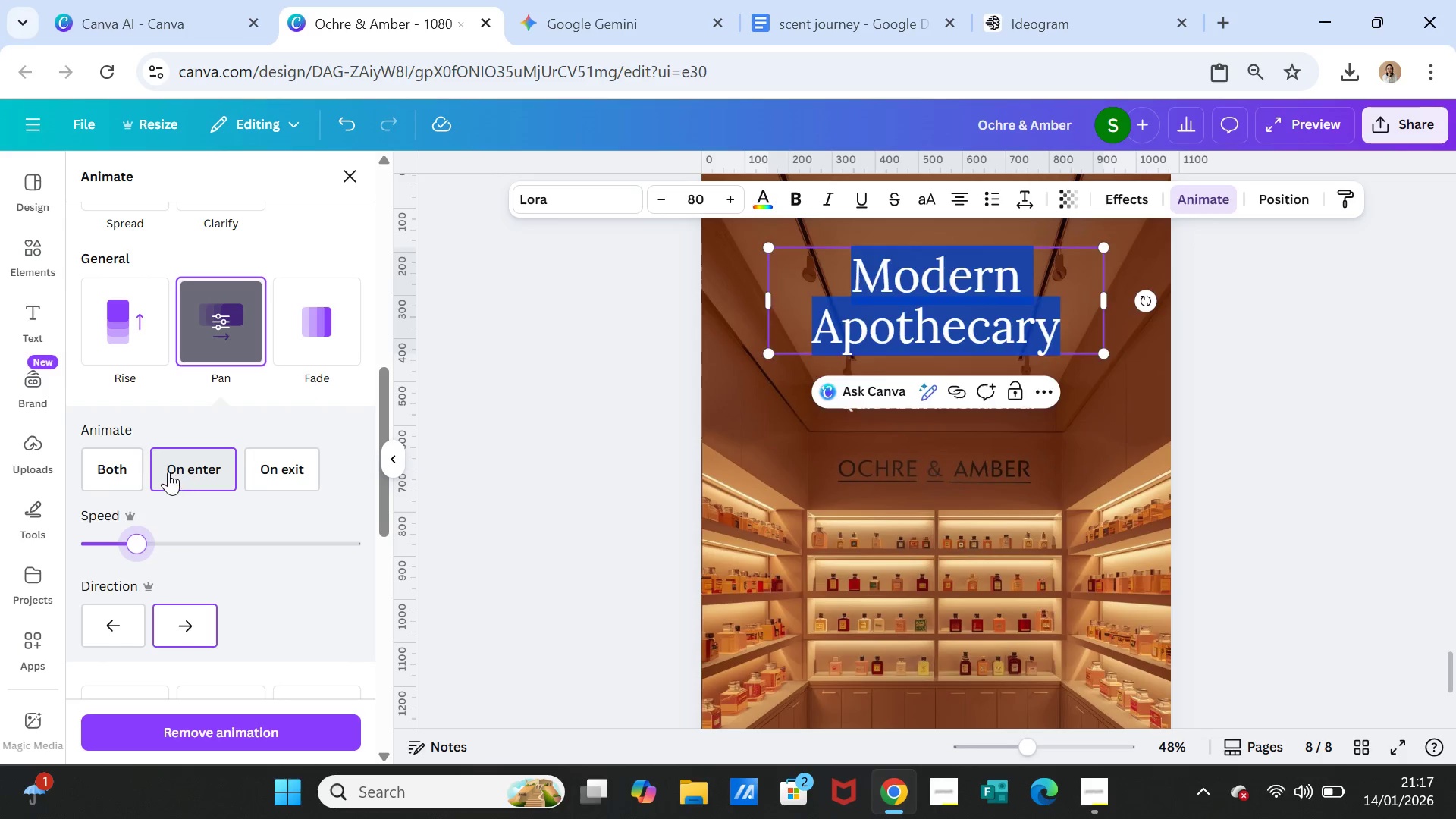 
left_click([102, 467])
 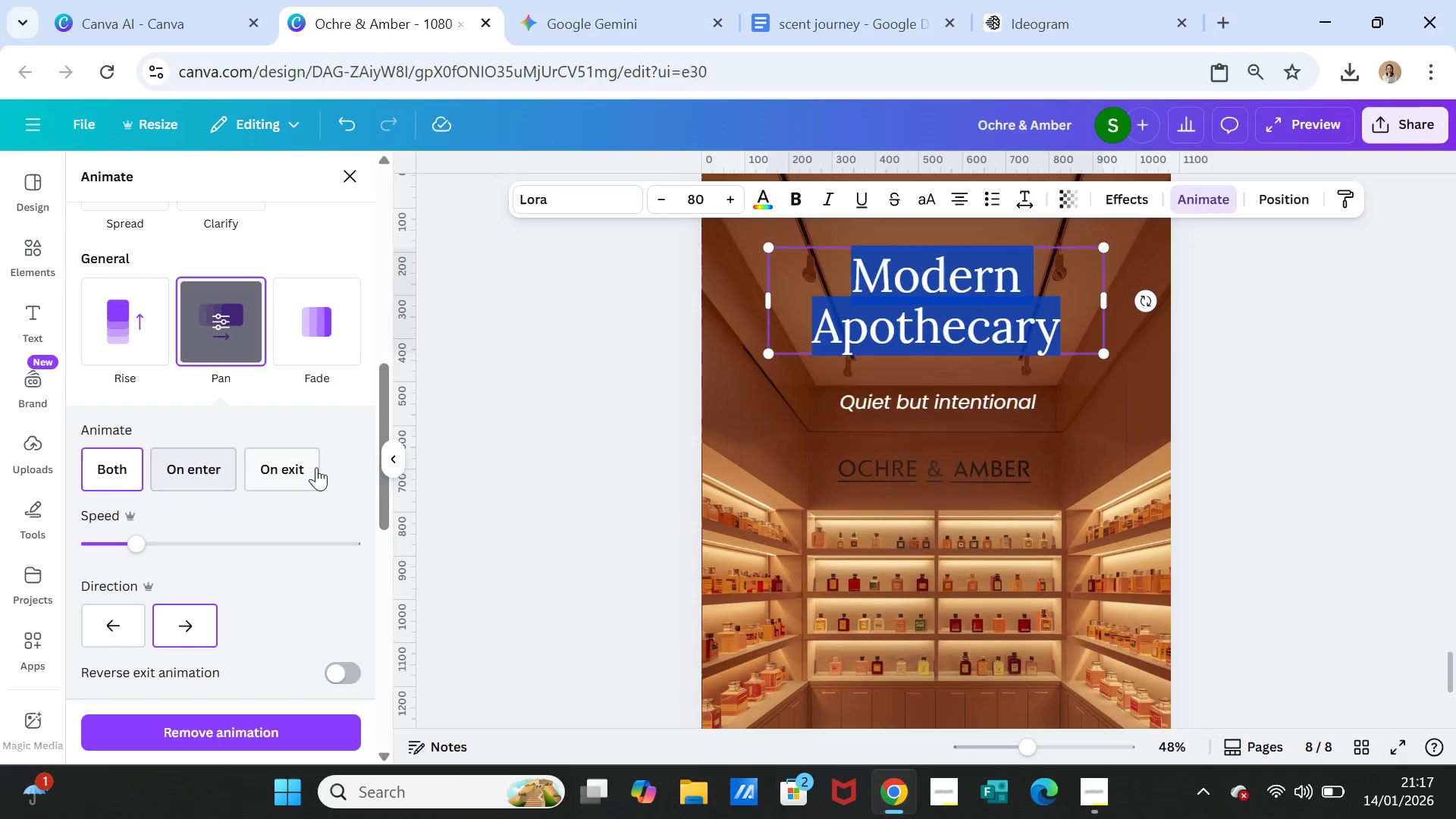 
left_click([316, 467])
 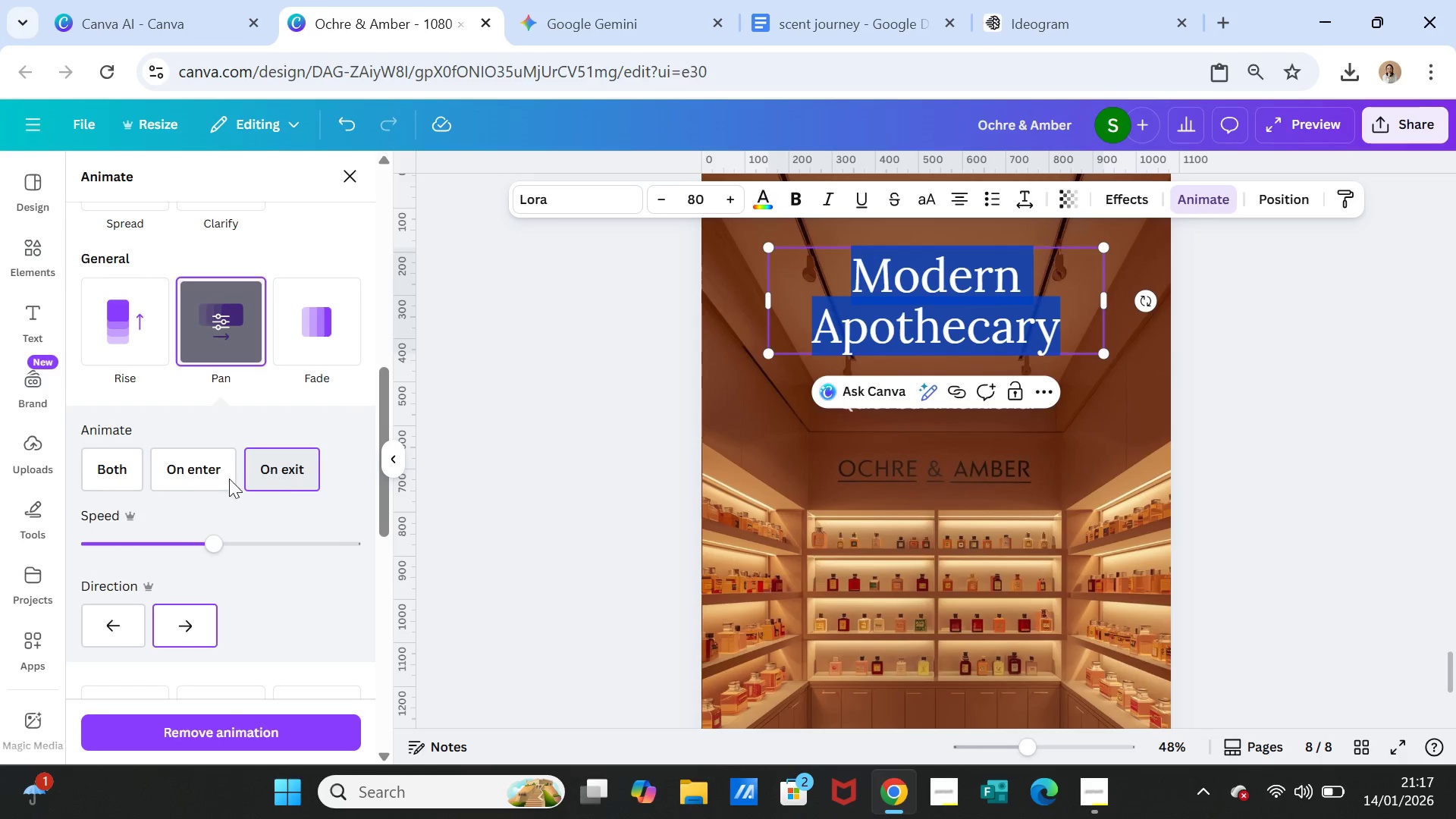 
left_click([204, 477])
 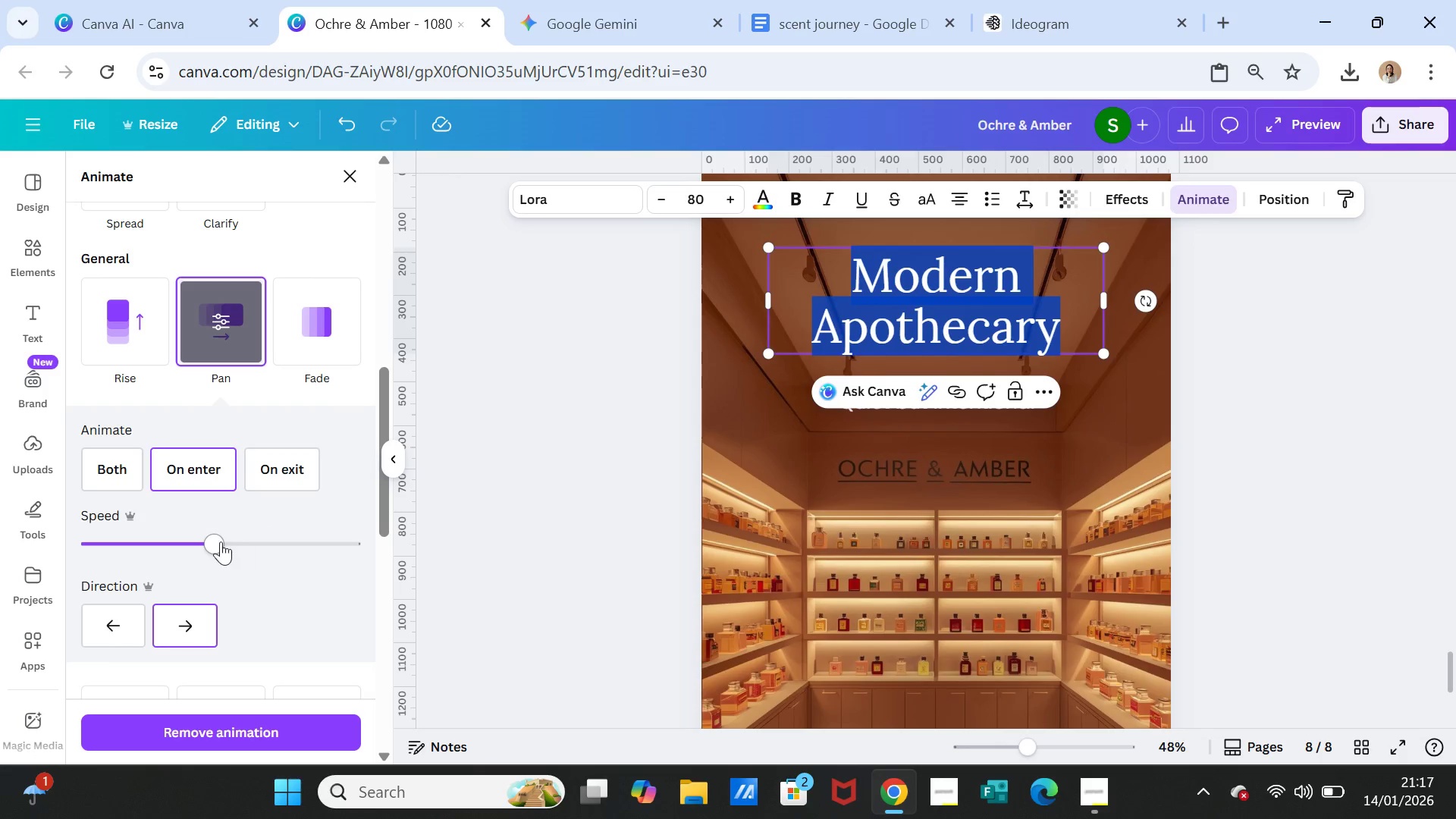 
left_click_drag(start_coordinate=[212, 541], to_coordinate=[141, 540])
 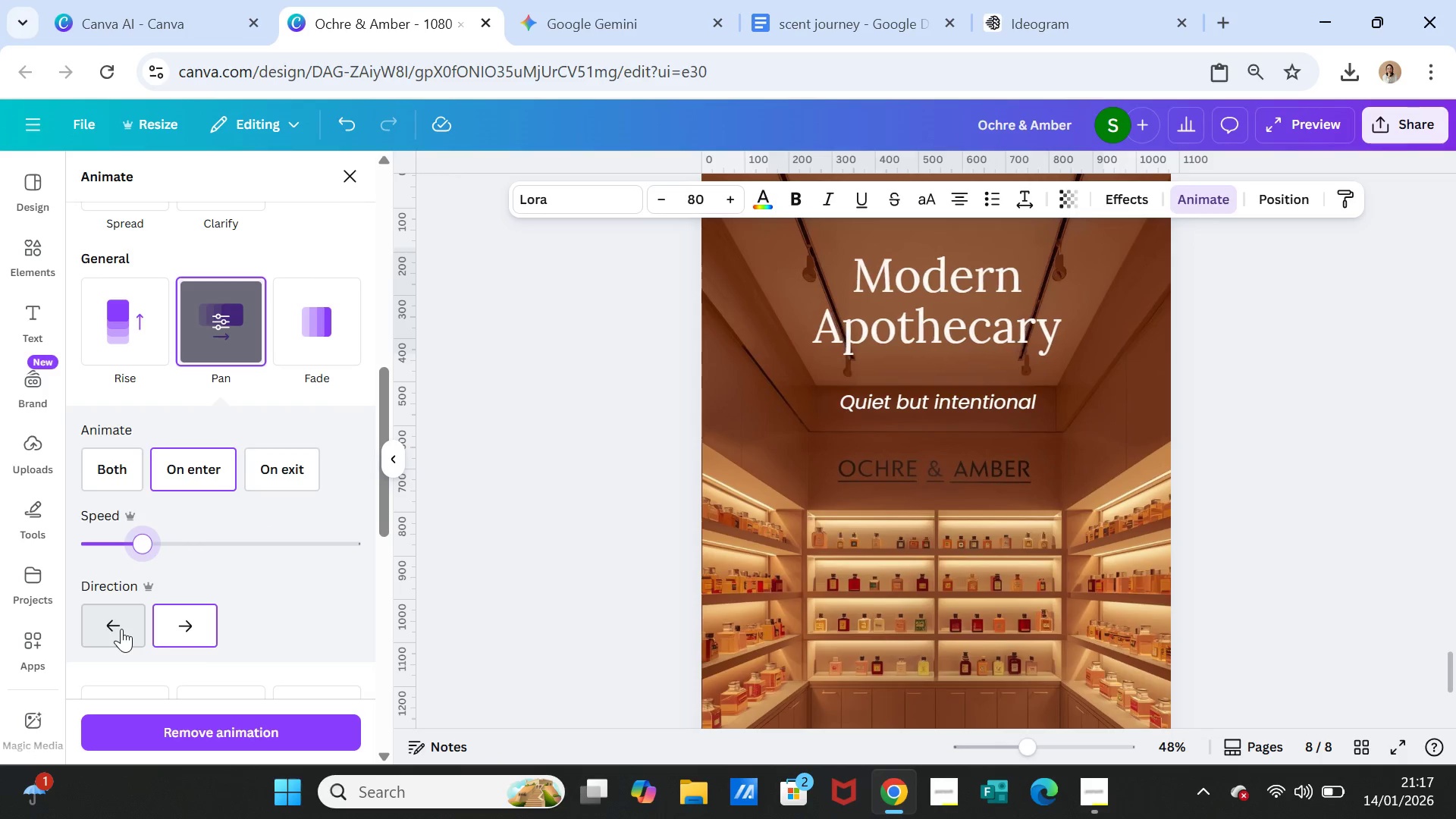 
left_click([121, 629])
 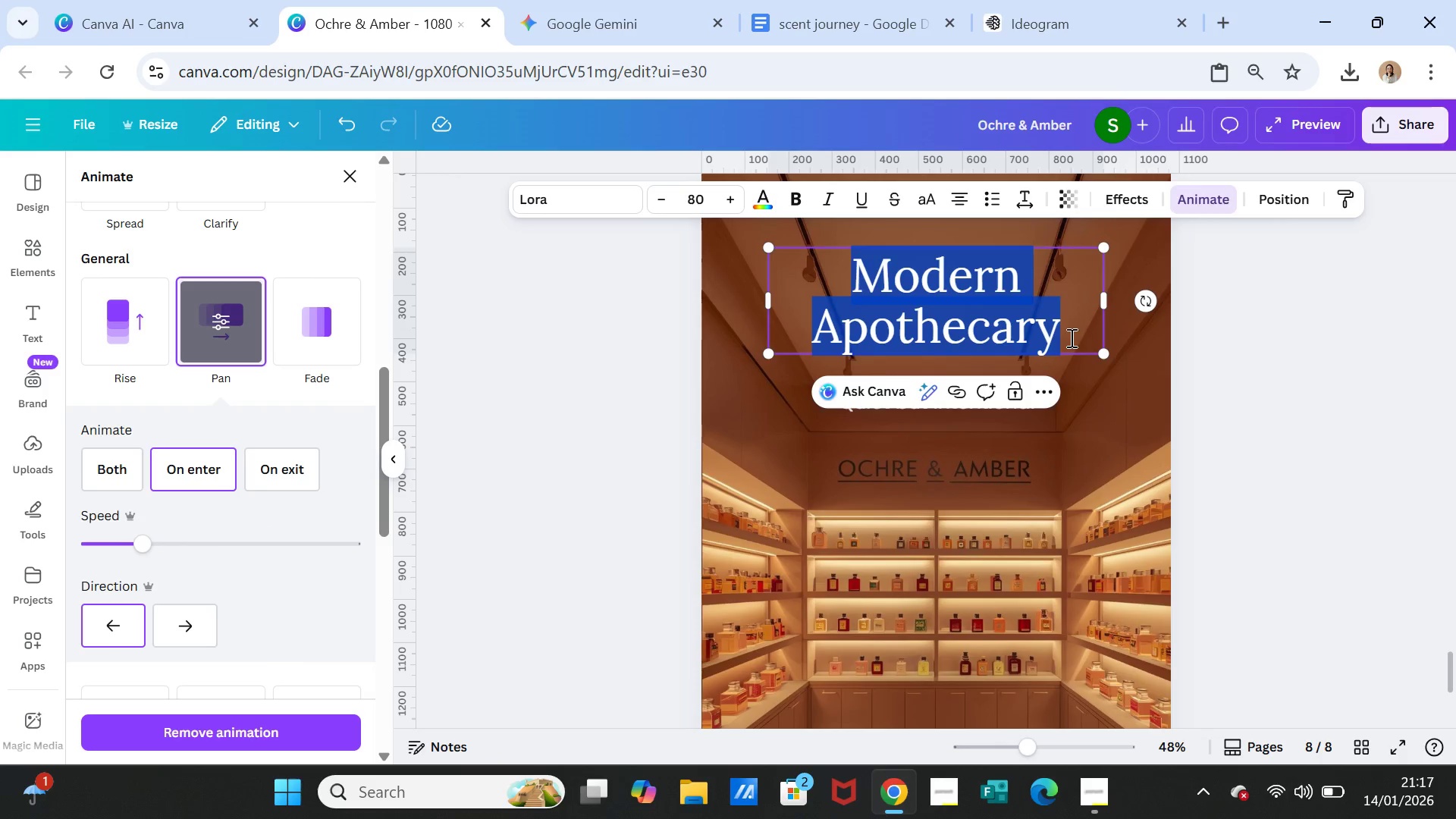 
left_click([1231, 419])
 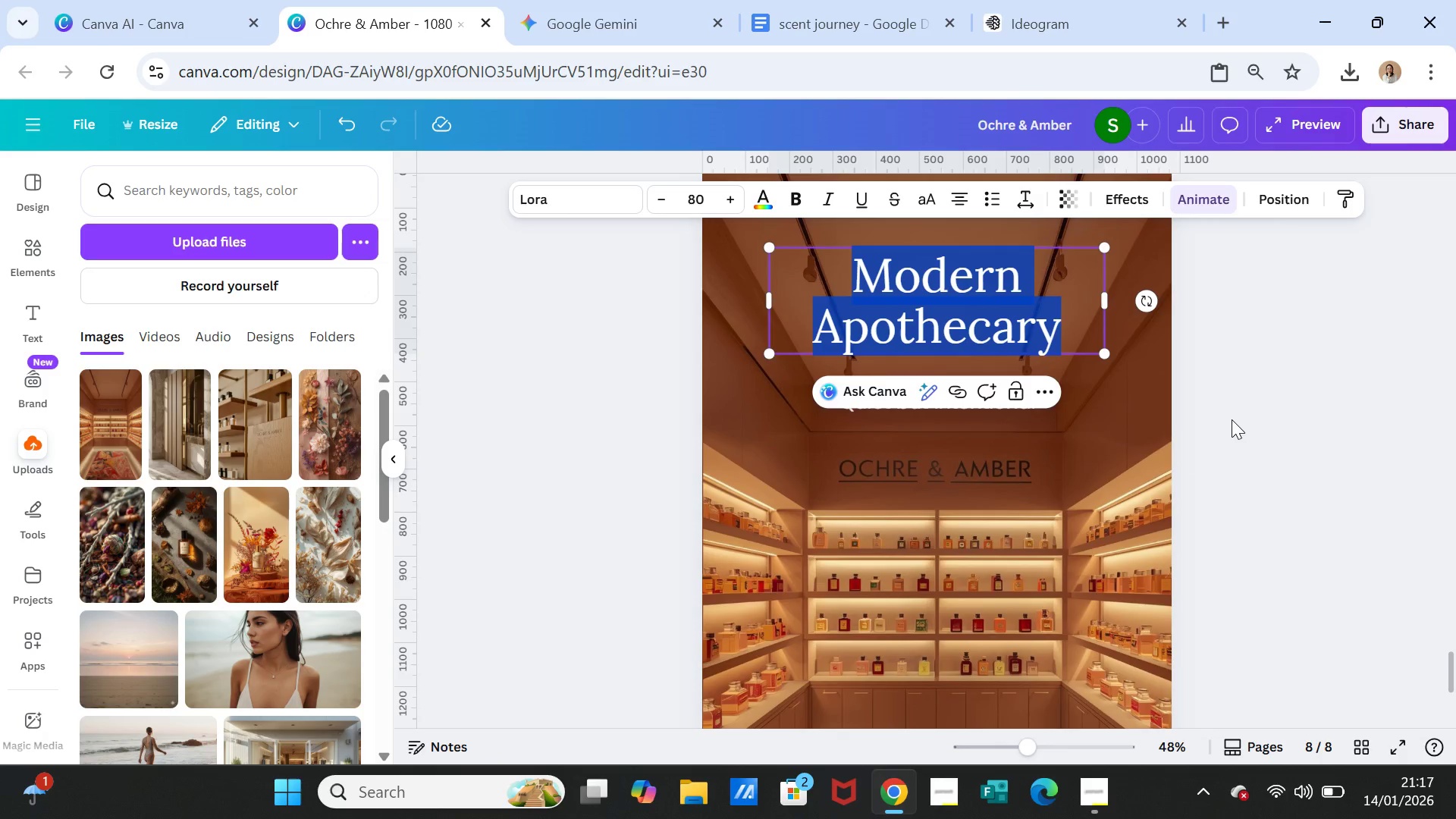 
left_click([1232, 419])
 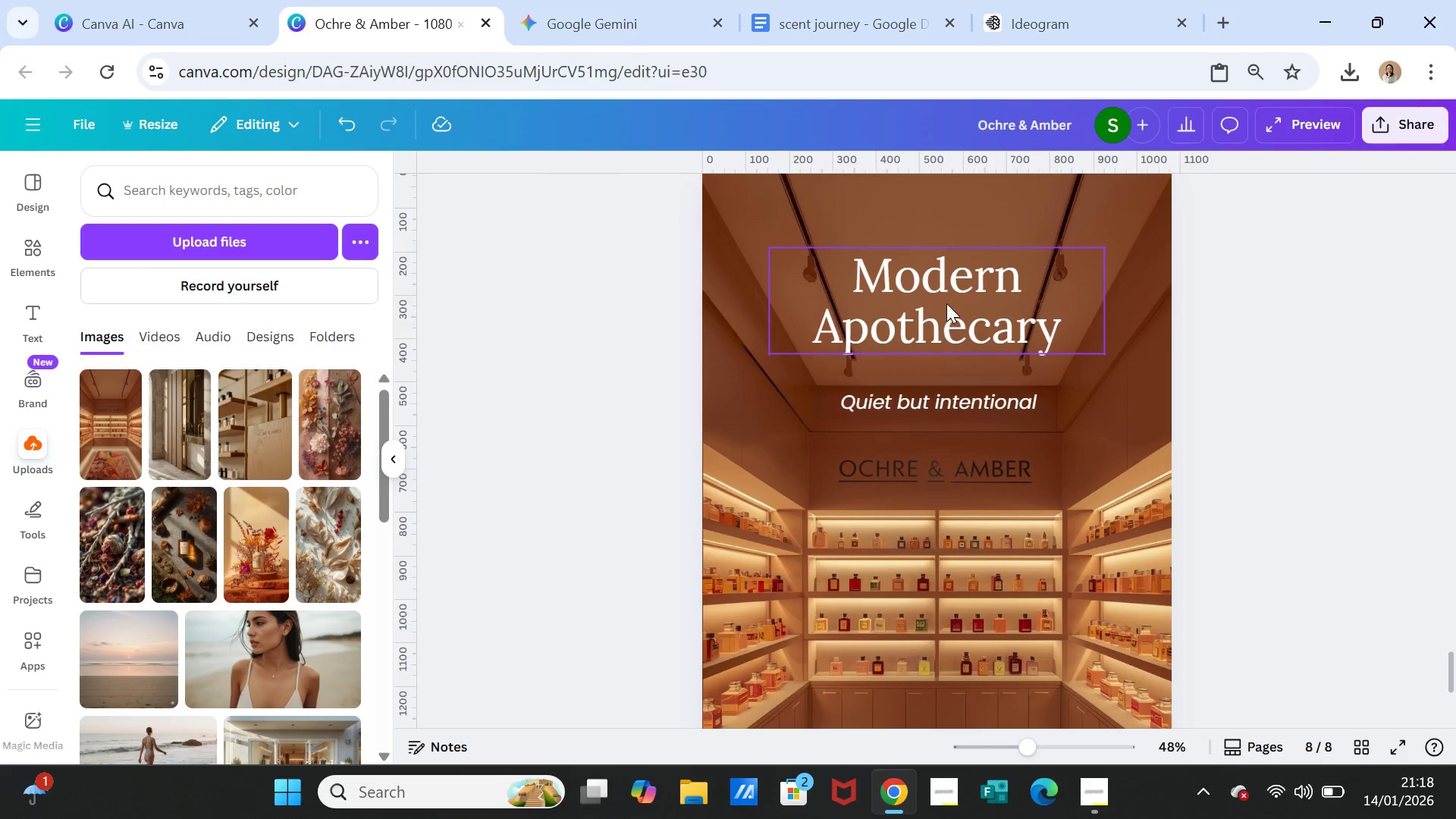 
double_click([945, 281])
 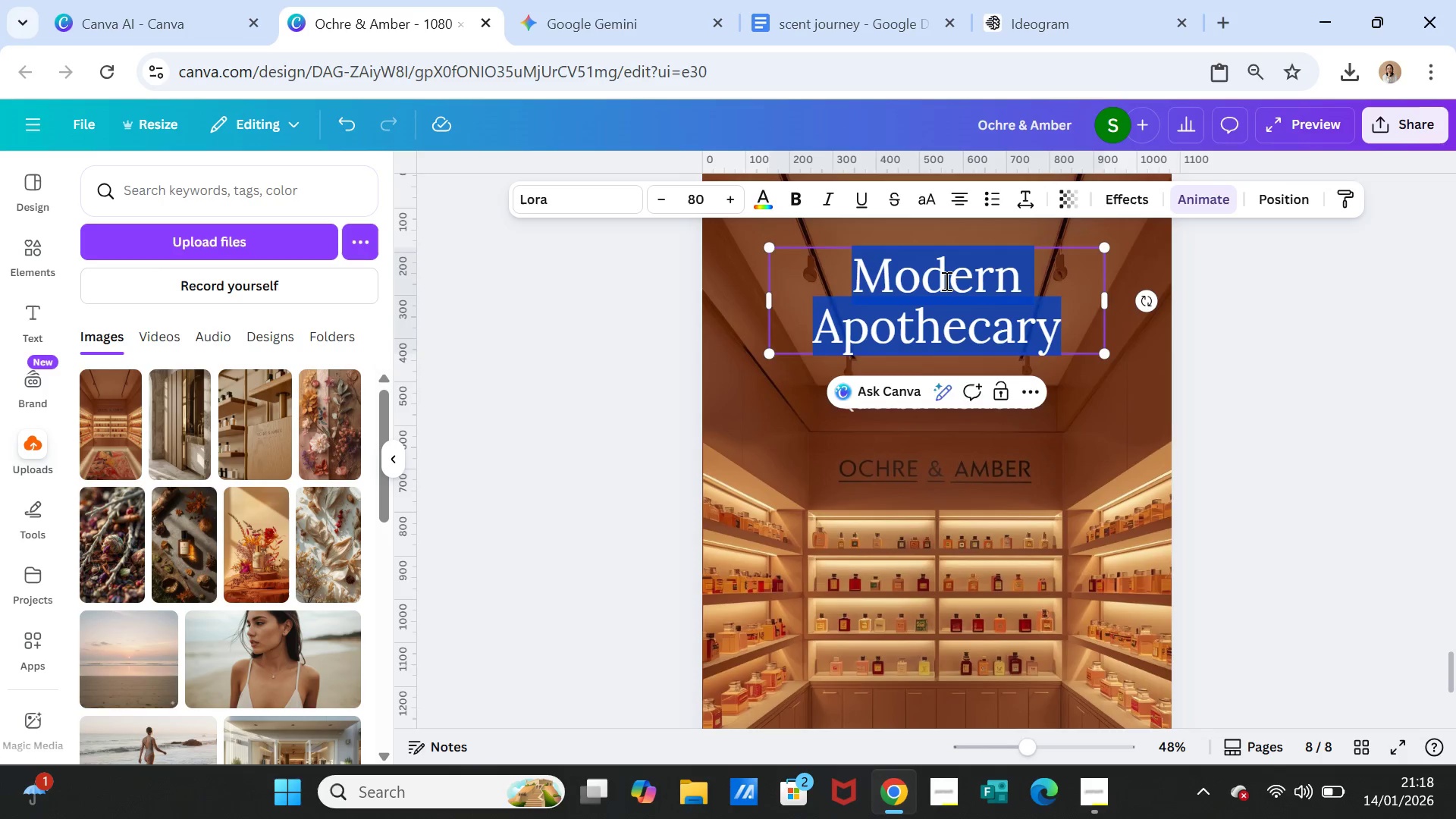 
triple_click([945, 281])
 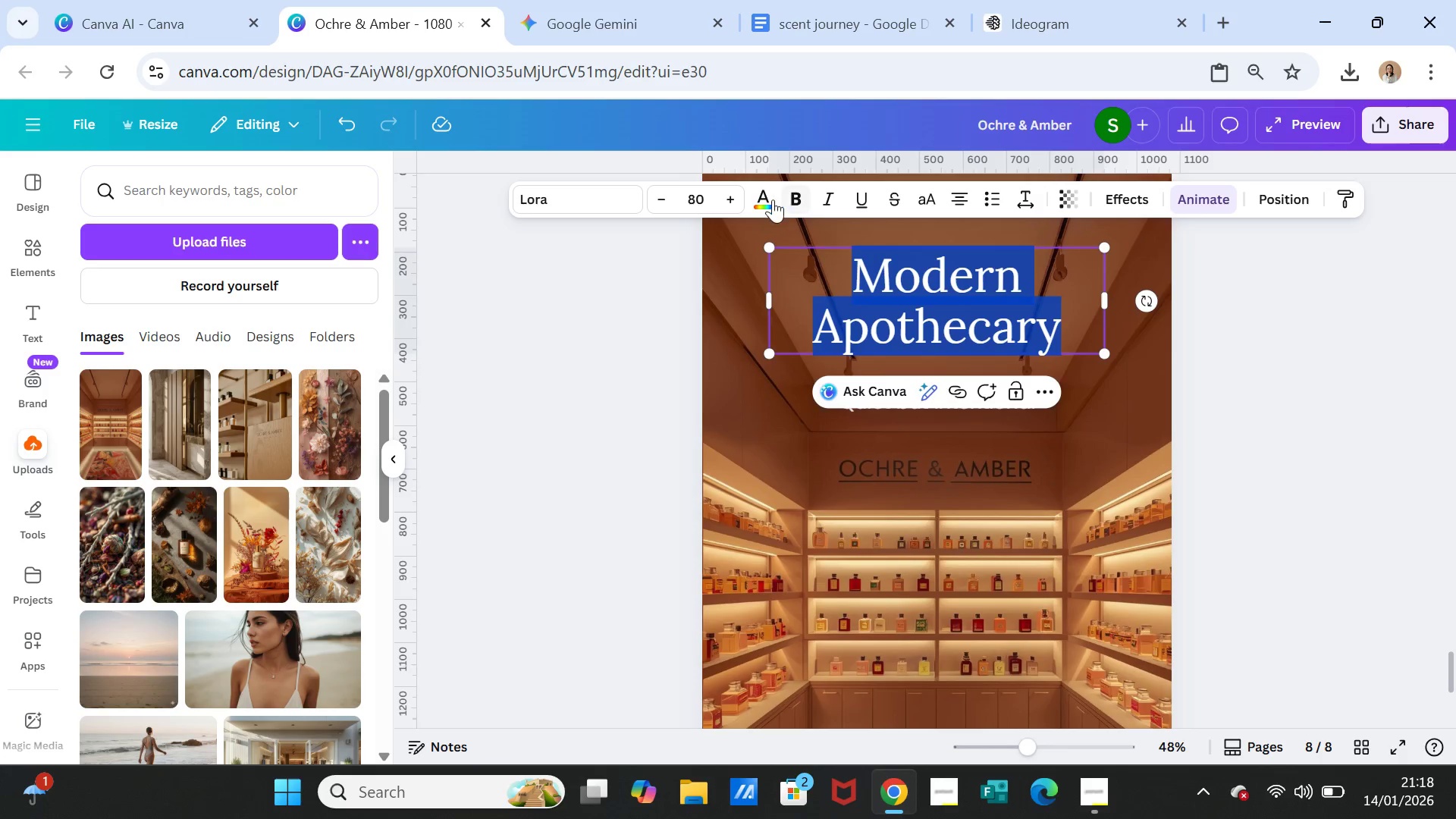 
left_click([769, 199])
 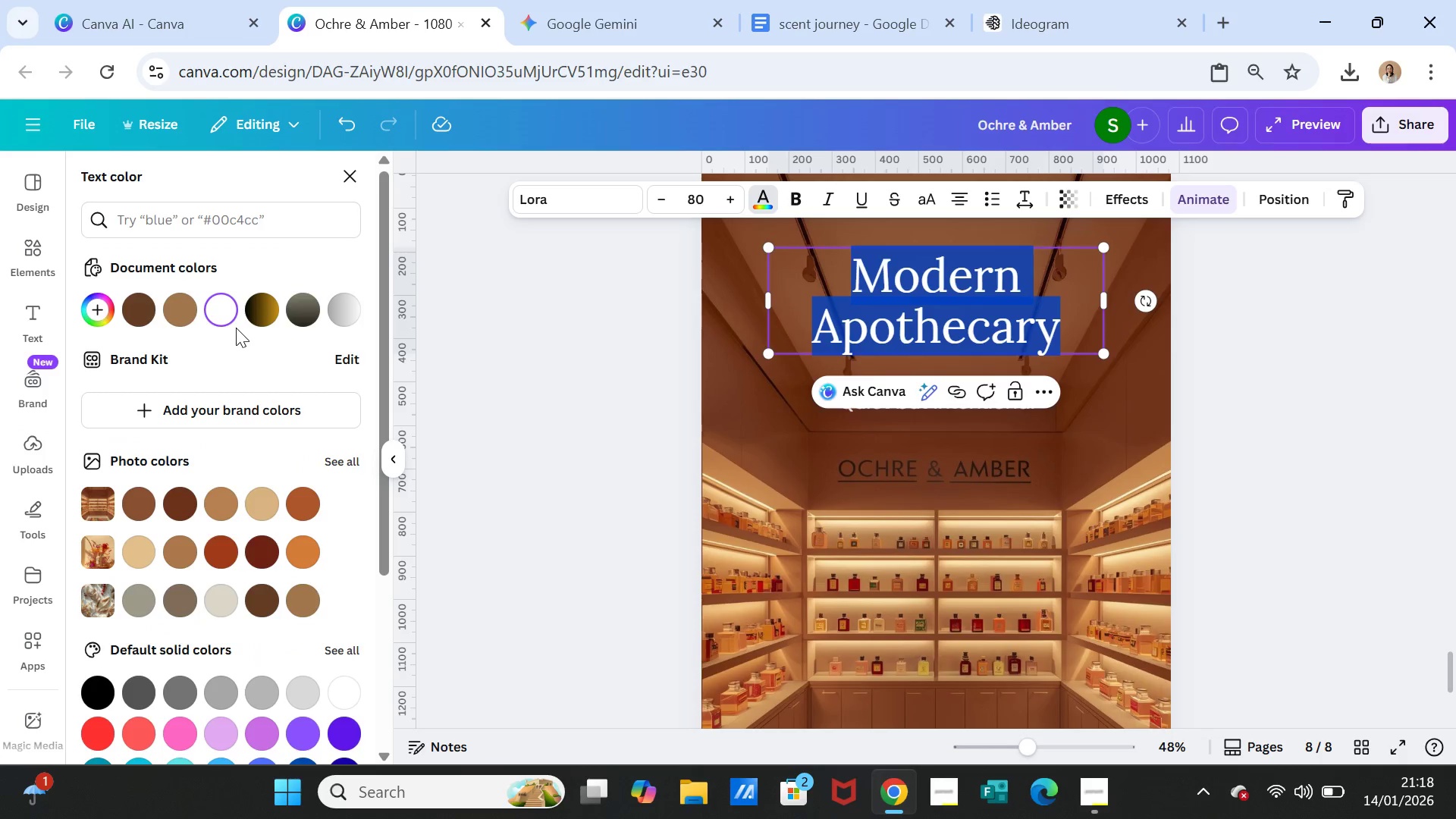 
left_click([258, 317])
 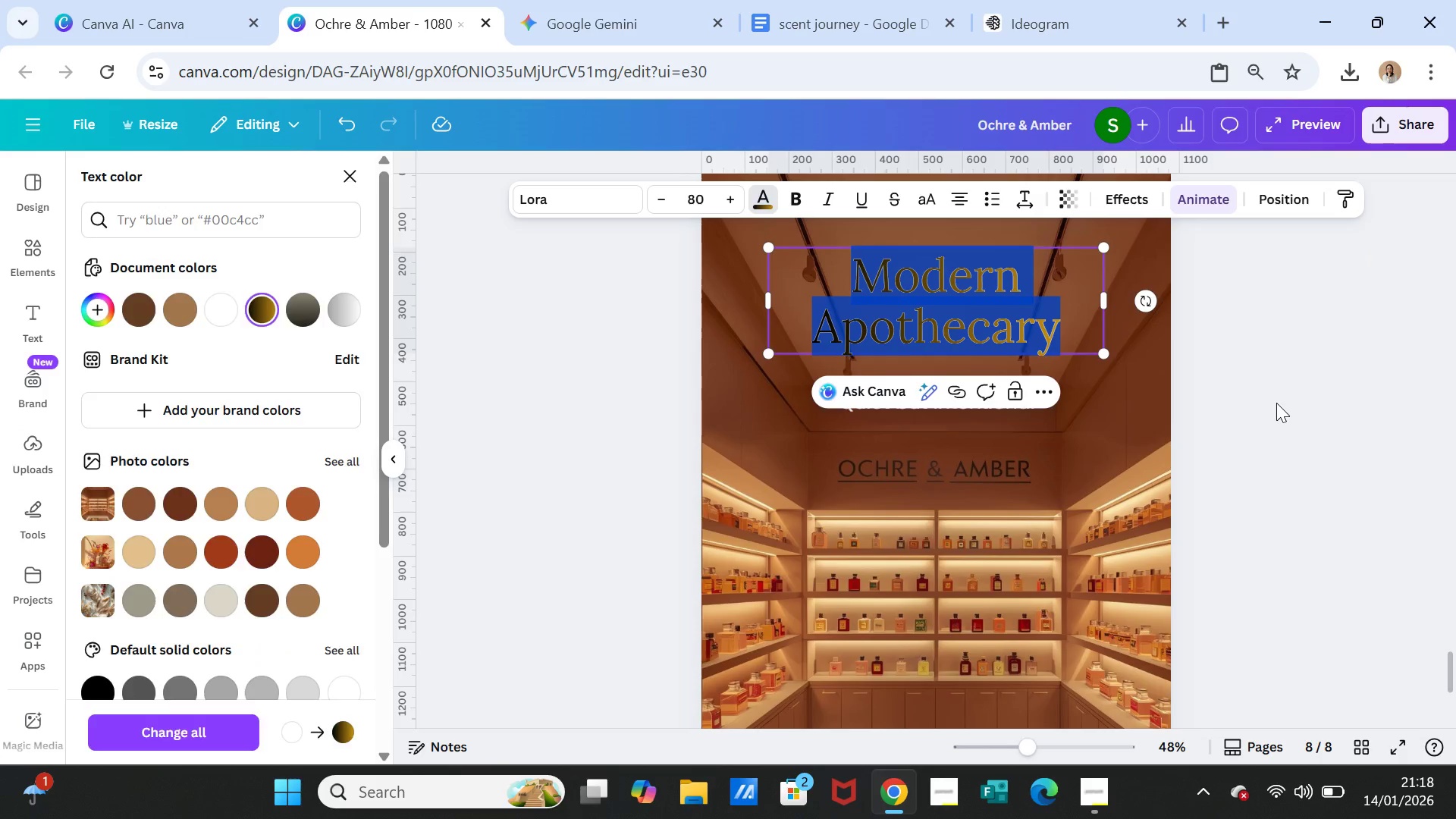 
double_click([1276, 403])
 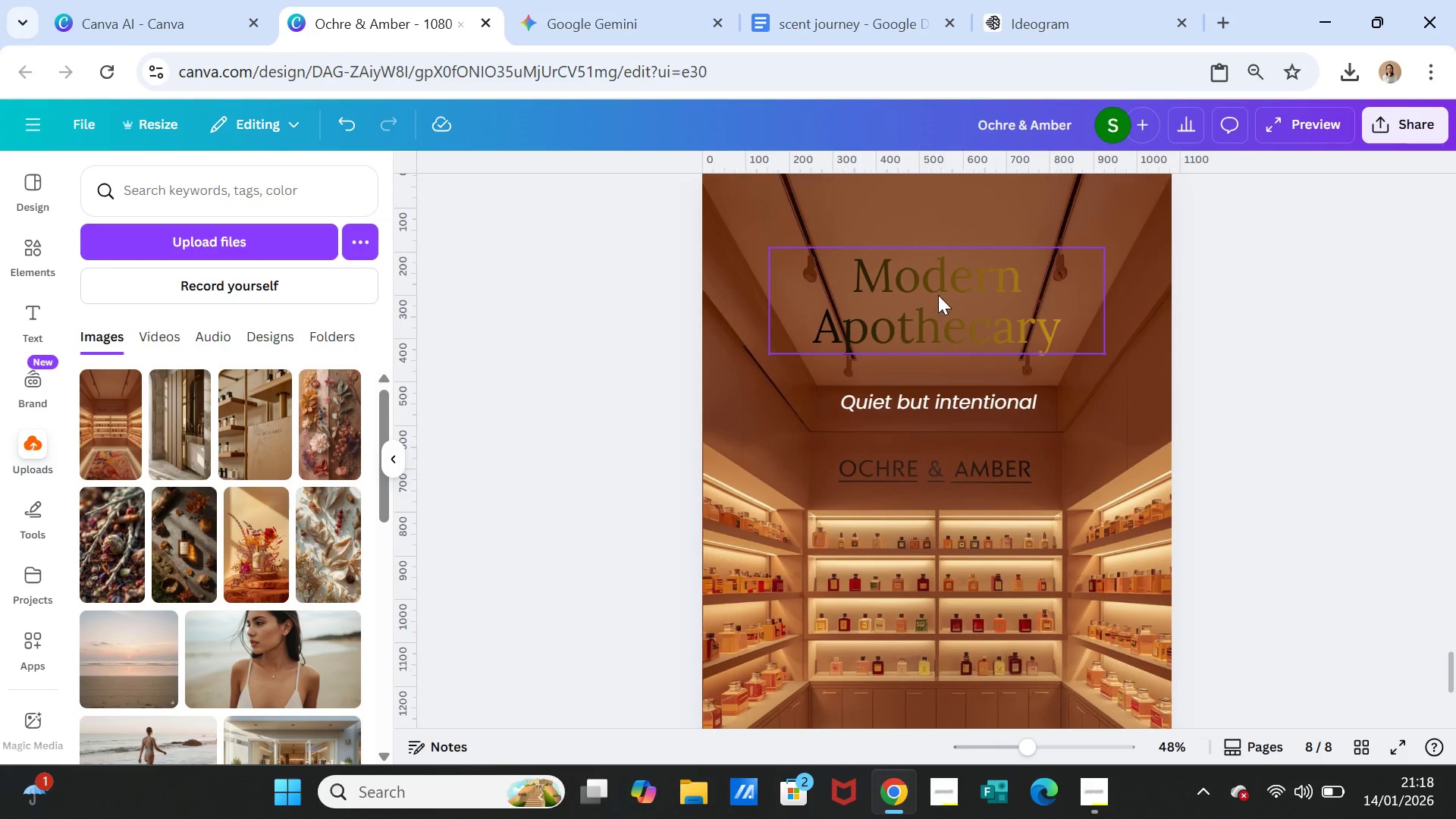 
double_click([938, 295])
 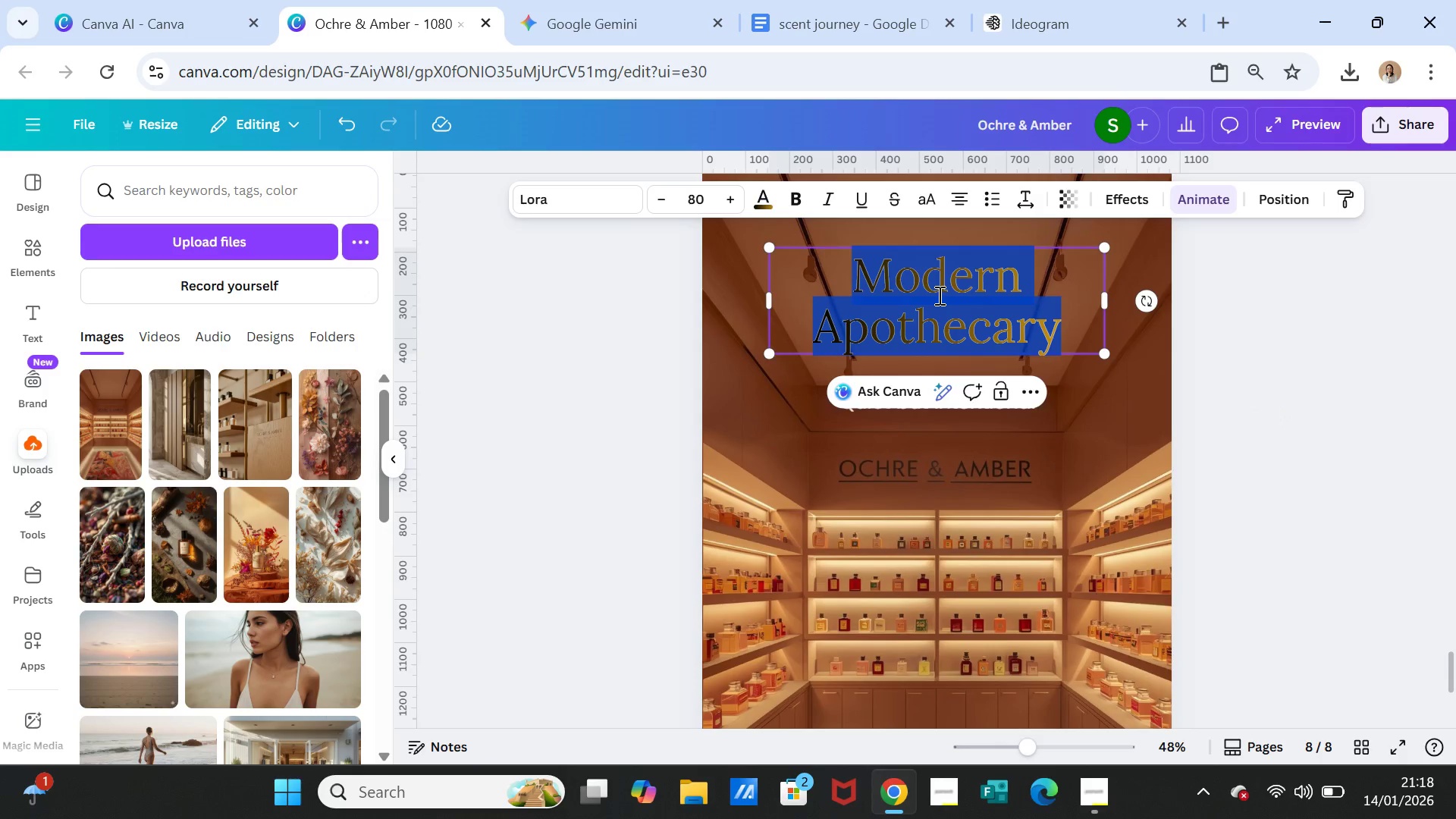 
triple_click([938, 295])
 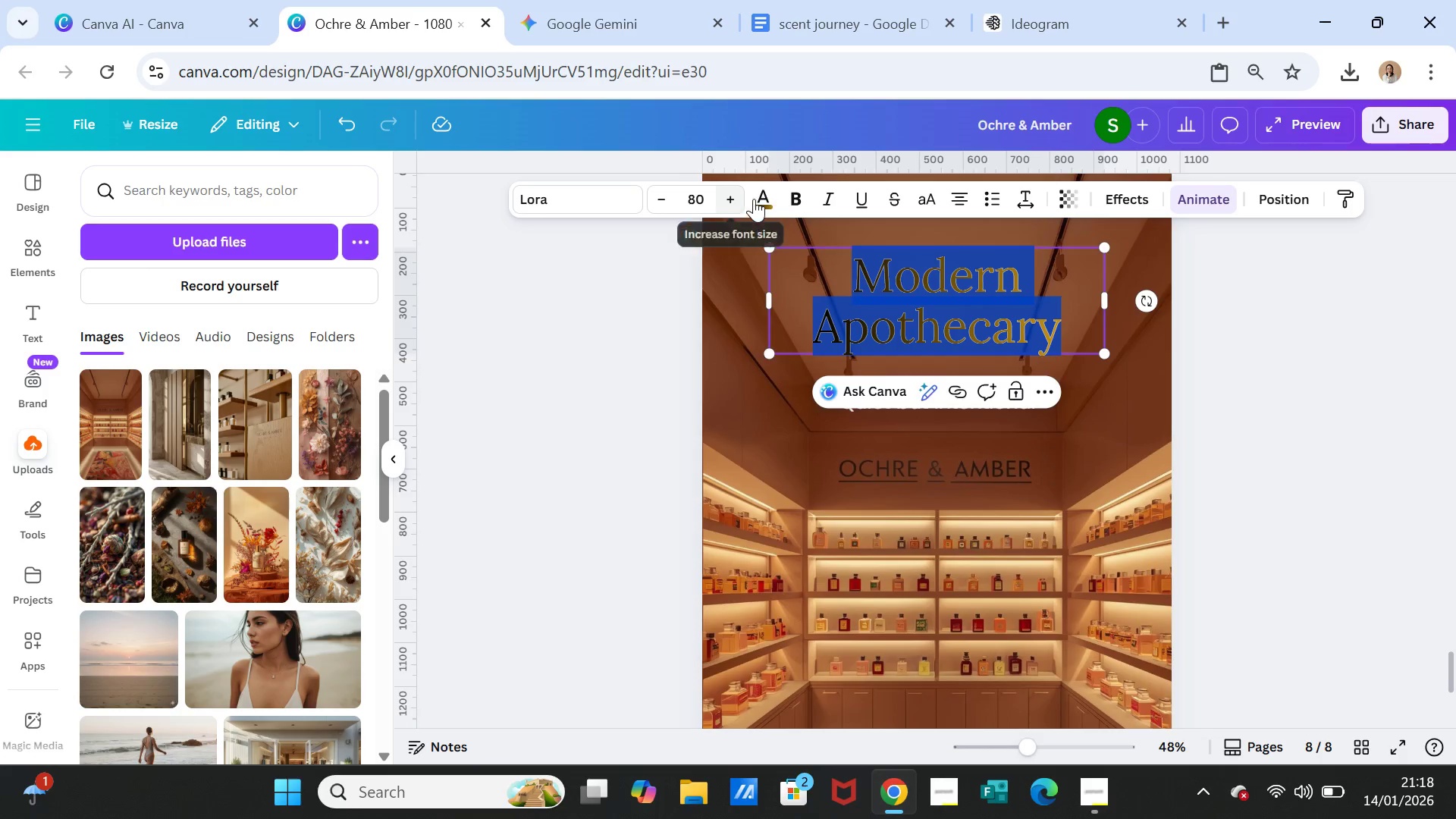 
left_click([761, 196])
 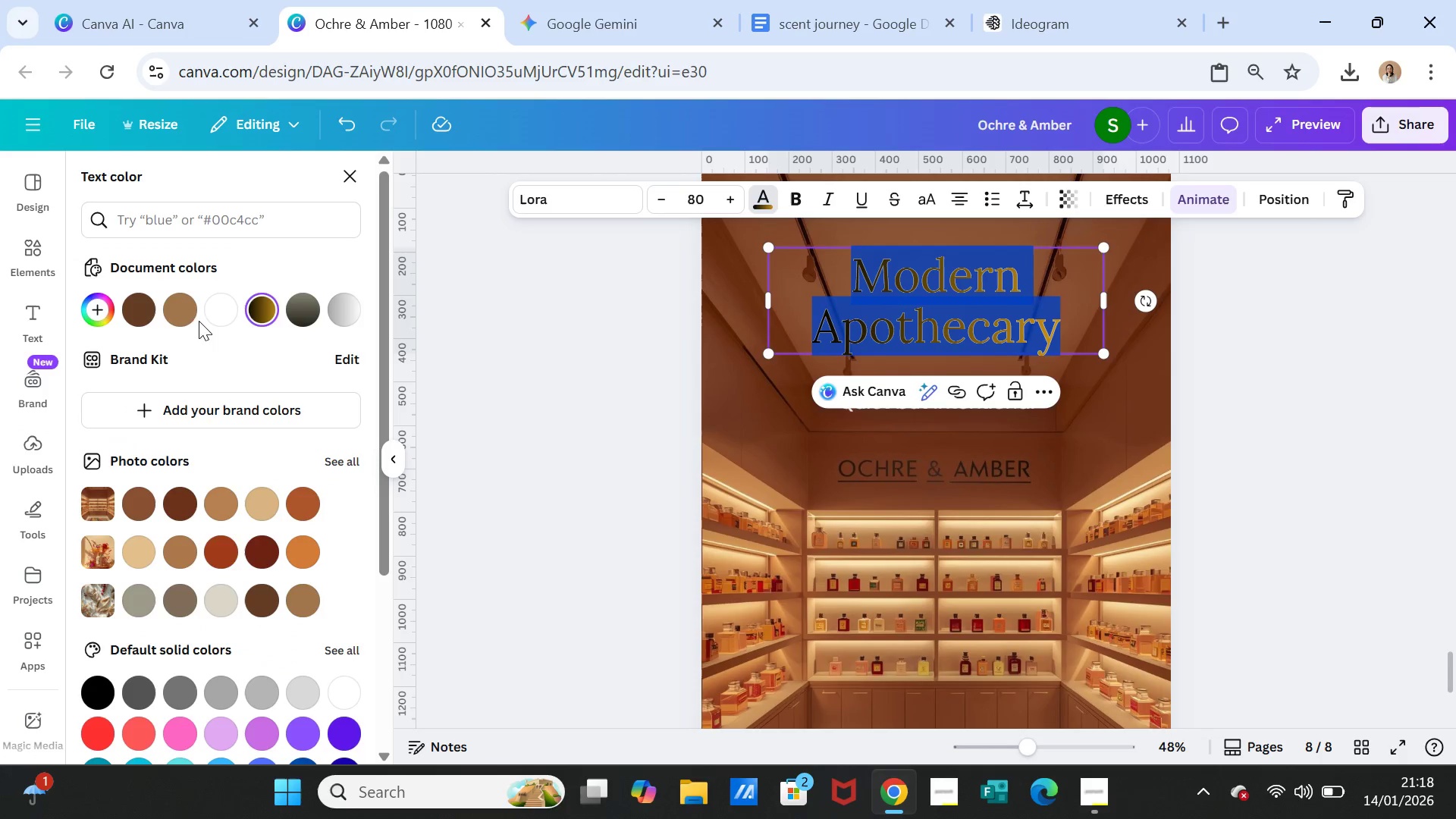 
left_click([218, 315])
 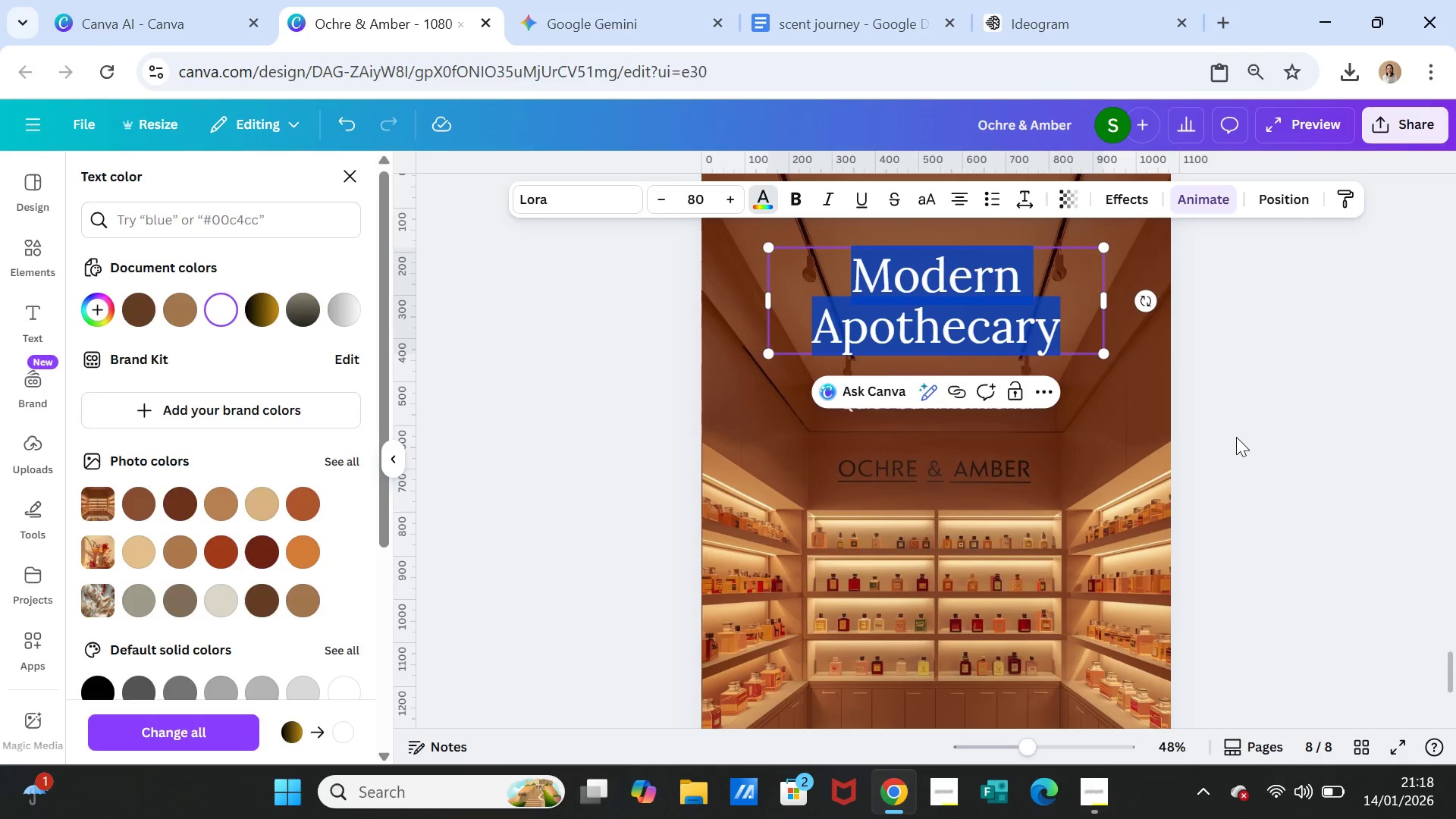 
double_click([1236, 437])
 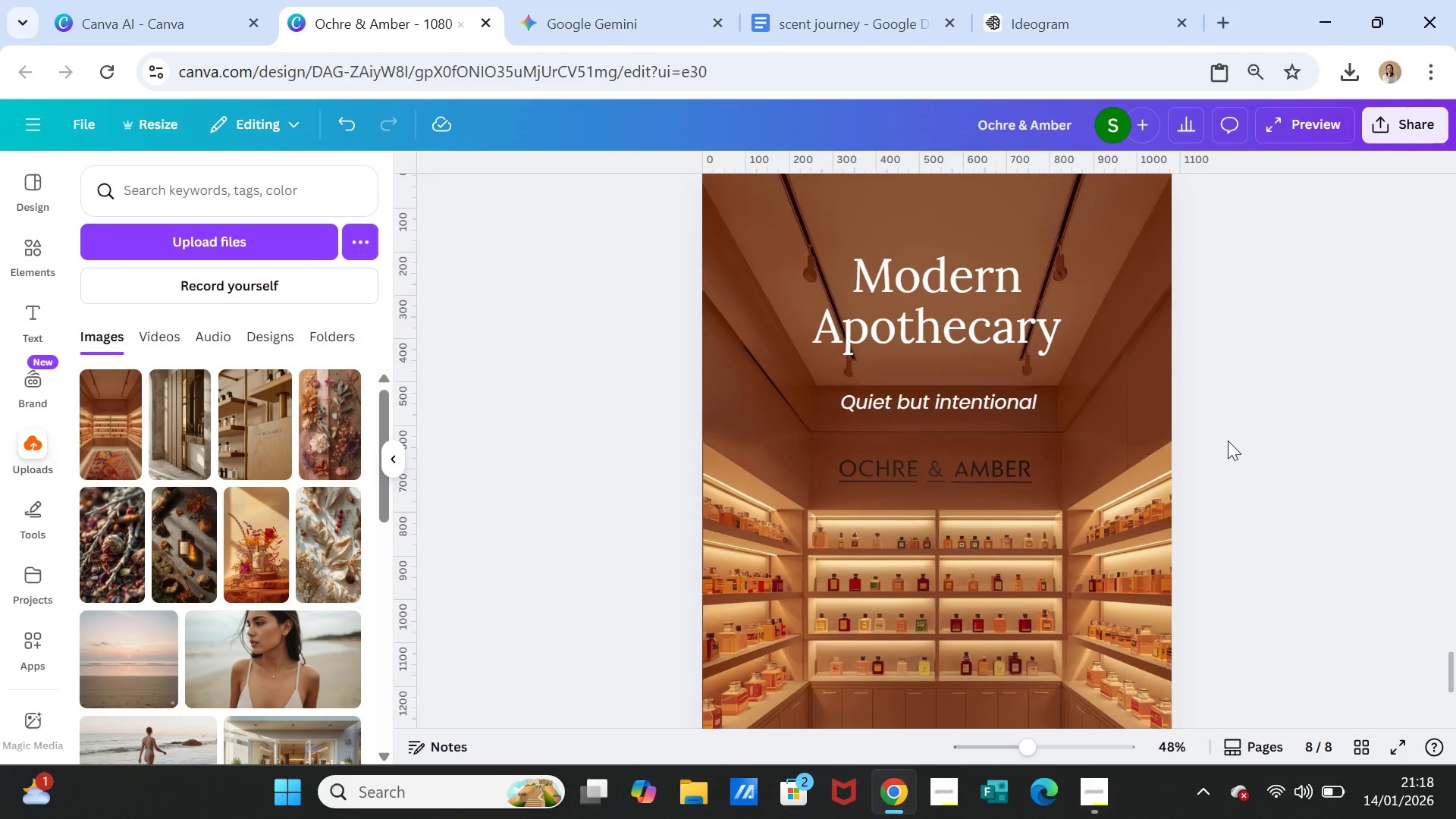 
wait(39.17)
 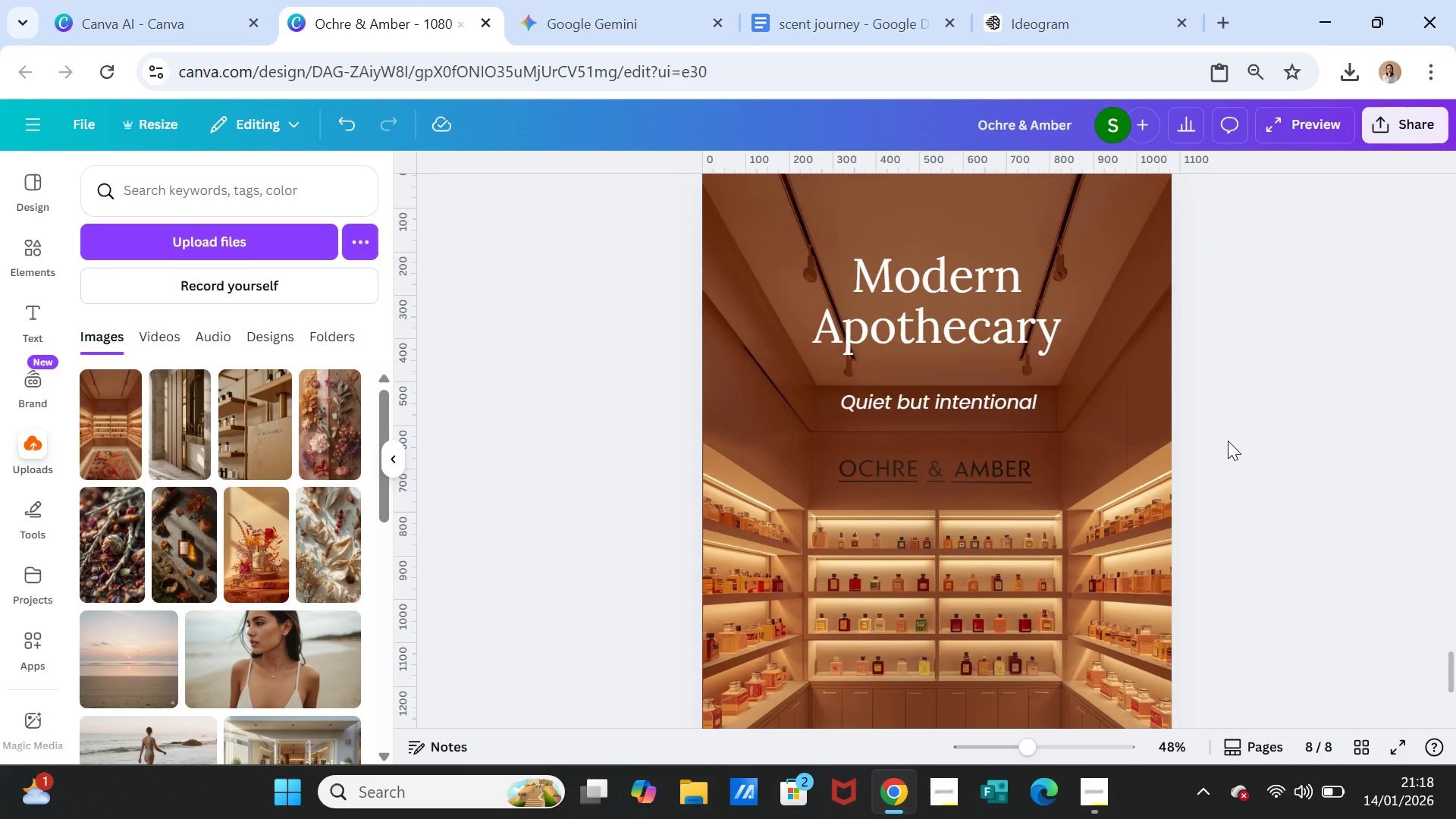 
left_click([1304, 394])
 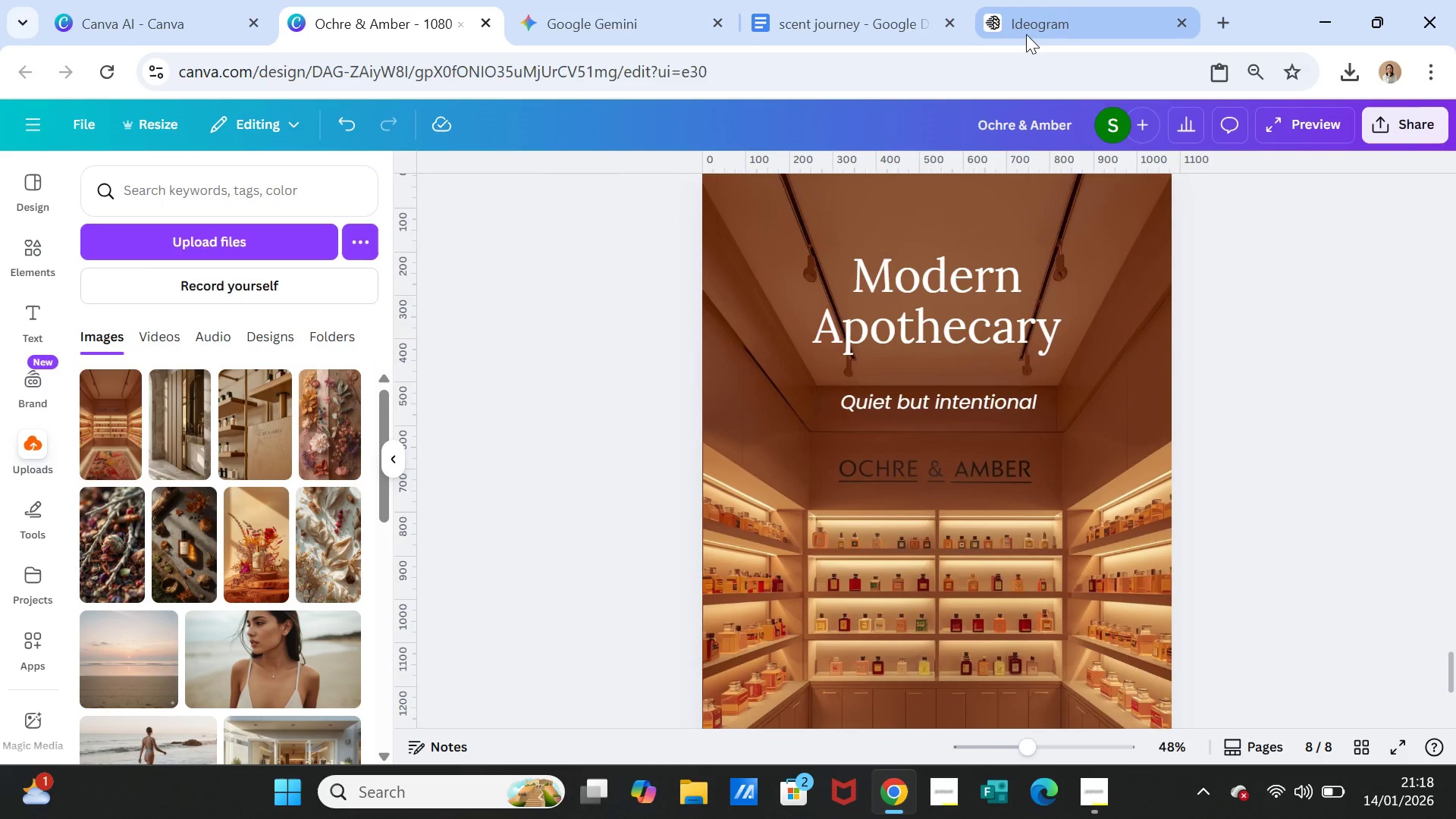 
left_click([837, 35])
 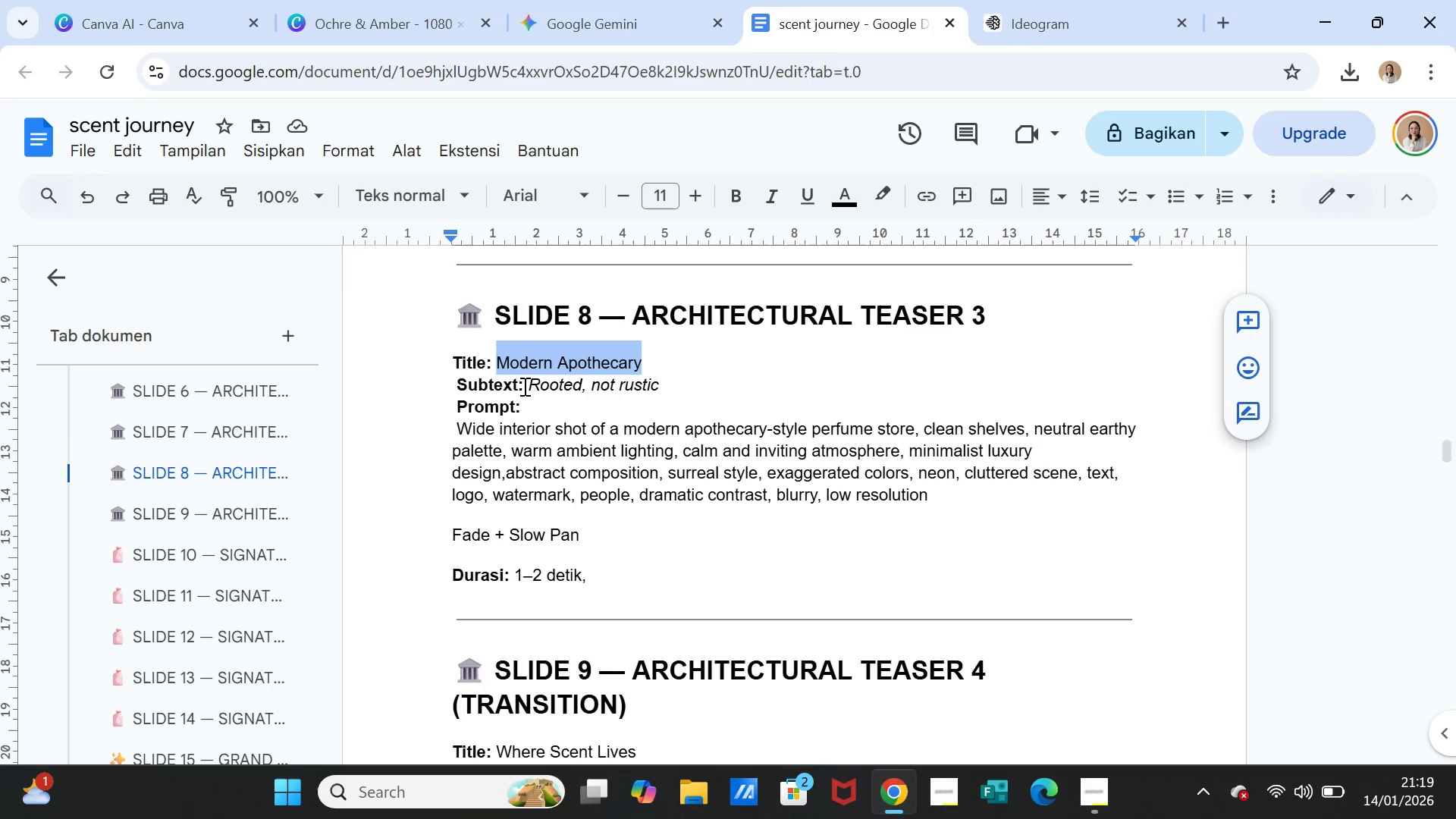 
left_click_drag(start_coordinate=[526, 386], to_coordinate=[662, 388])
 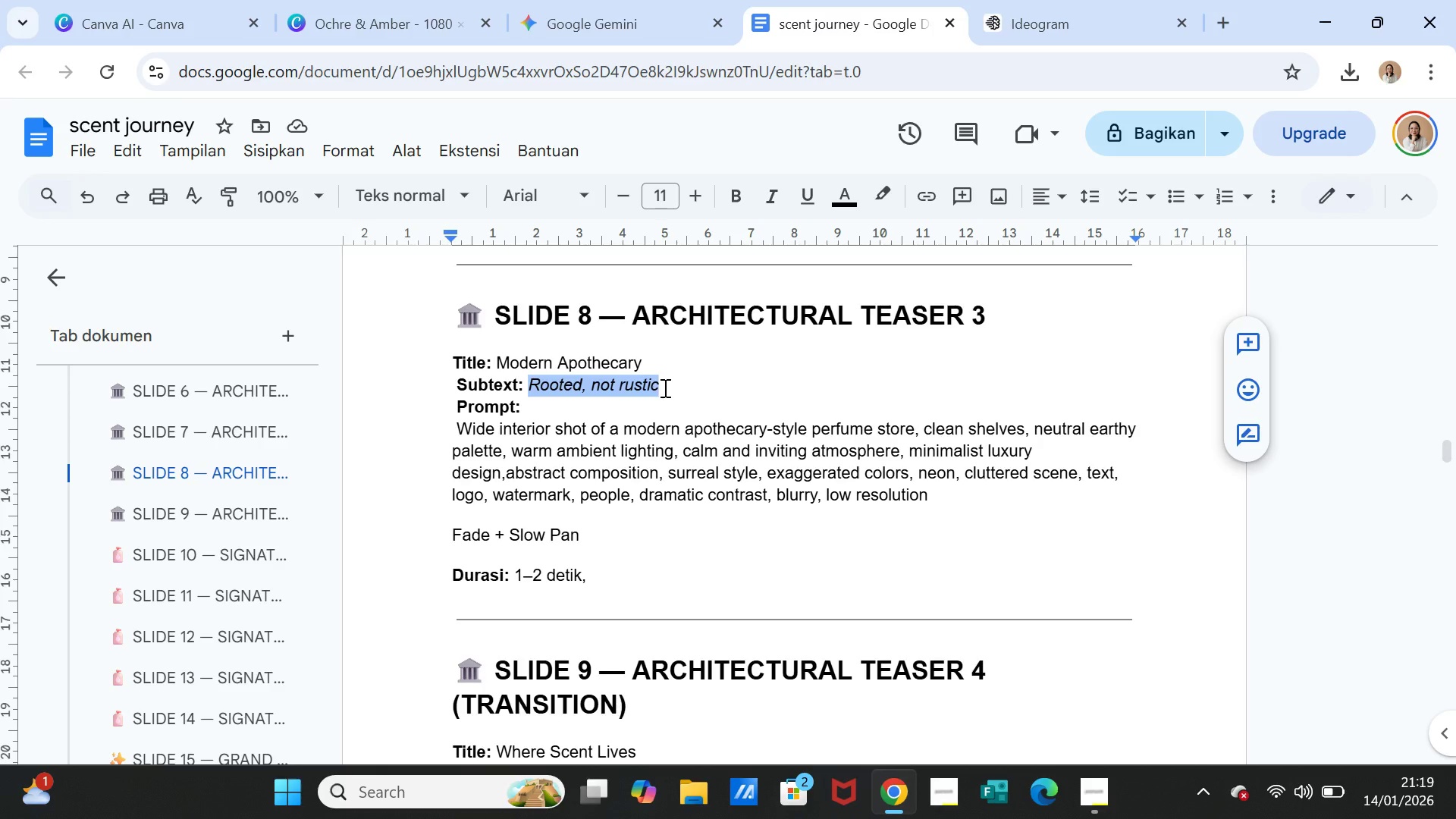 
key(Control+C)
 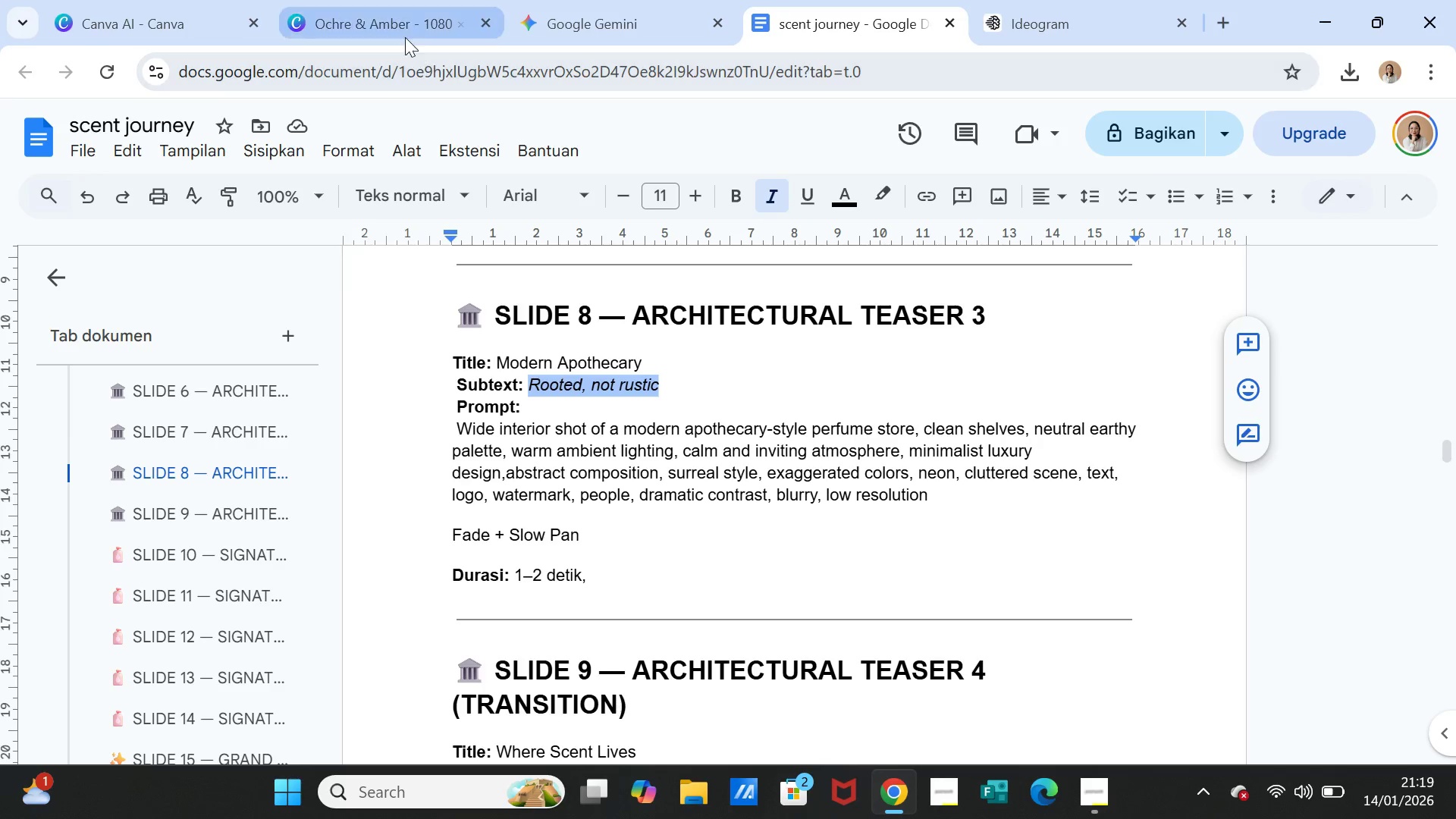 
left_click([403, 33])
 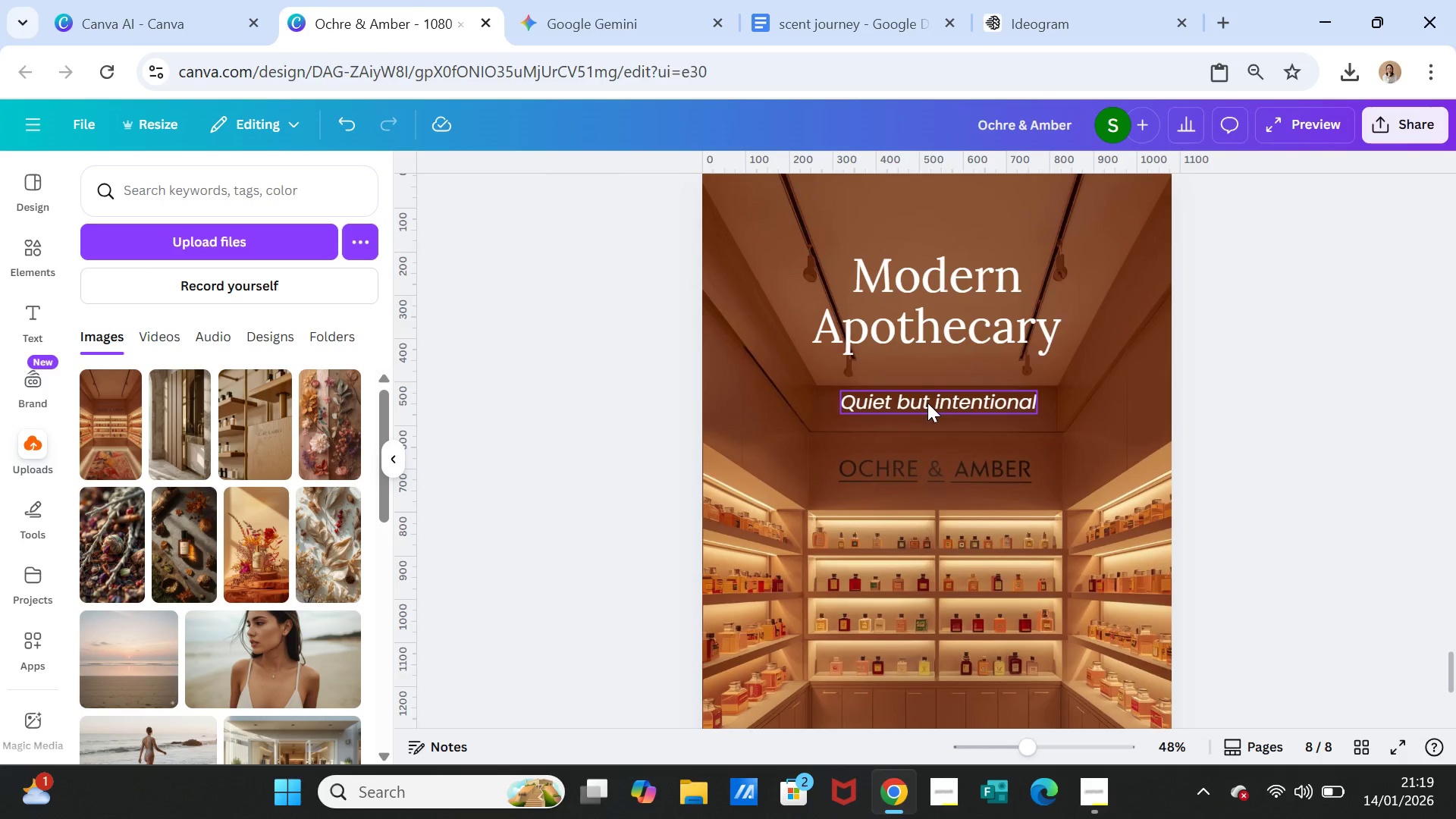 
double_click([928, 403])
 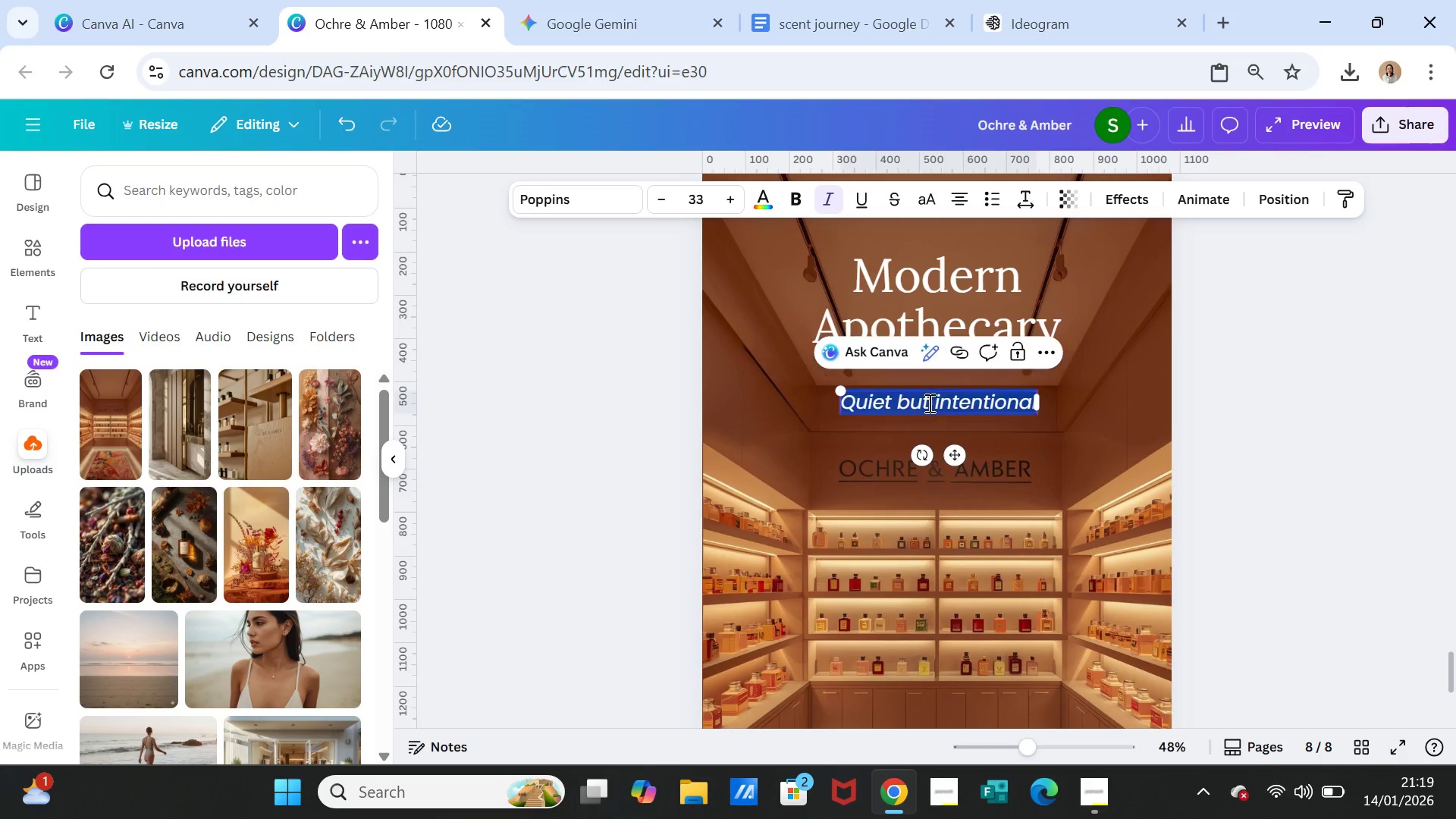 
triple_click([928, 403])
 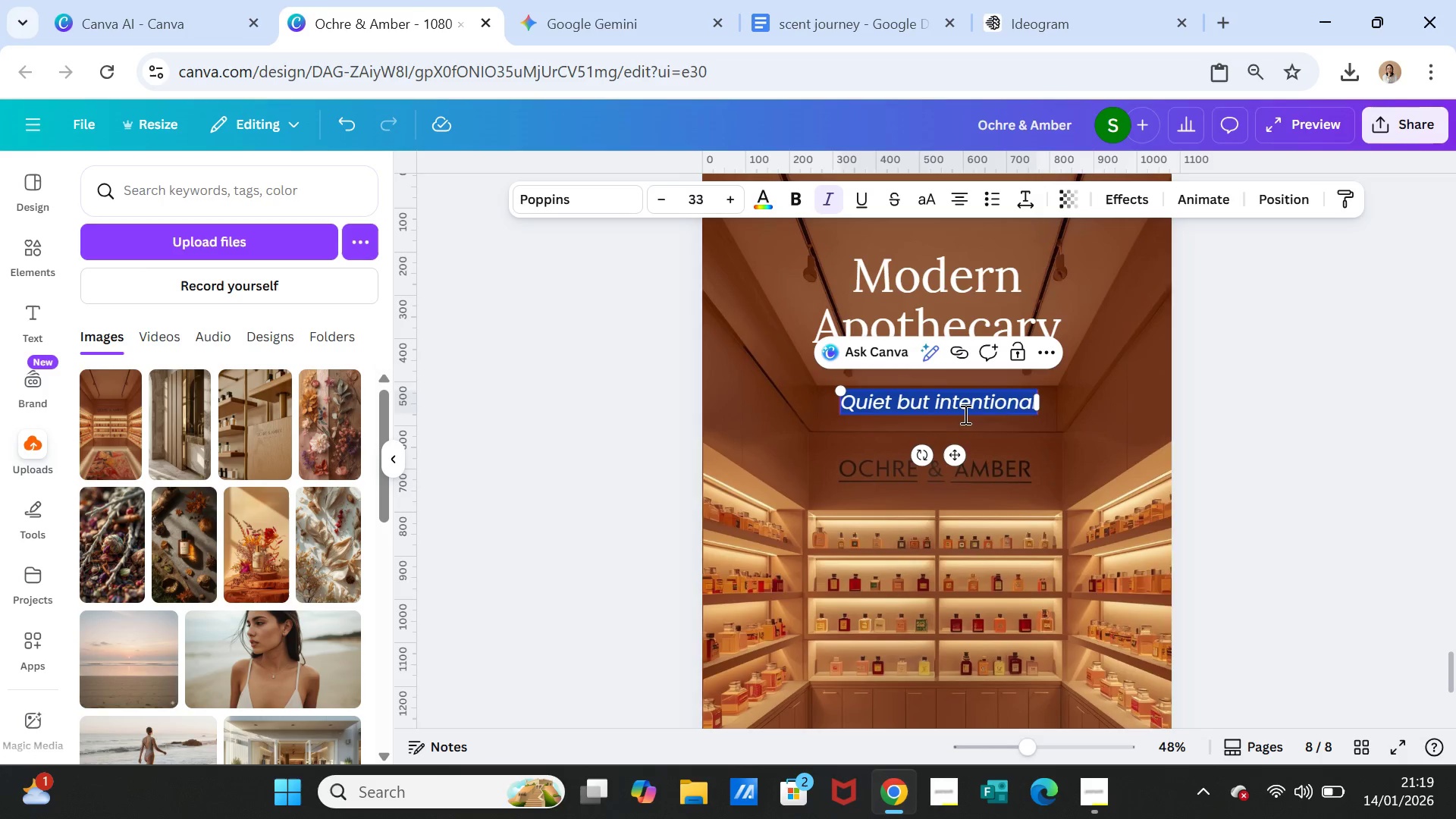 
key(Control+V)
 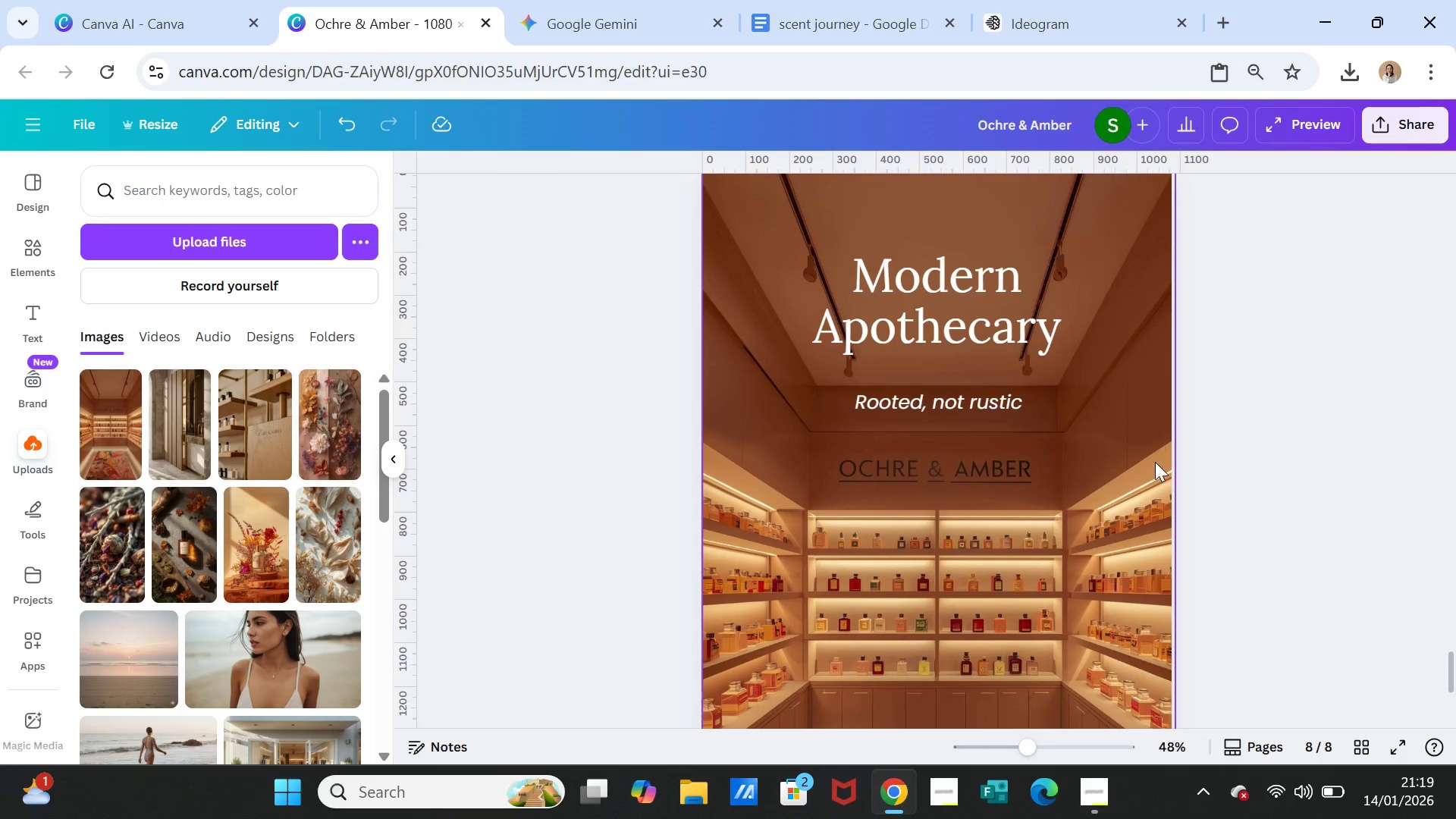 
scroll: coordinate [1175, 491], scroll_direction: down, amount: 2.0
 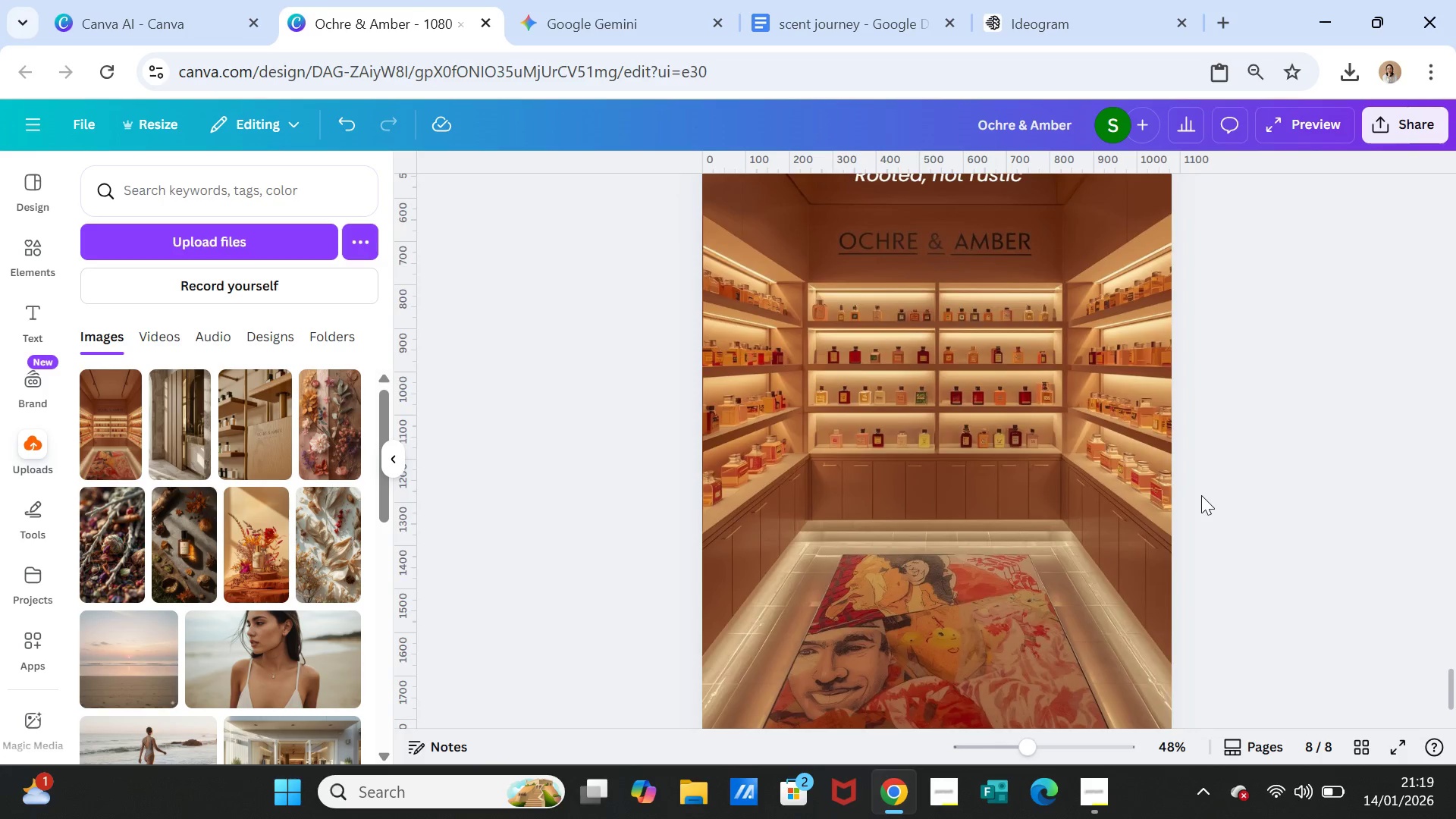 
scroll: coordinate [1201, 495], scroll_direction: up, amount: 1.0
 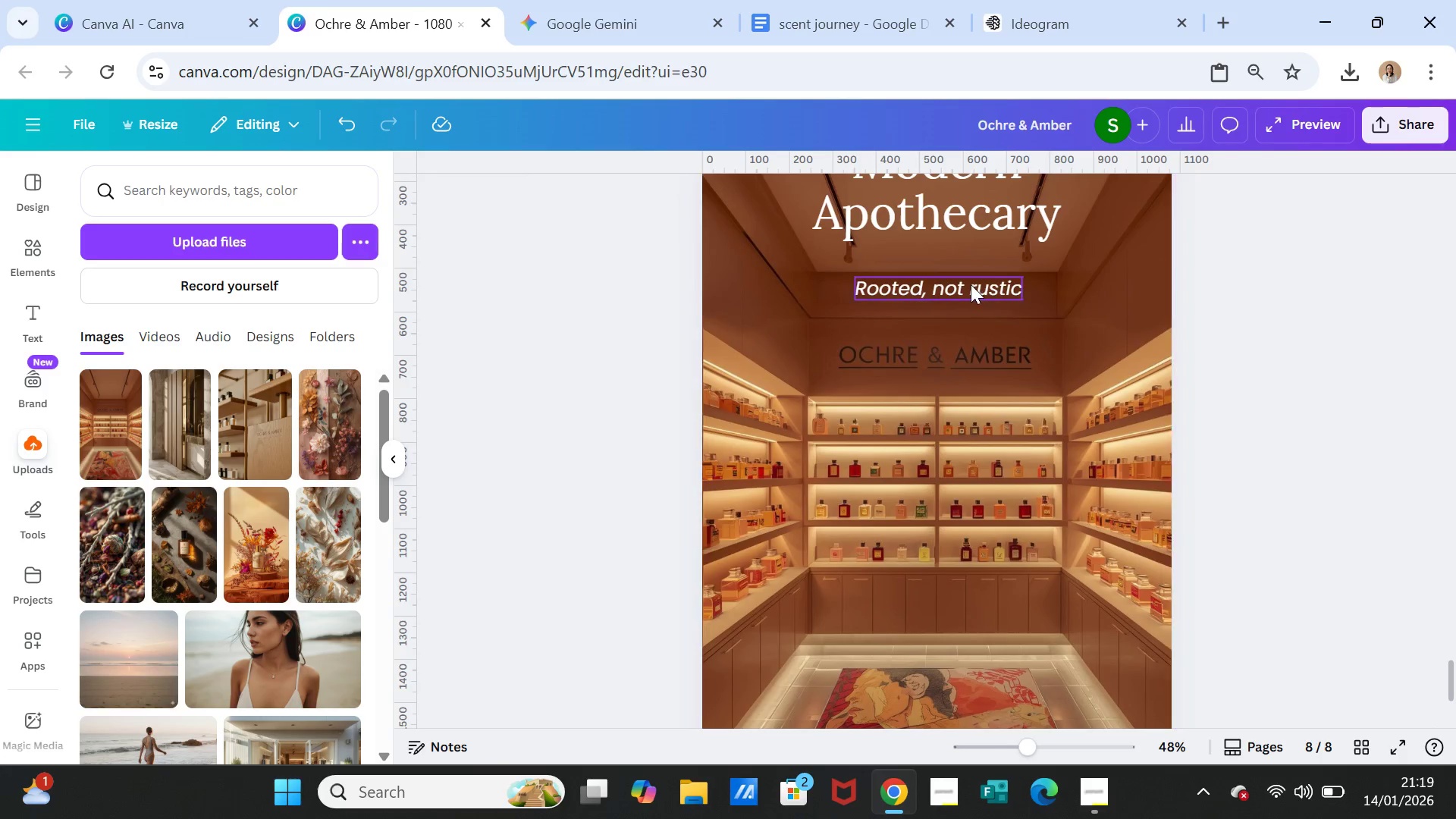 
left_click_drag(start_coordinate=[971, 284], to_coordinate=[973, 584])
 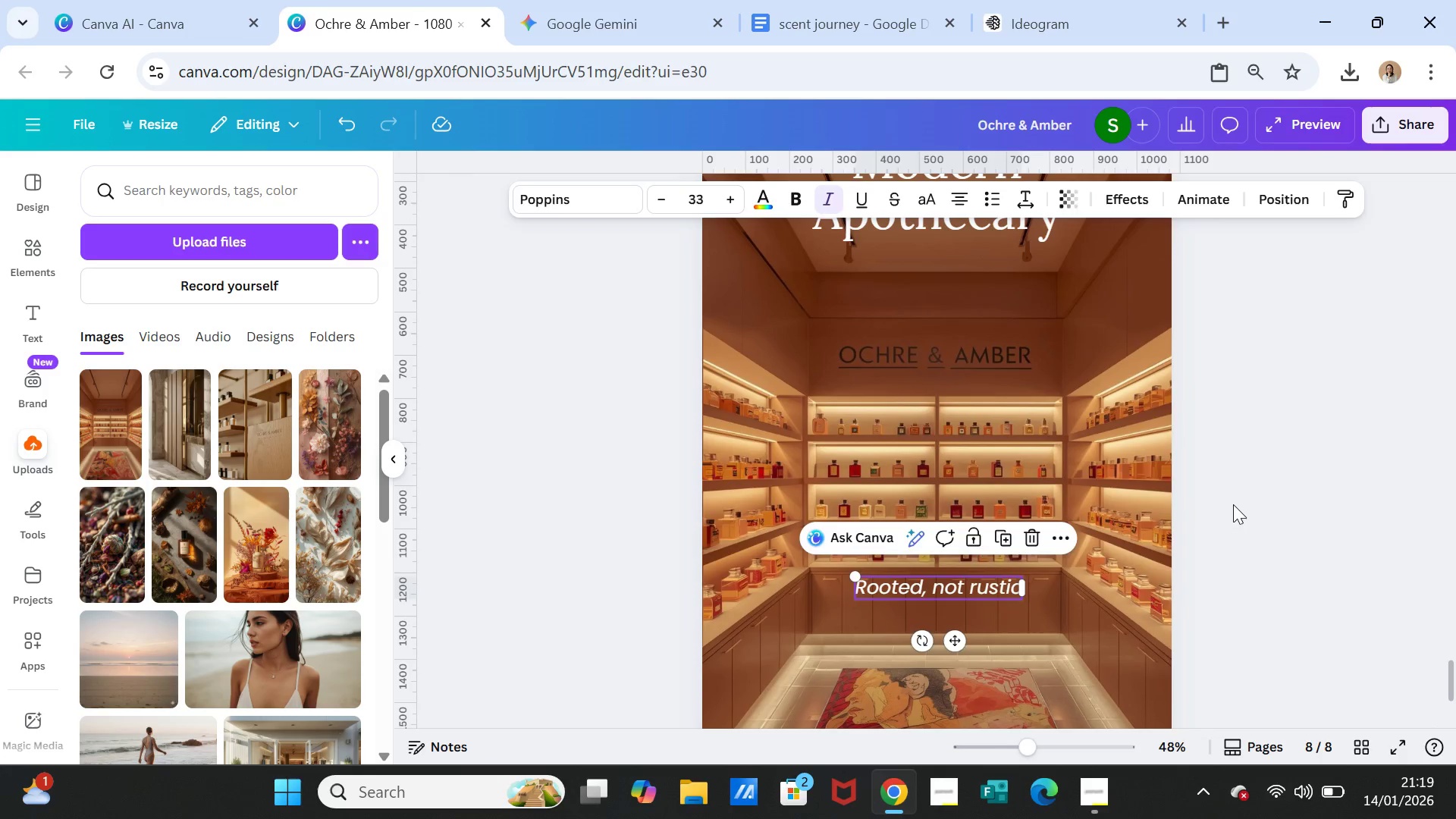 
left_click([1233, 504])
 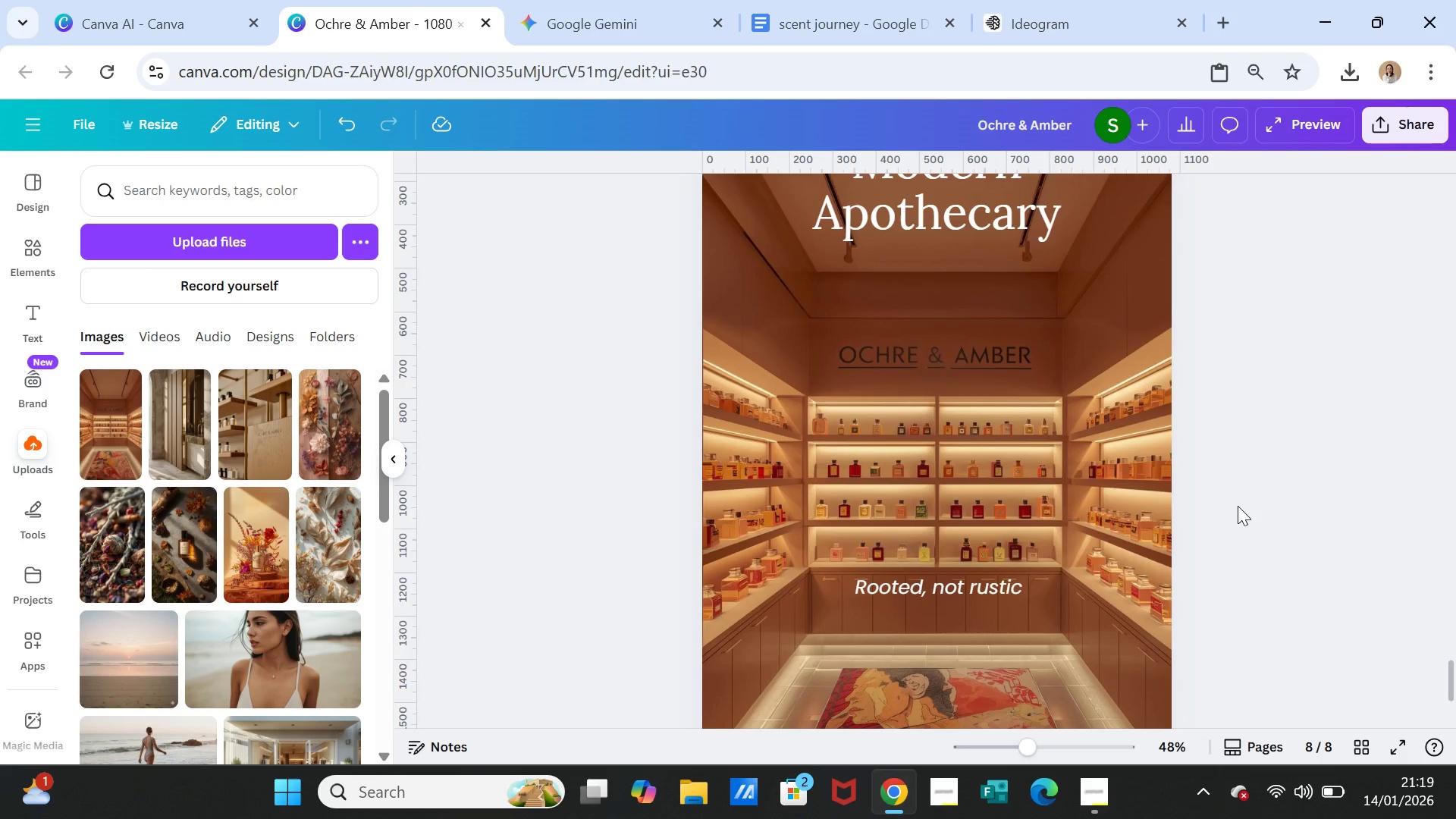 
scroll: coordinate [1255, 507], scroll_direction: down, amount: 1.0
 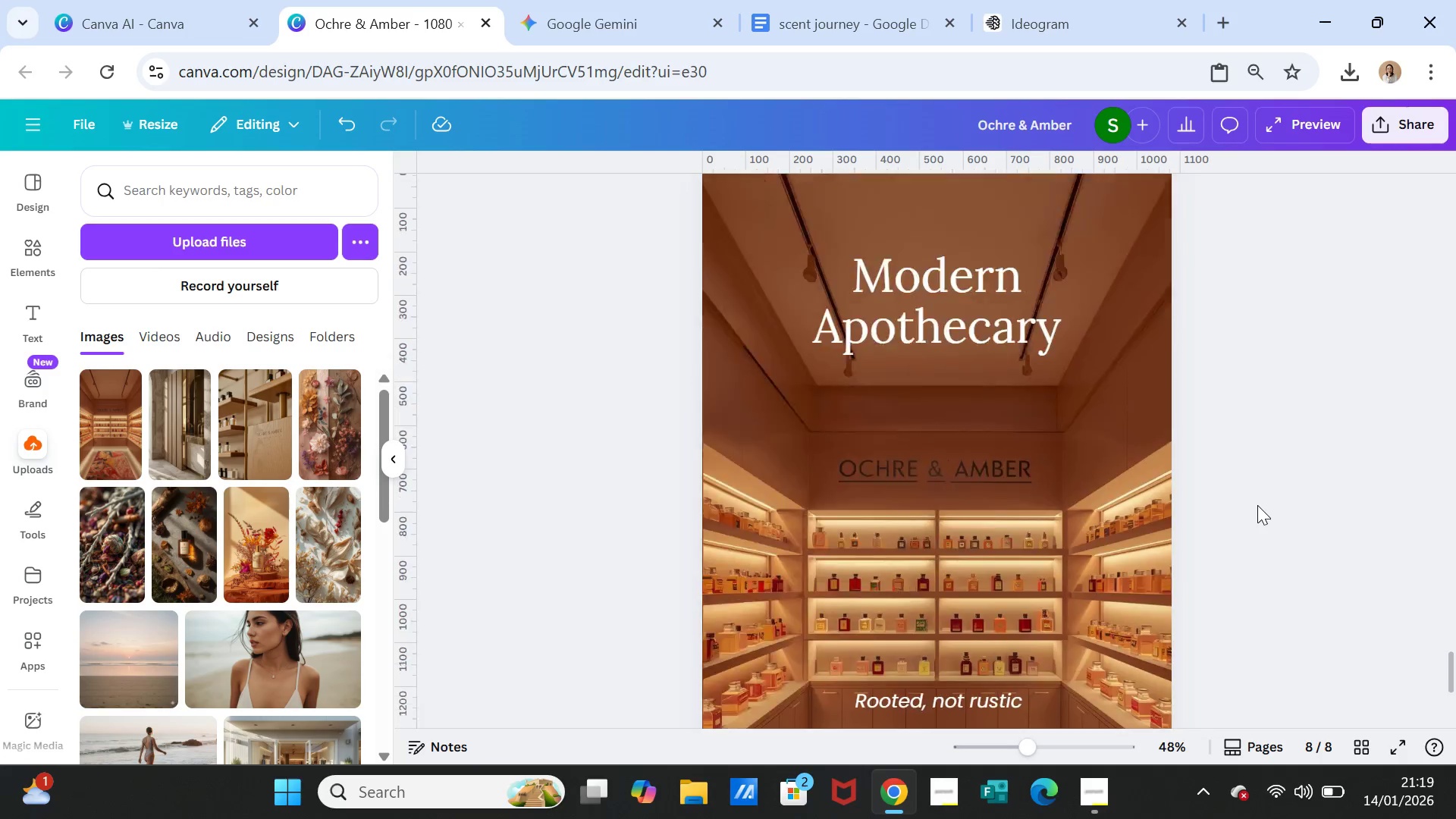 
scroll: coordinate [1260, 504], scroll_direction: up, amount: 8.0
 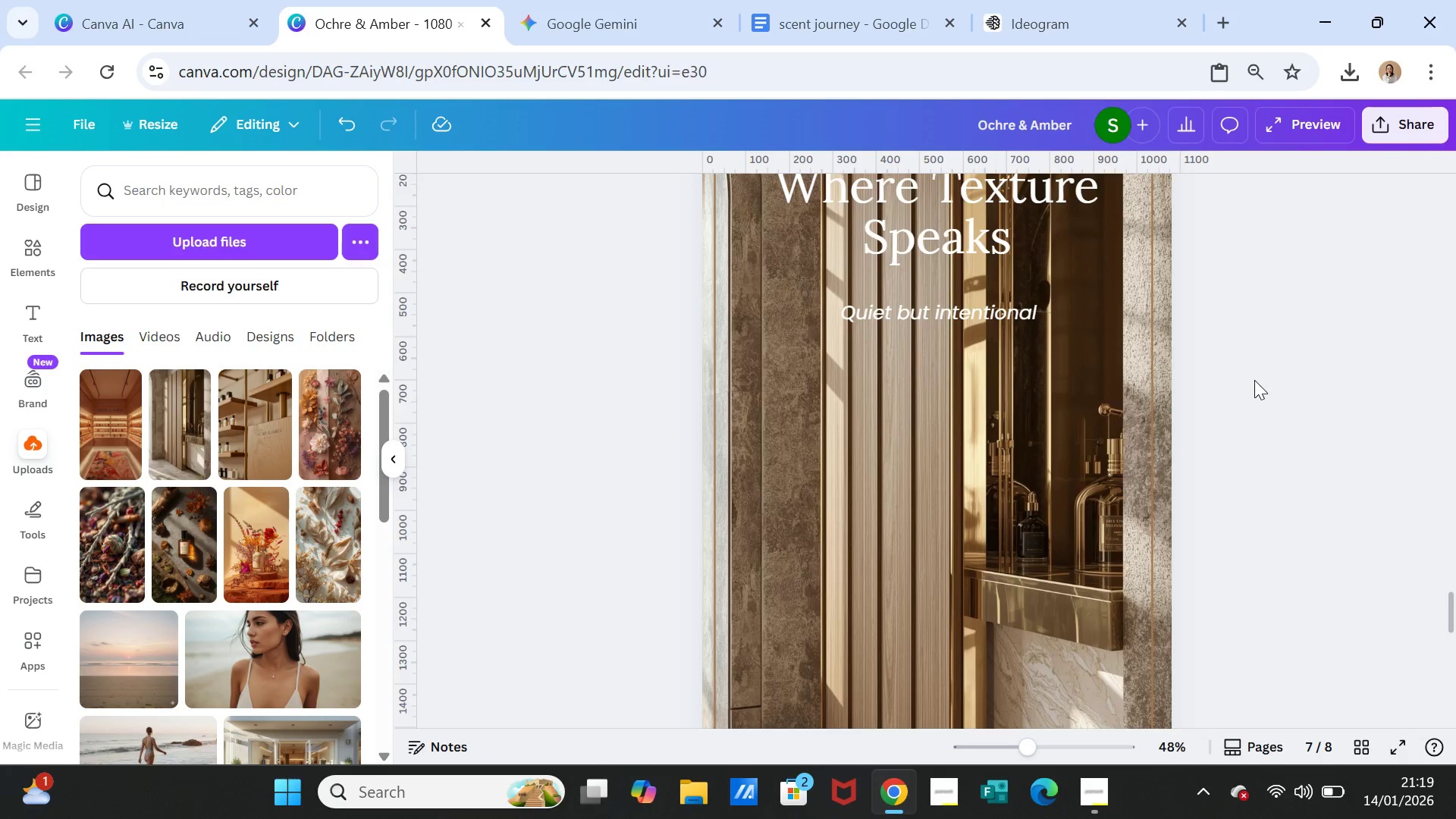 
scroll: coordinate [1245, 570], scroll_direction: down, amount: 8.0
 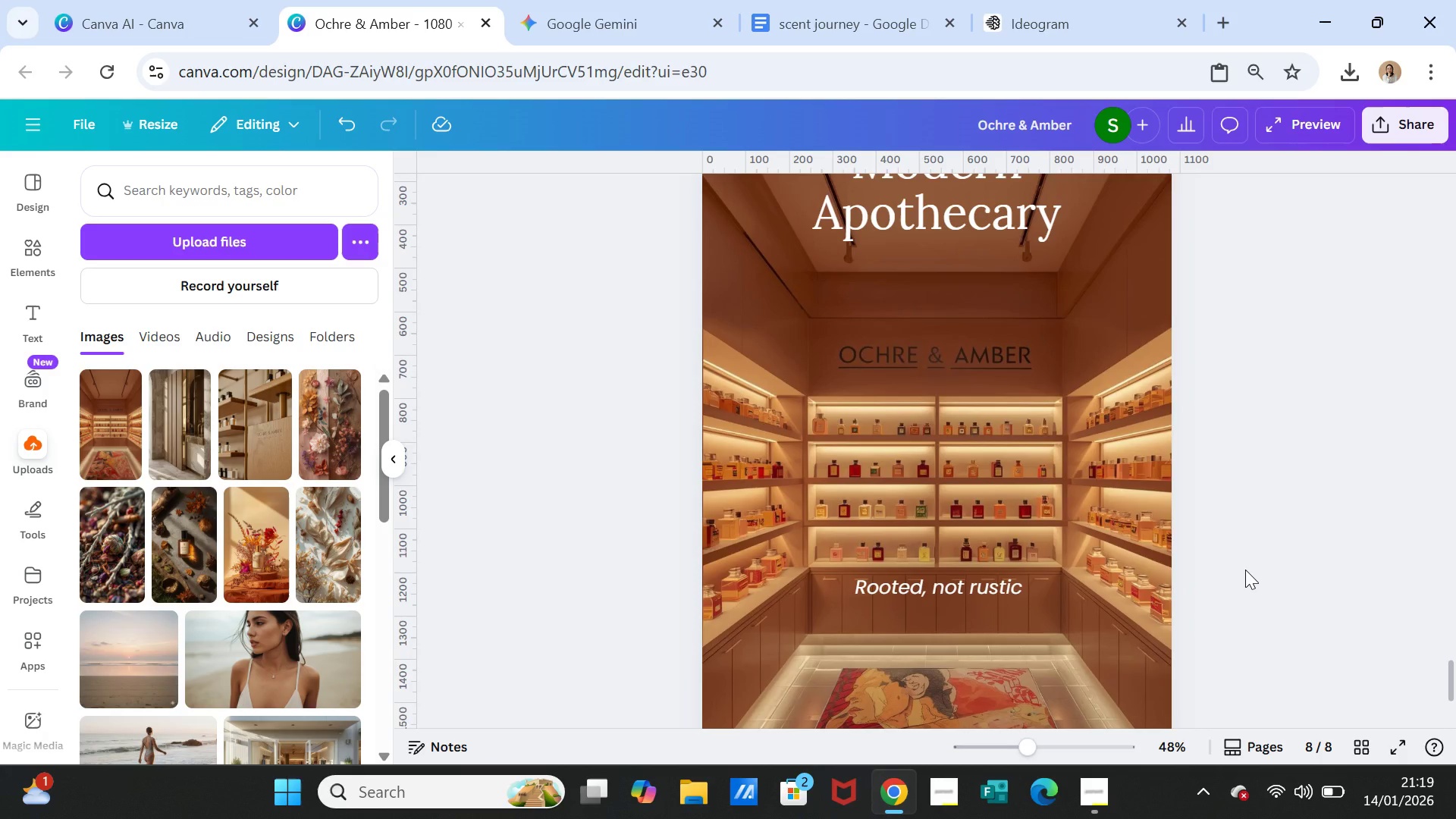 
scroll: coordinate [1245, 570], scroll_direction: up, amount: 17.0
 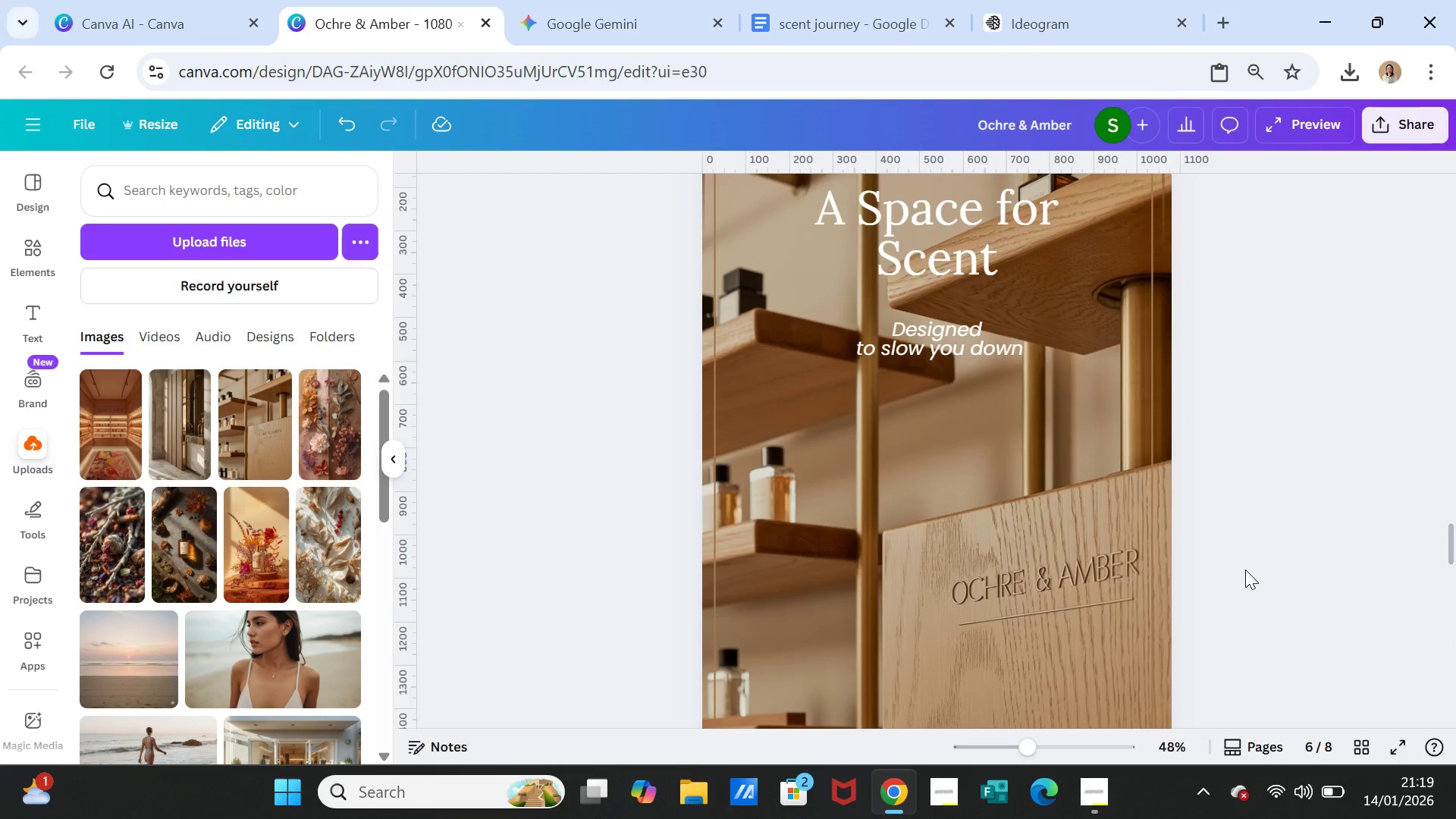 
scroll: coordinate [1245, 569], scroll_direction: down, amount: 14.0
 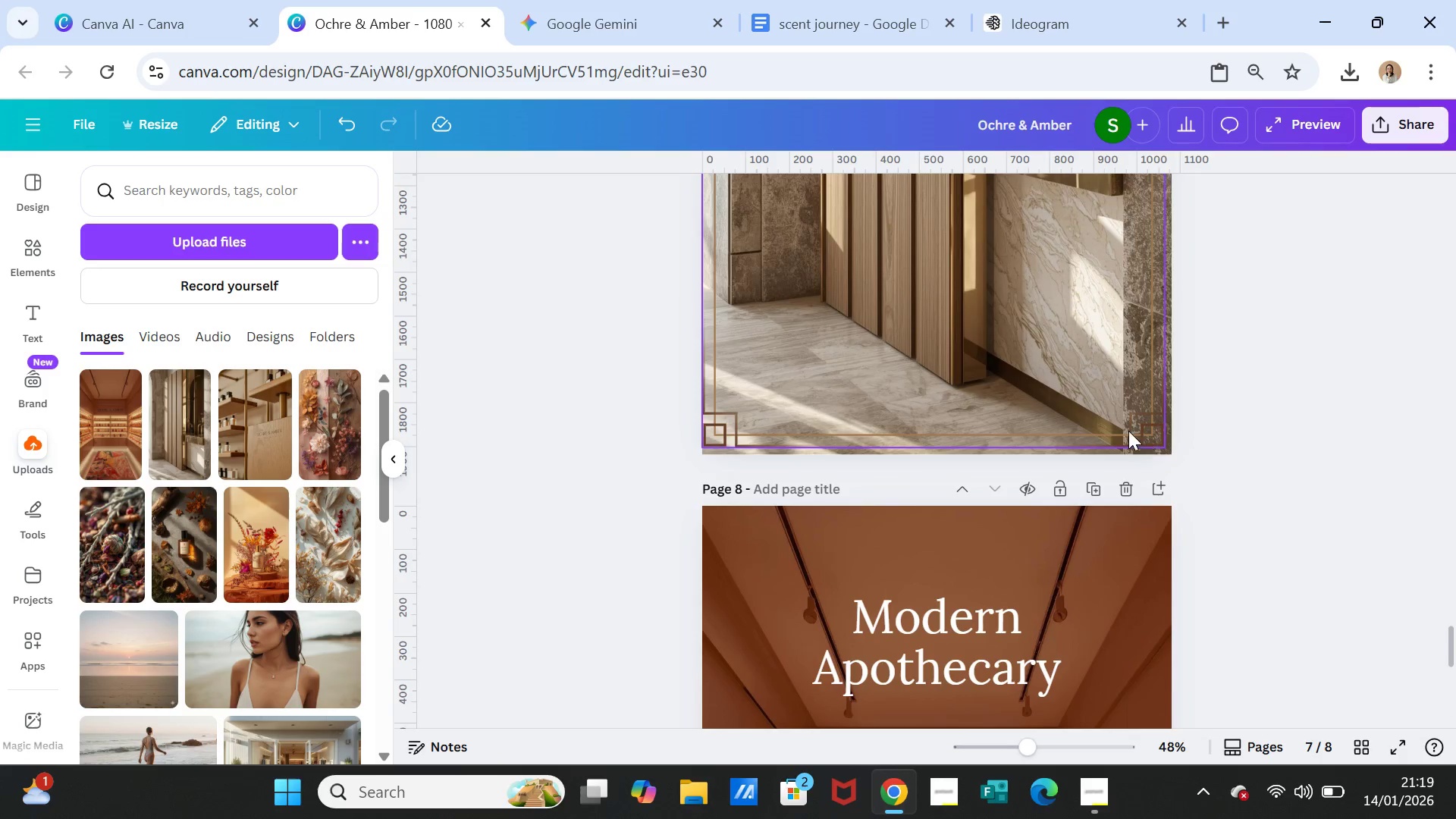 
left_click([1119, 426])
 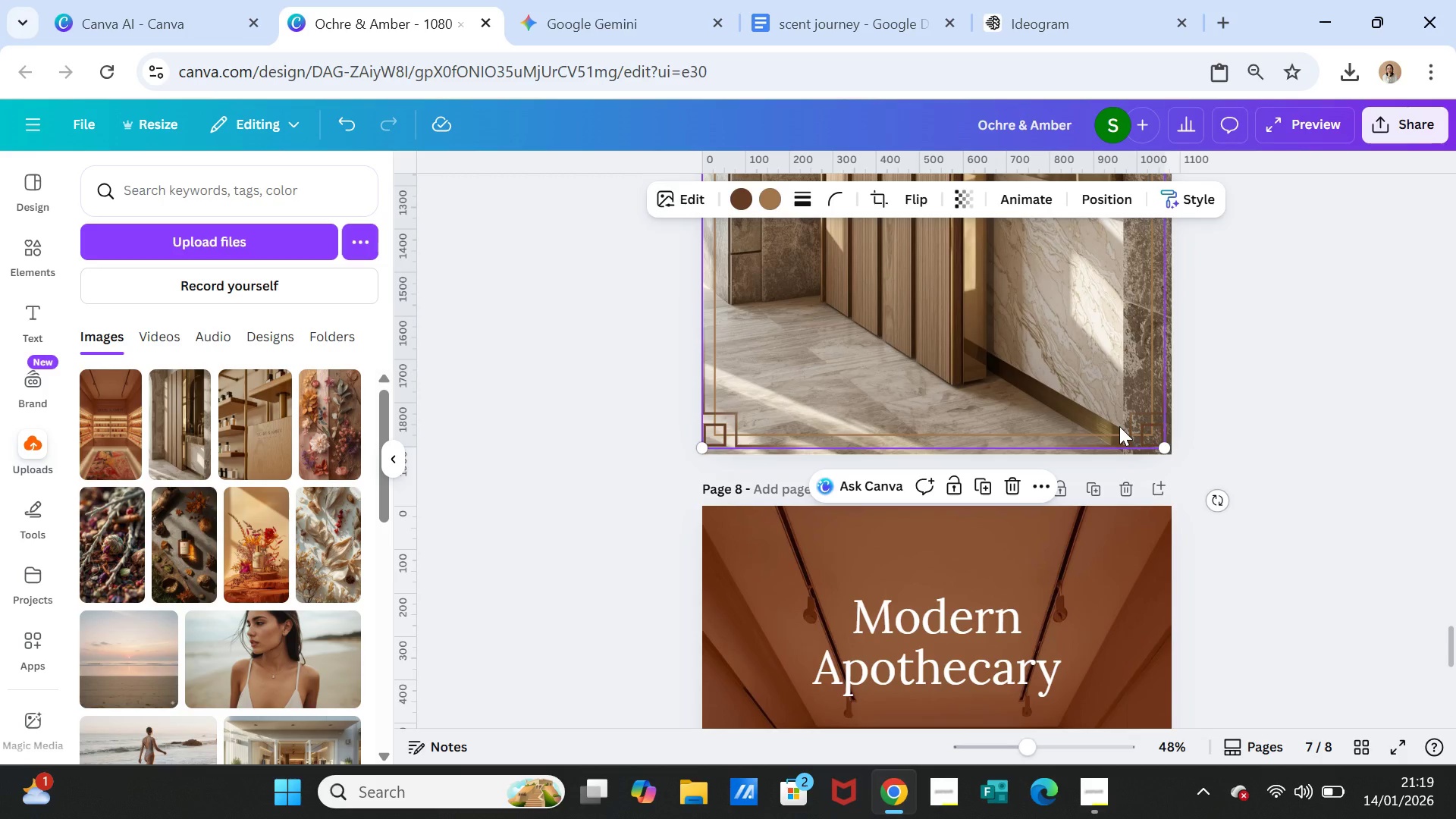 
key(Control+C)
 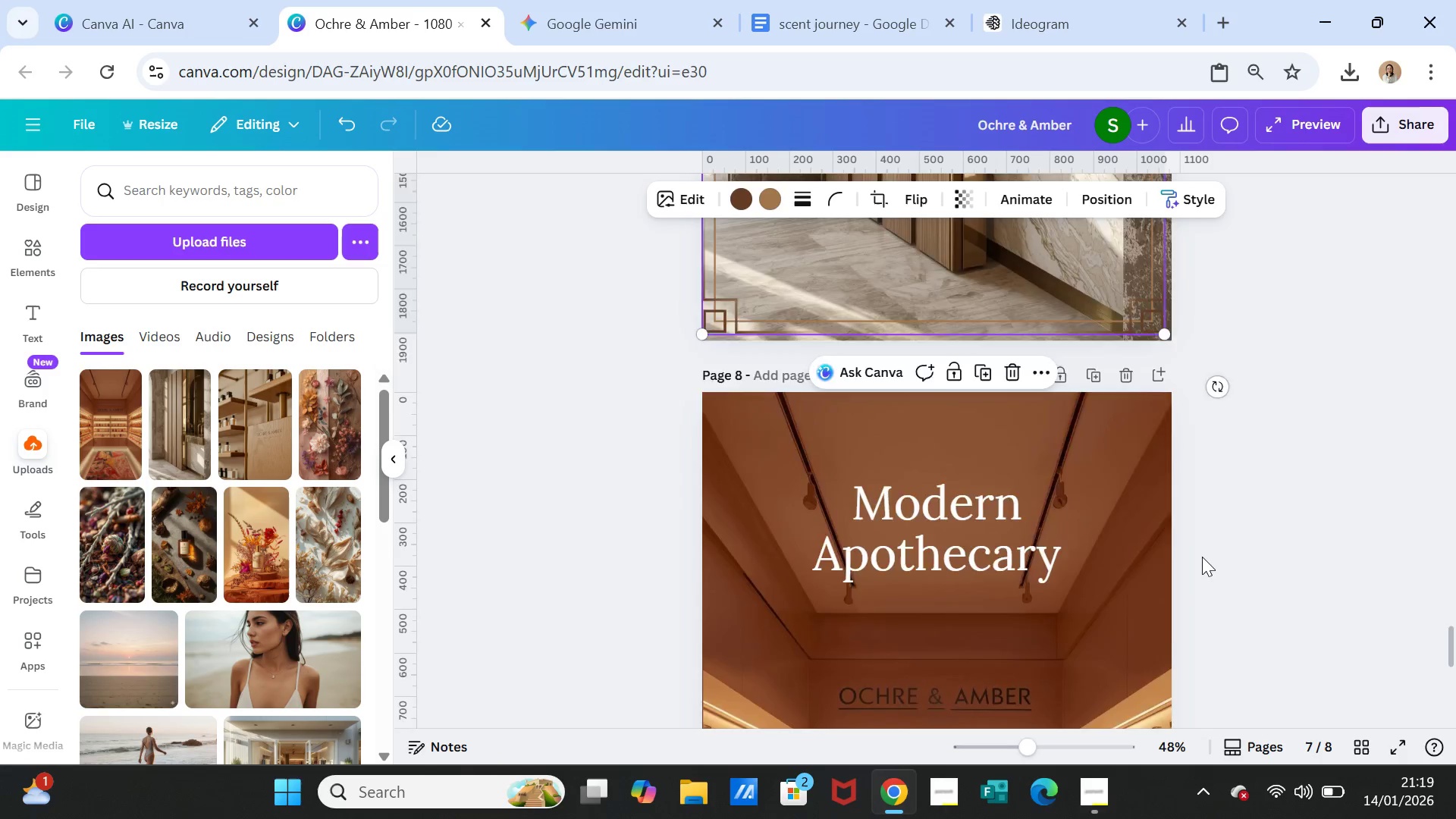 
left_click([1081, 563])
 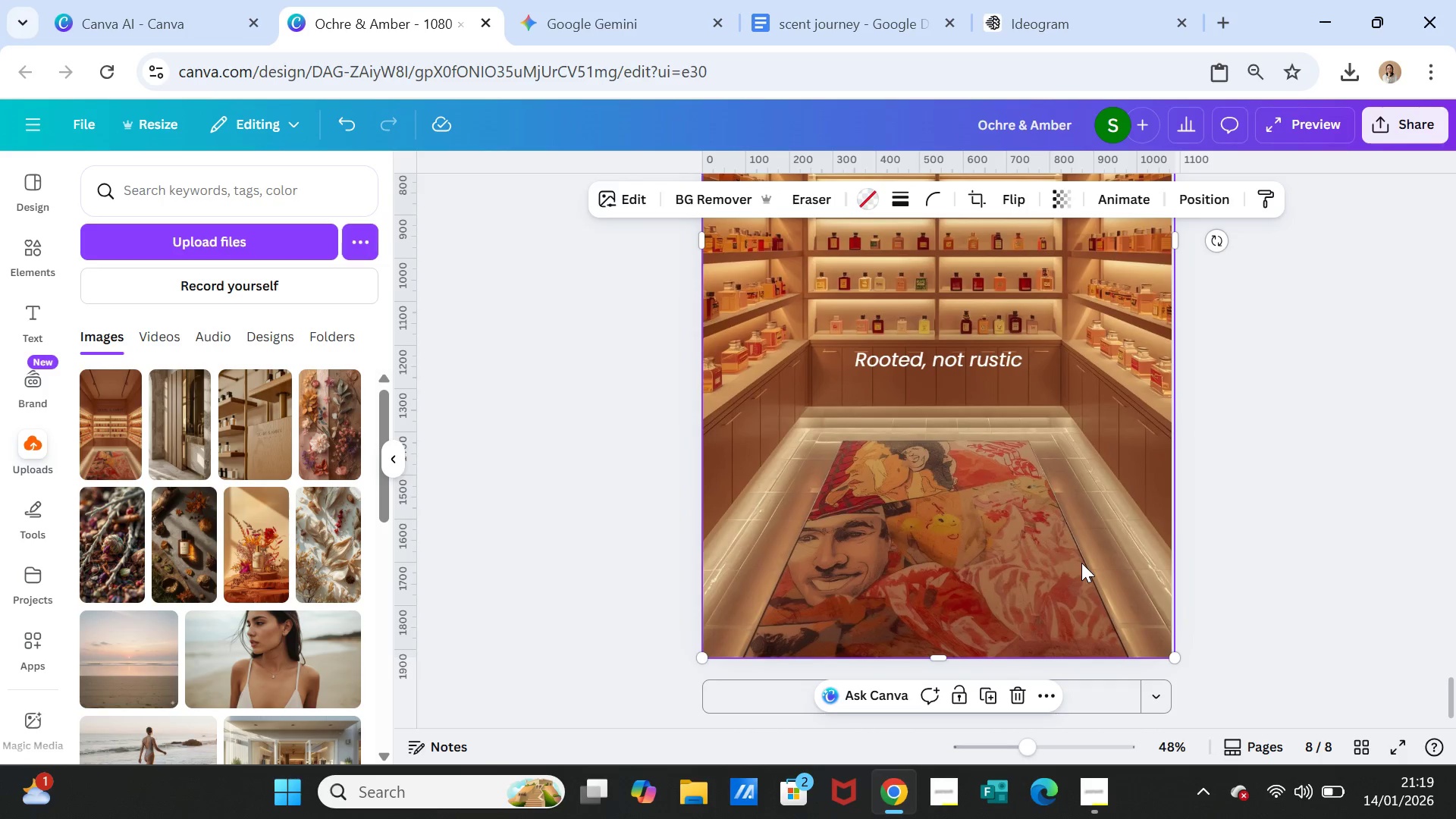 
scroll: coordinate [1202, 559], scroll_direction: down, amount: 6.0
 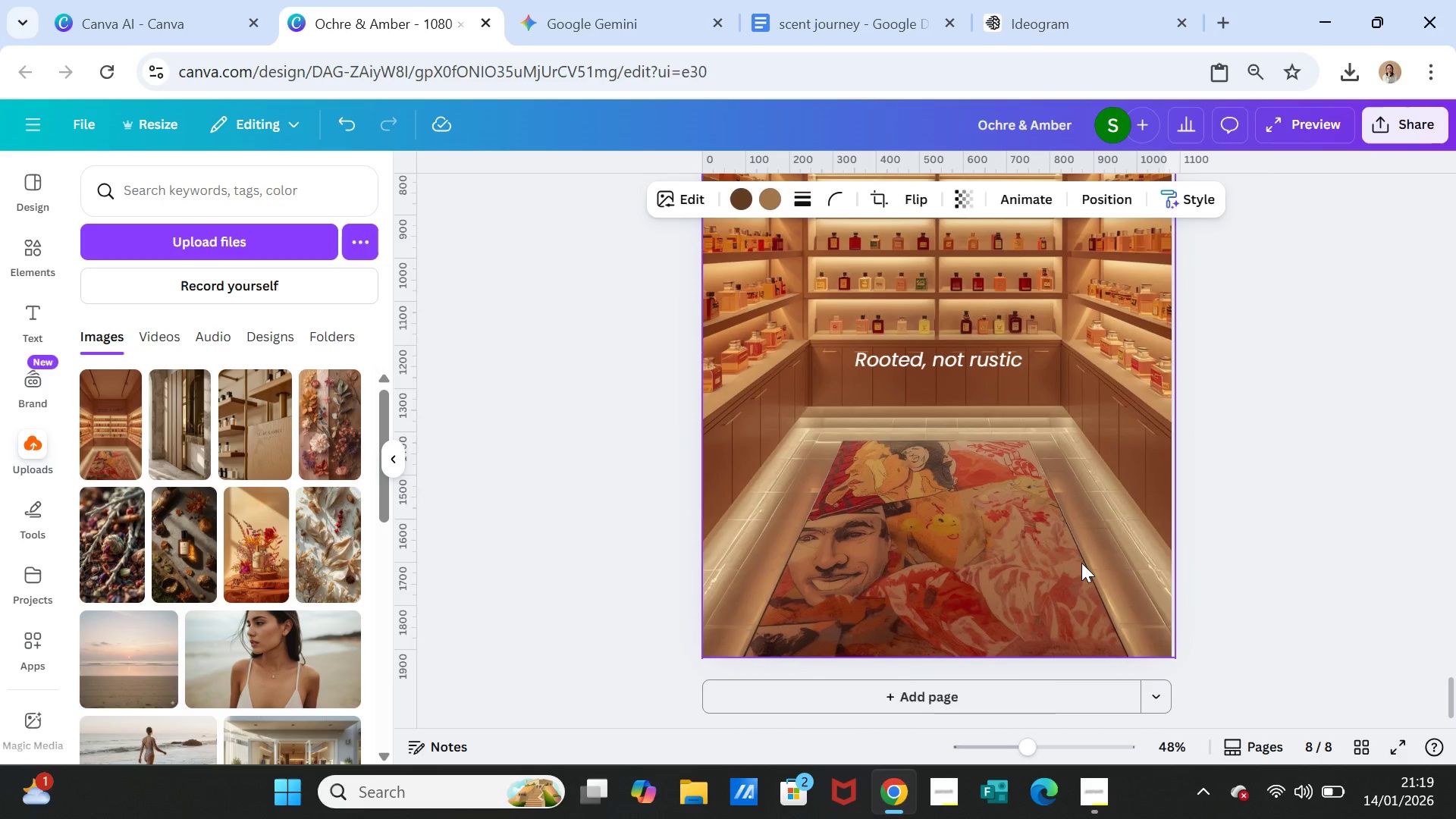 
key(Control+V)
 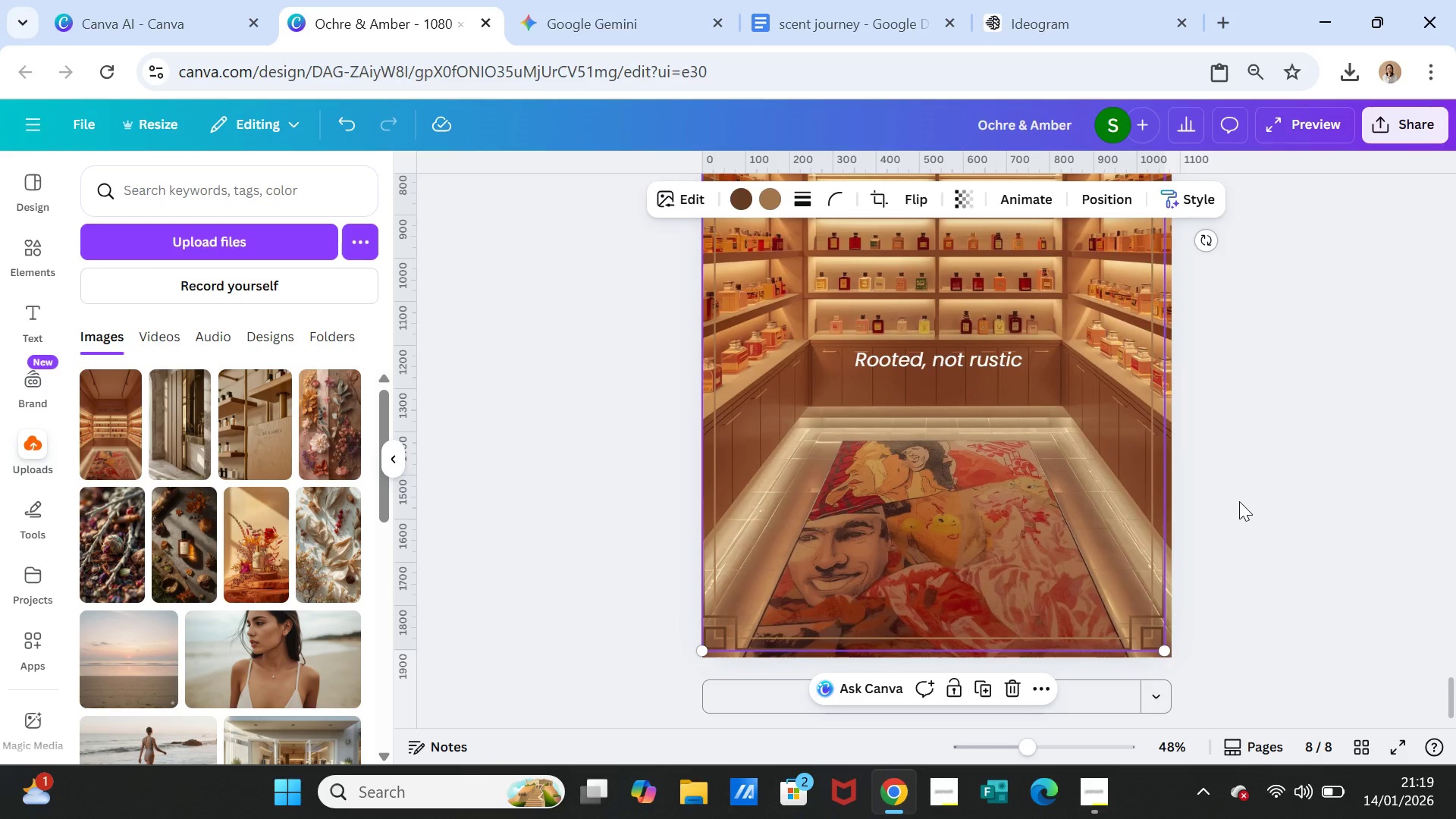 
left_click([1239, 501])
 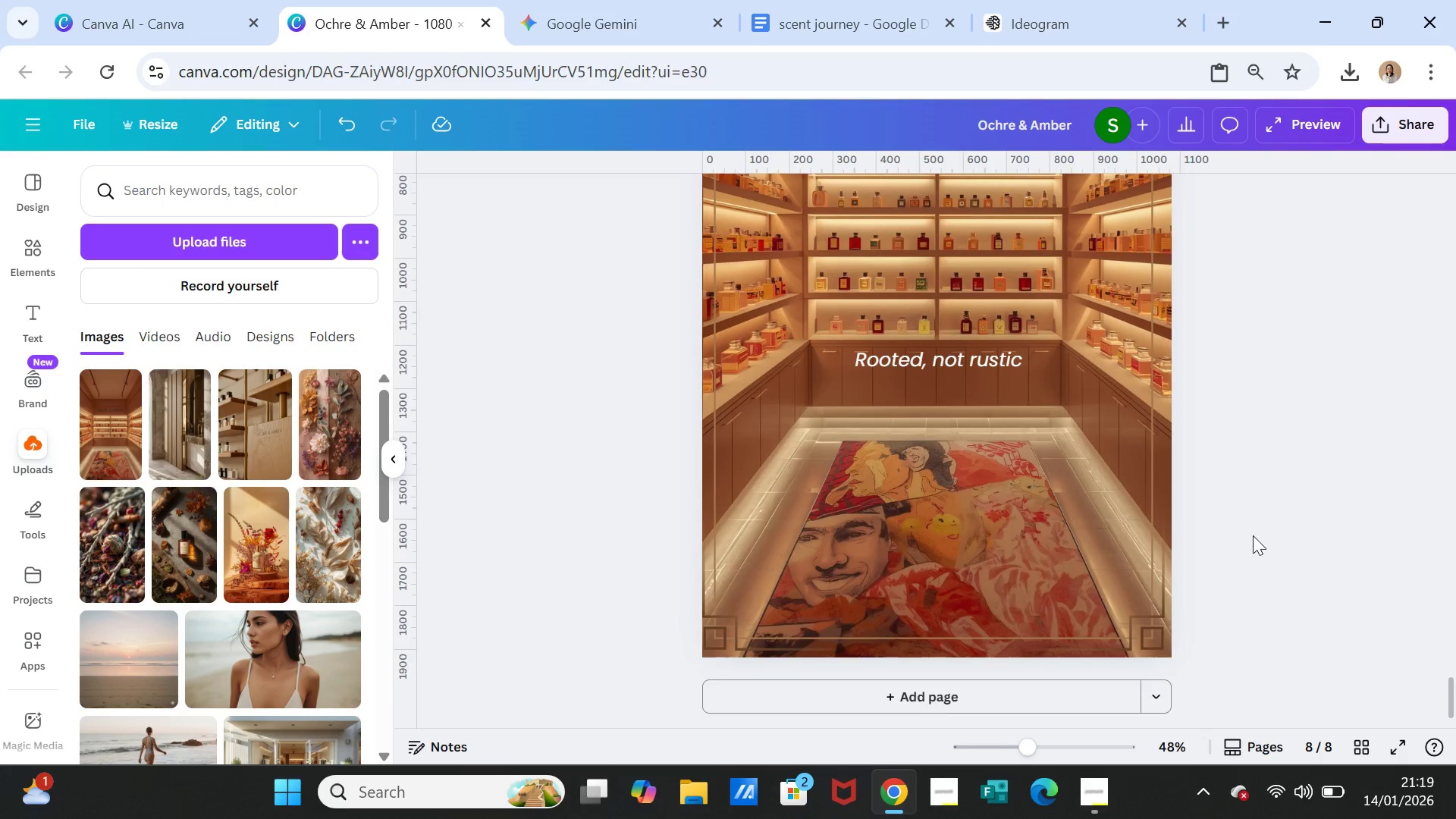 
scroll: coordinate [1246, 497], scroll_direction: up, amount: 11.0
 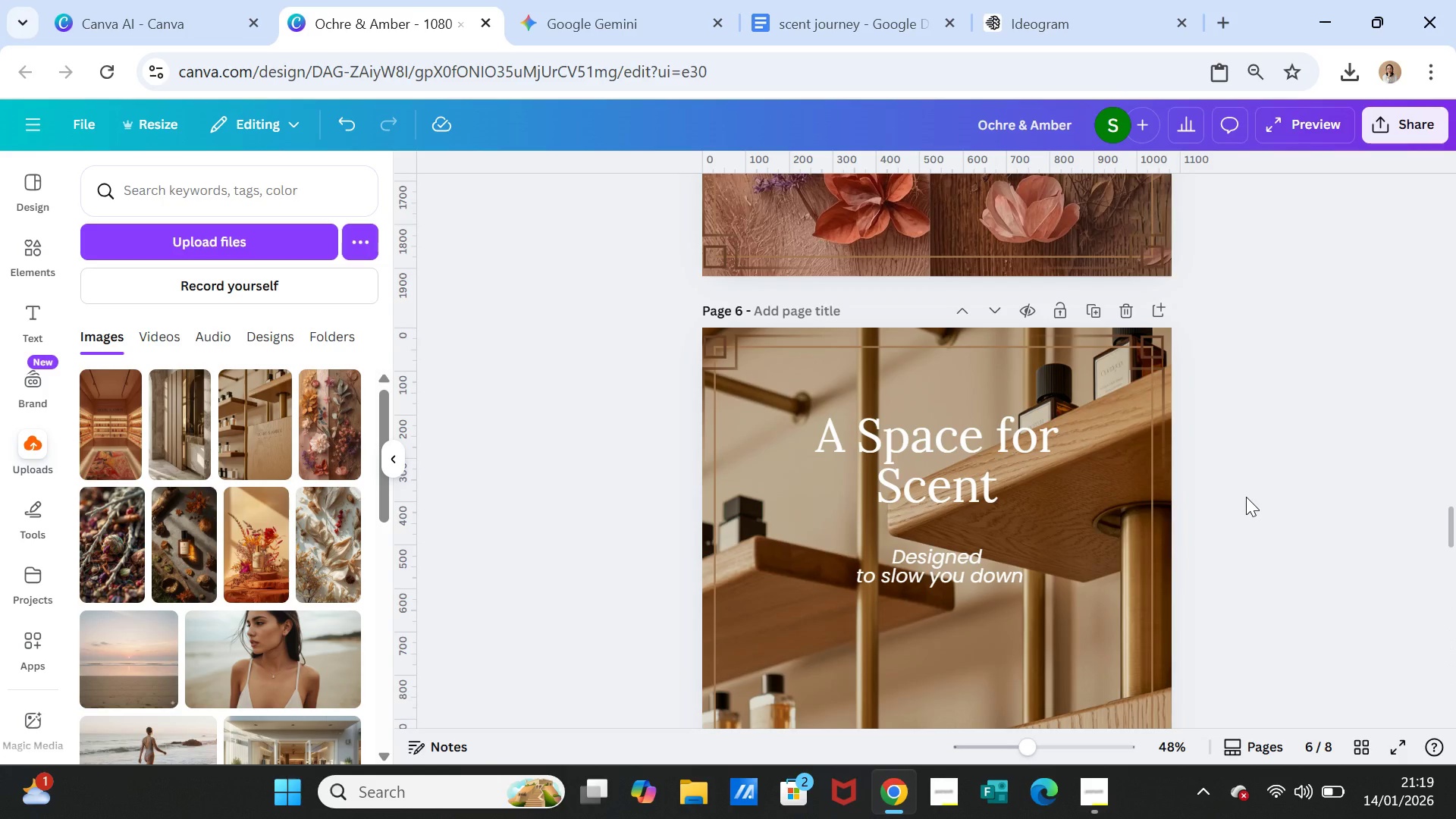 
scroll: coordinate [1254, 505], scroll_direction: down, amount: 19.0
 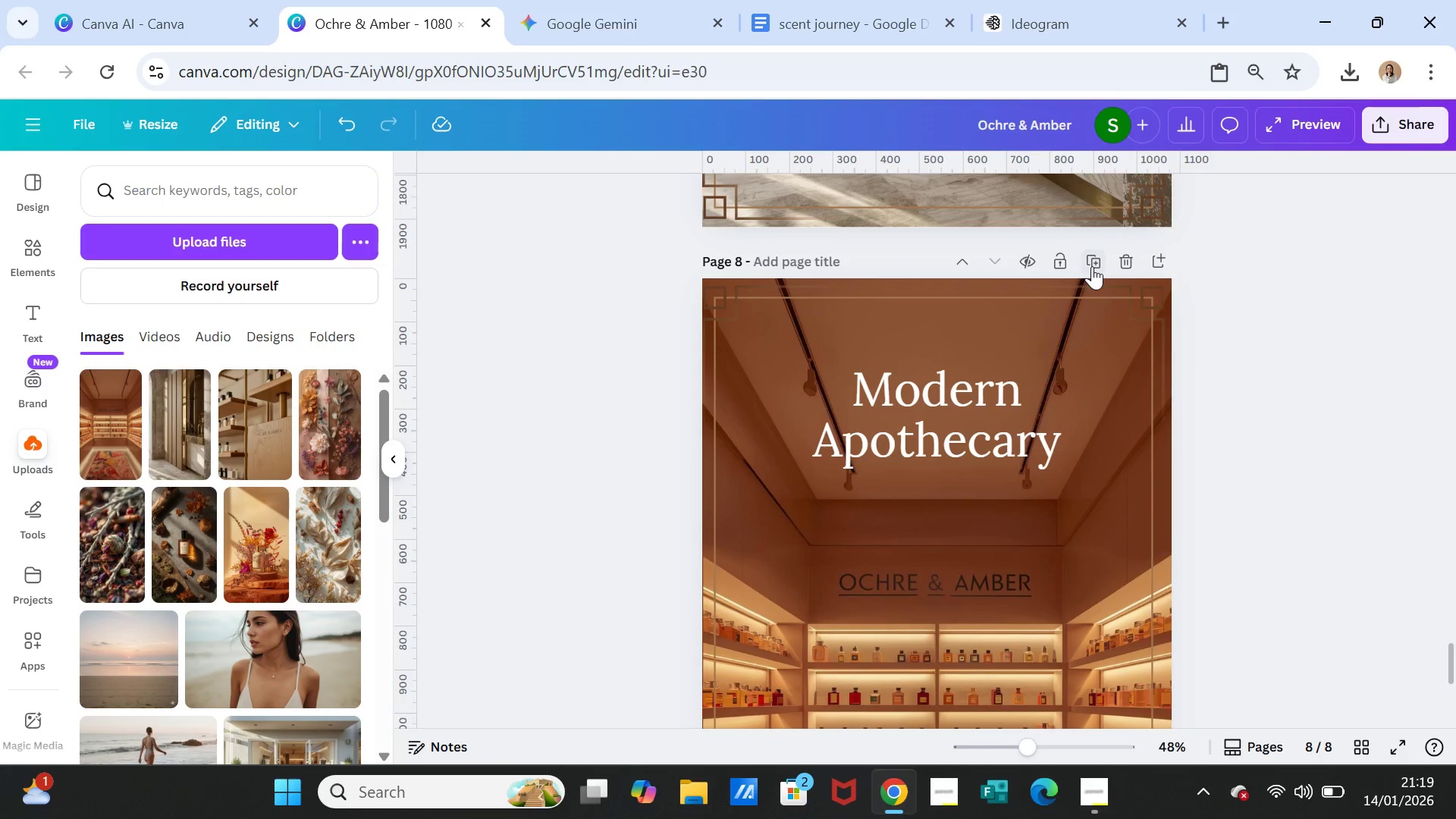 
left_click([1092, 266])
 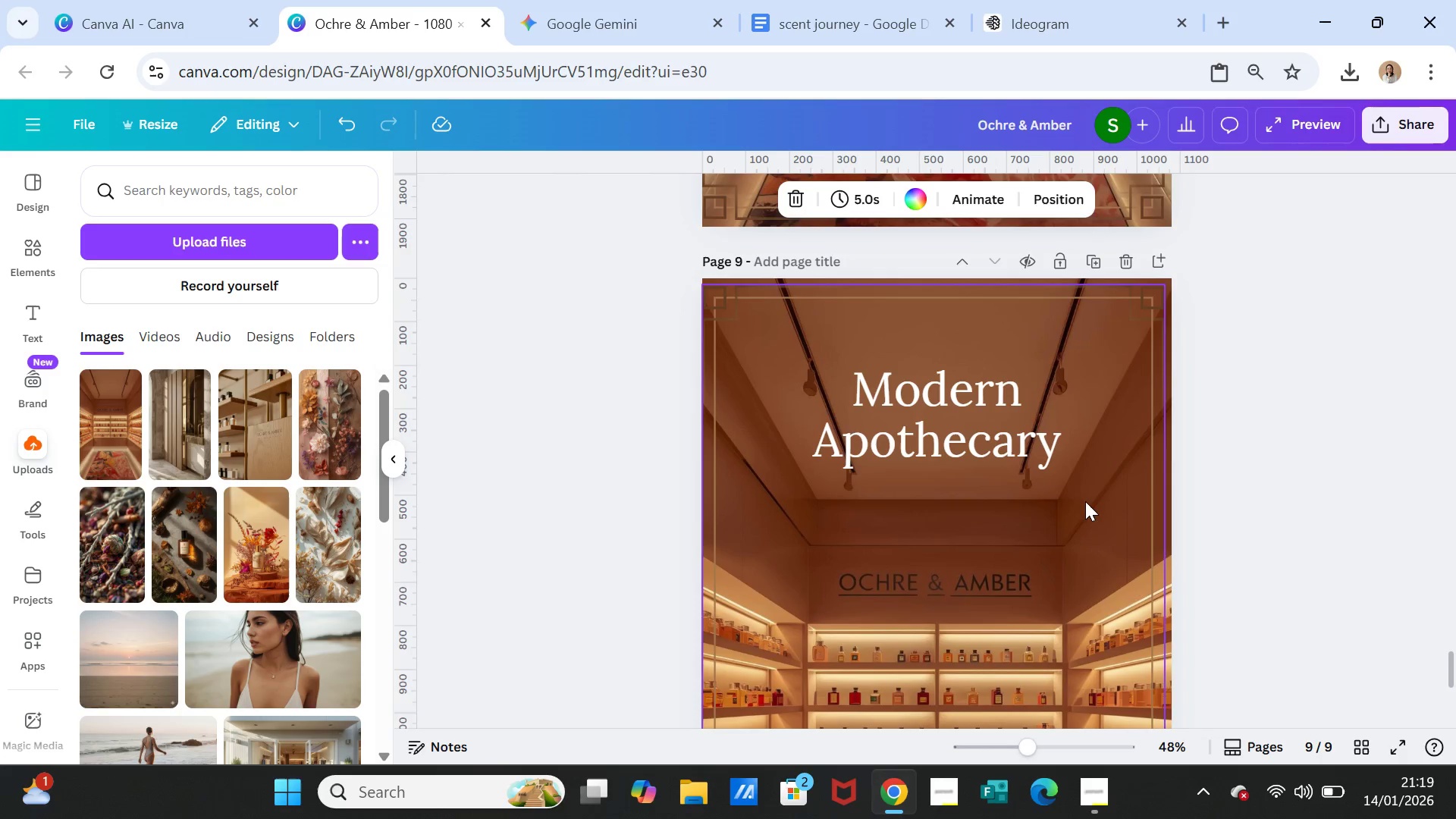 
left_click([1085, 501])
 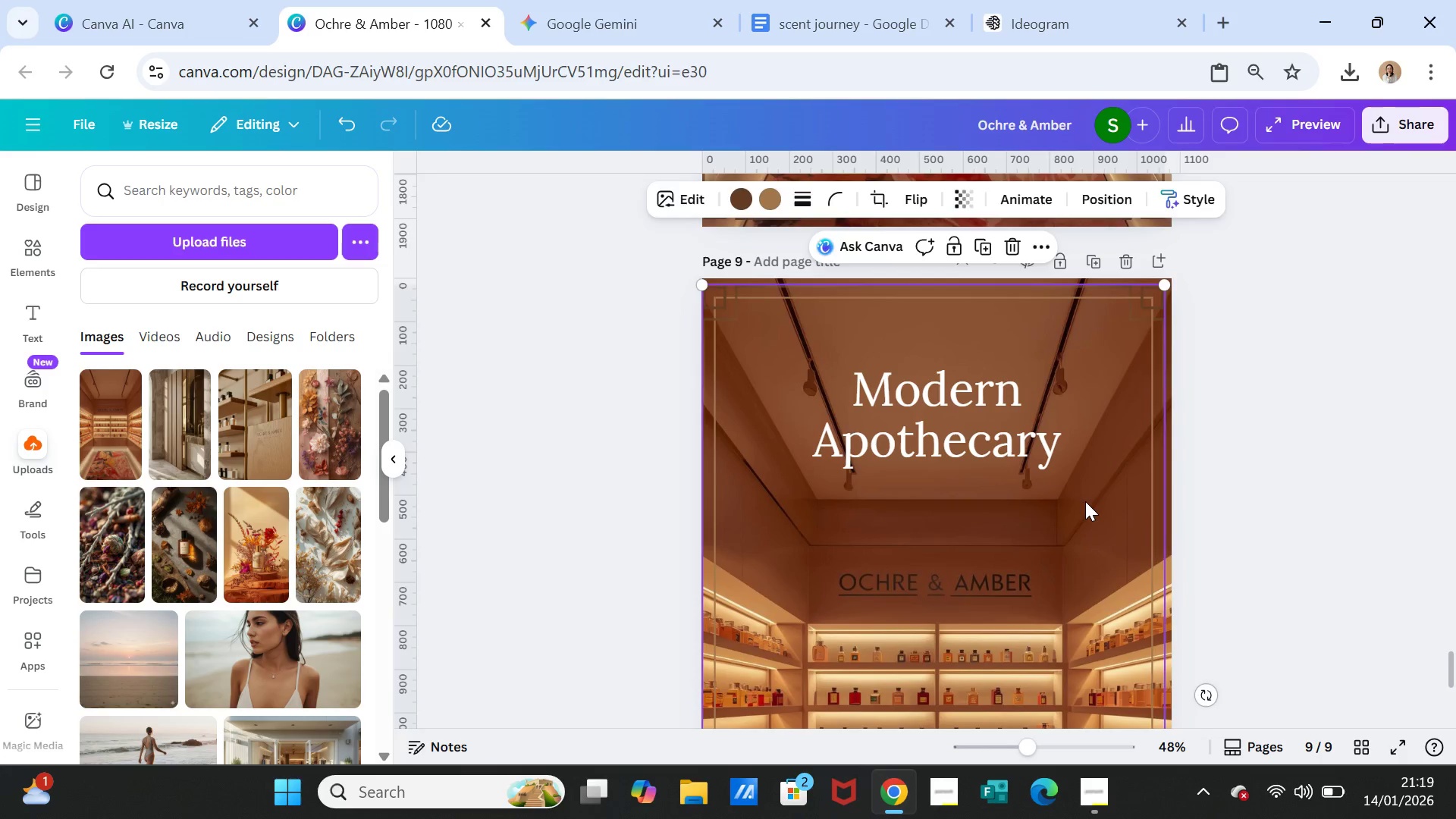 
key(Delete)
 